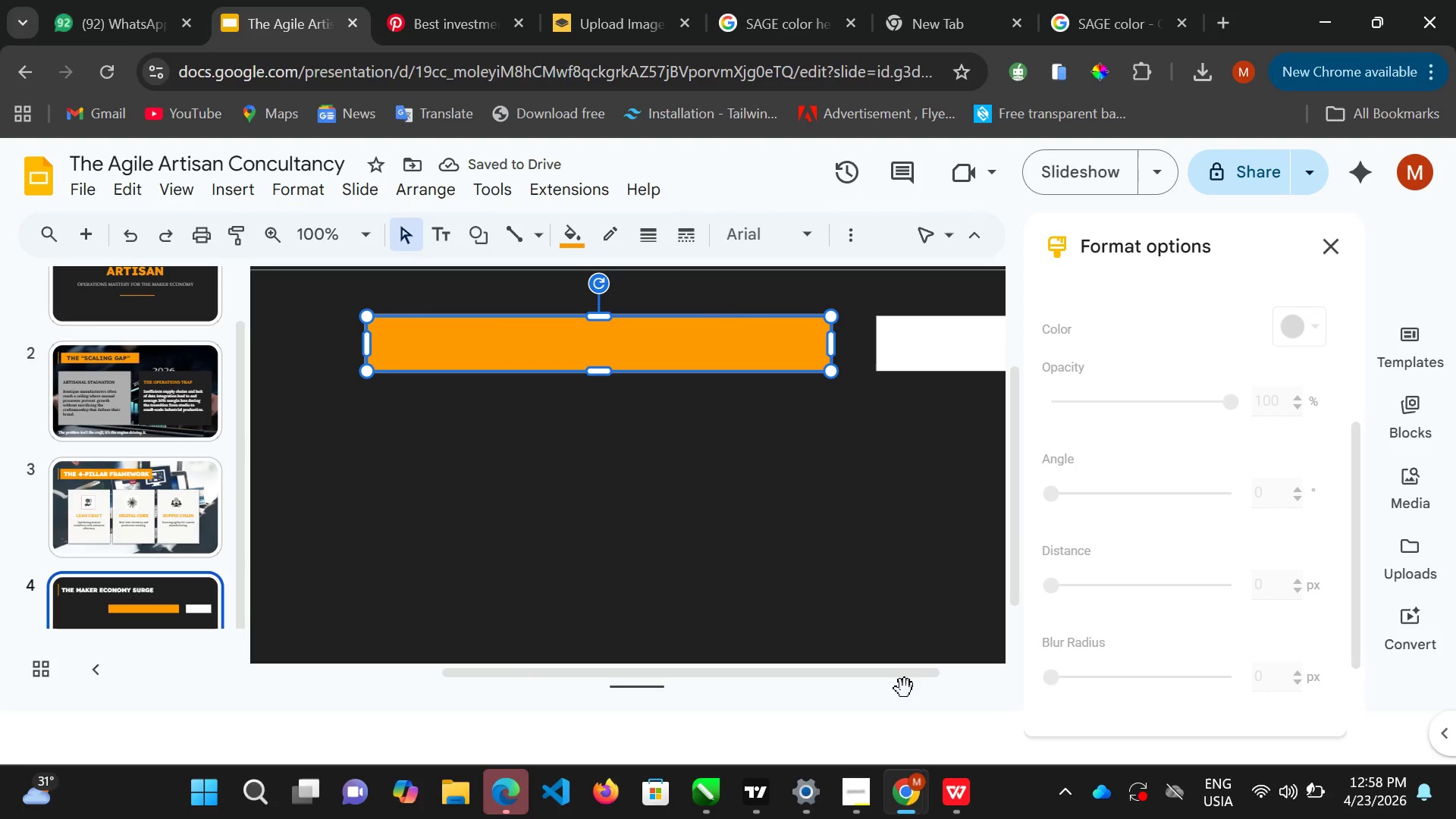 
left_click_drag(start_coordinate=[865, 683], to_coordinate=[874, 686])
 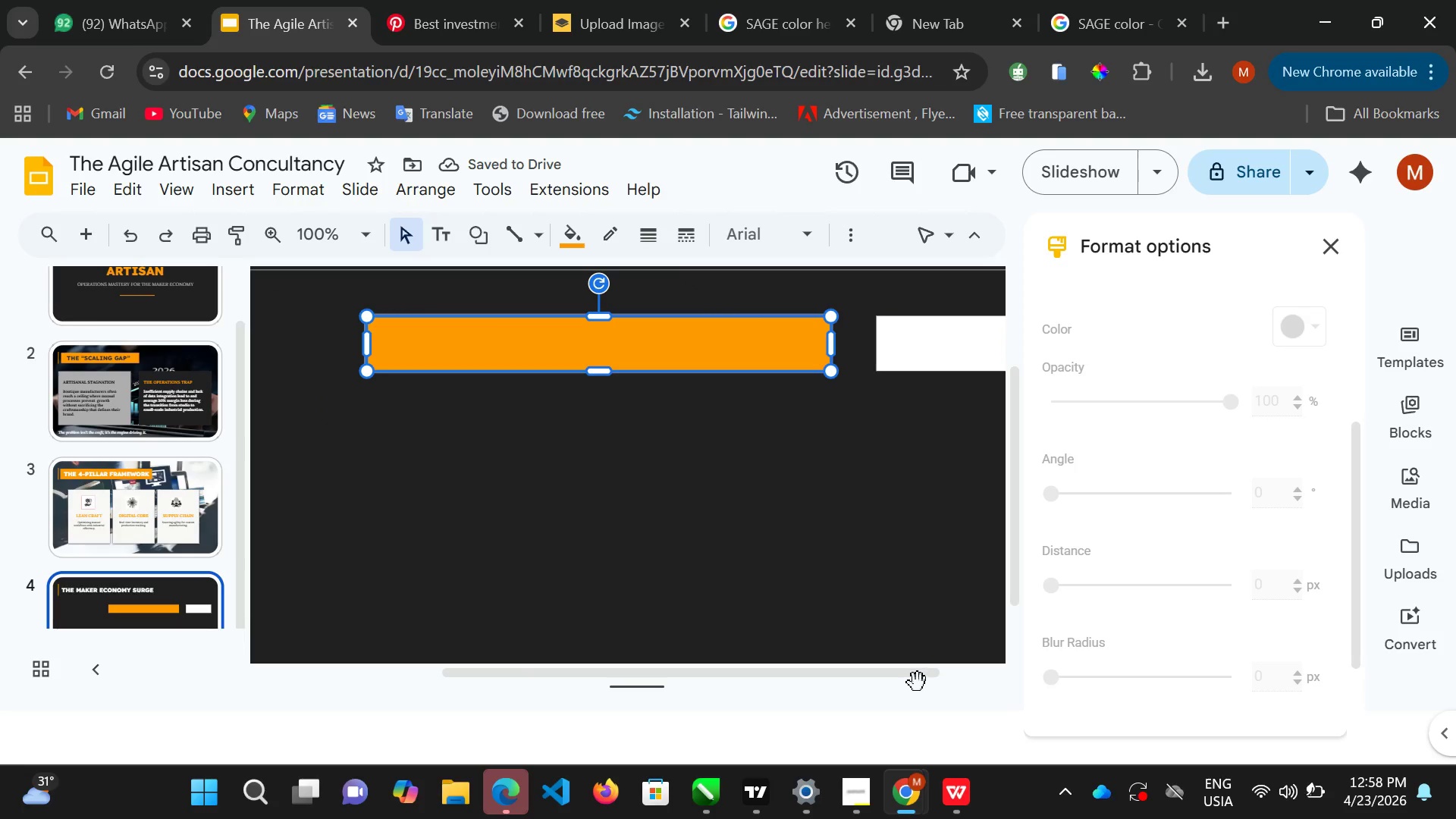 
triple_click([914, 690])
 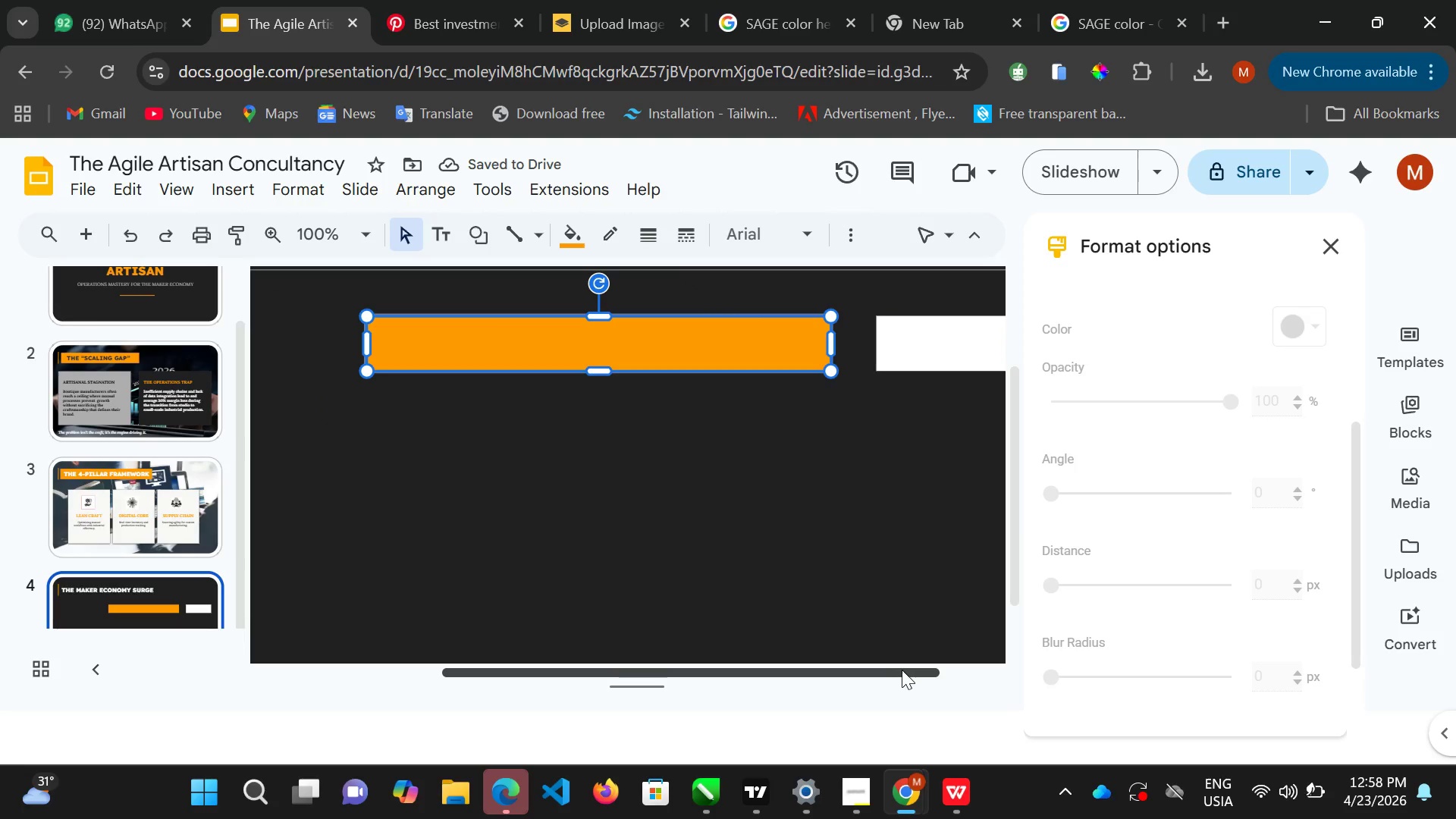 
left_click_drag(start_coordinate=[903, 670], to_coordinate=[973, 676])
 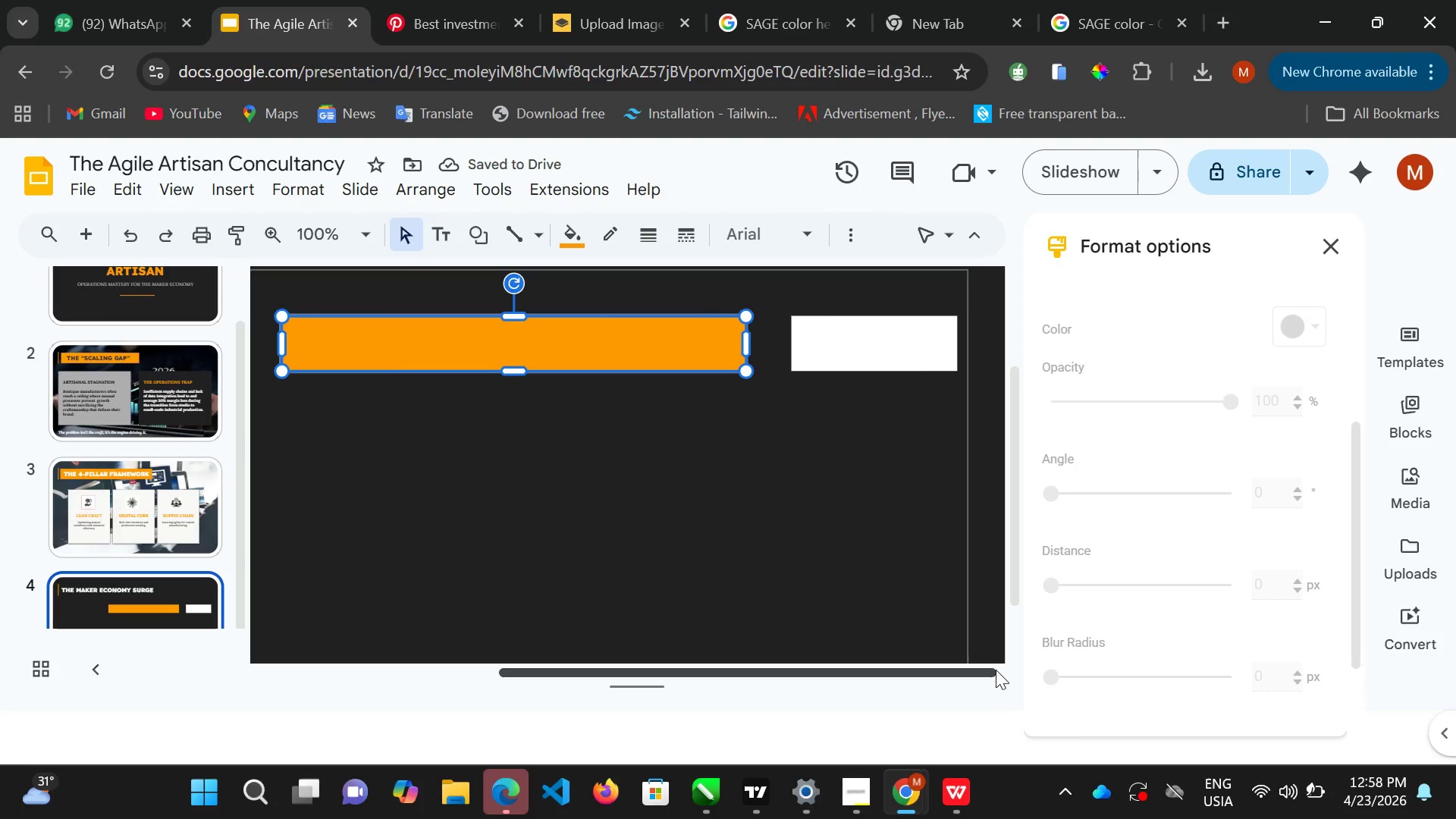 
left_click([991, 681])
 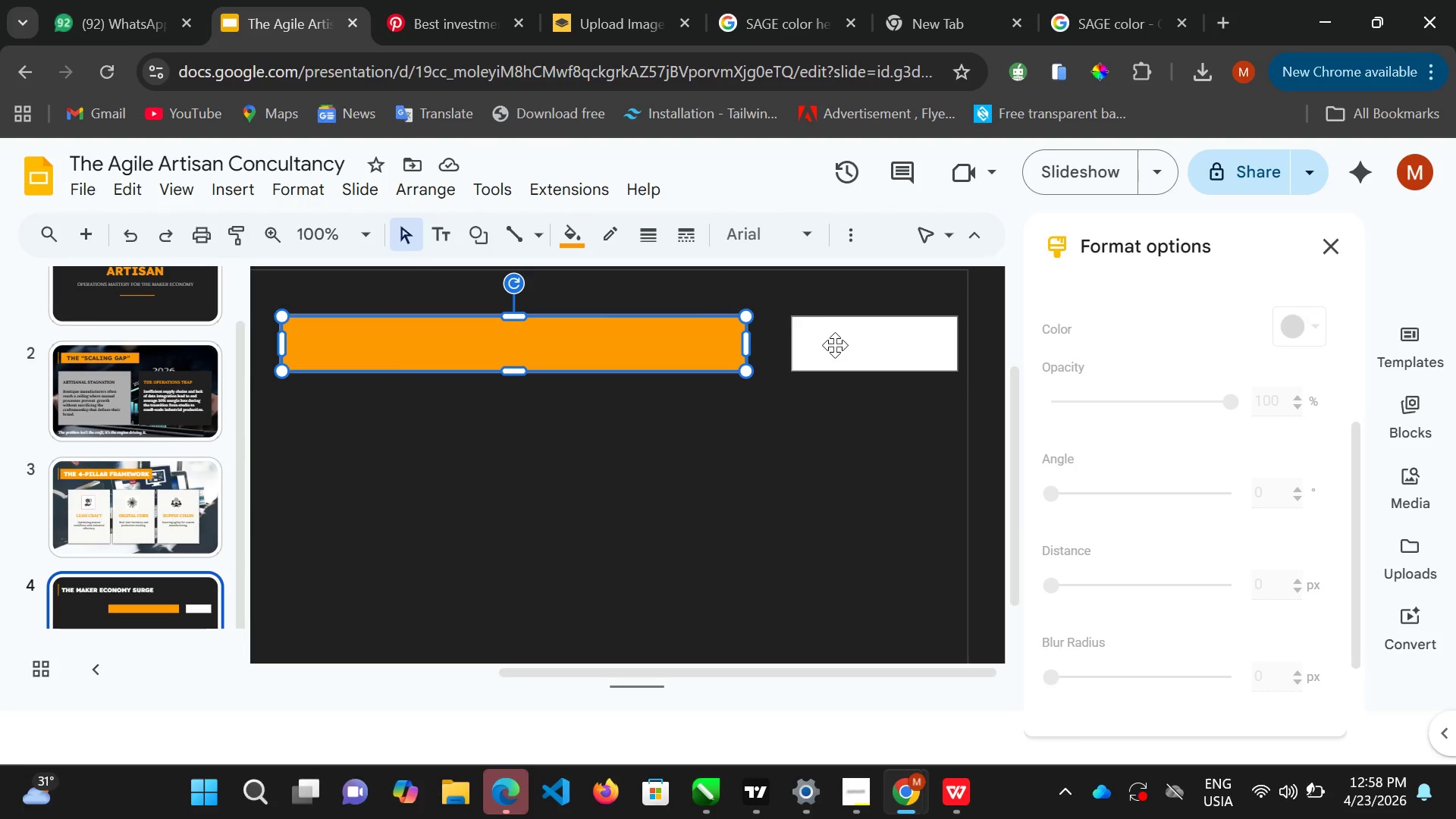 
double_click([835, 347])
 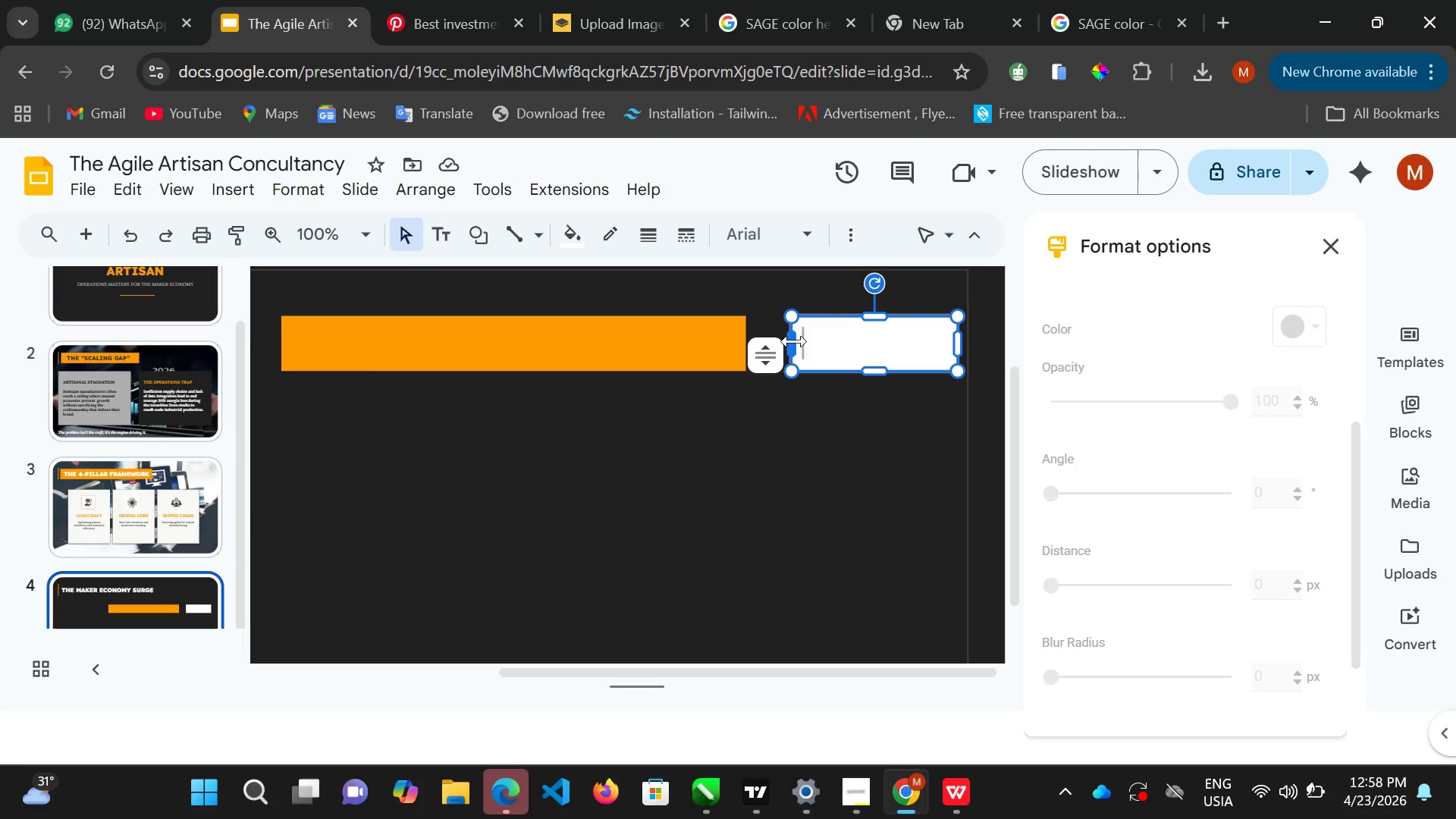 
left_click([794, 341])
 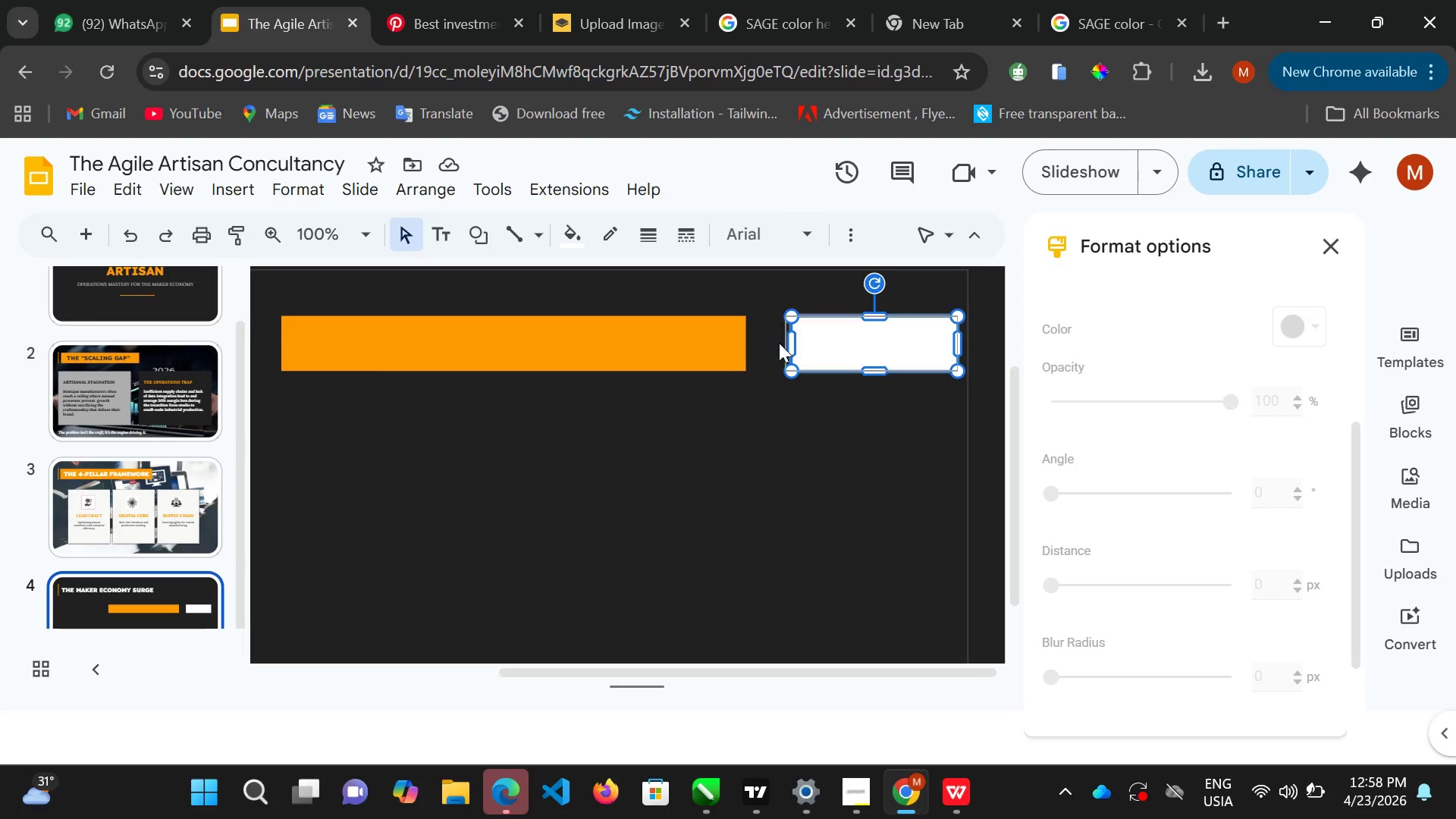 
left_click_drag(start_coordinate=[794, 341], to_coordinate=[767, 343])
 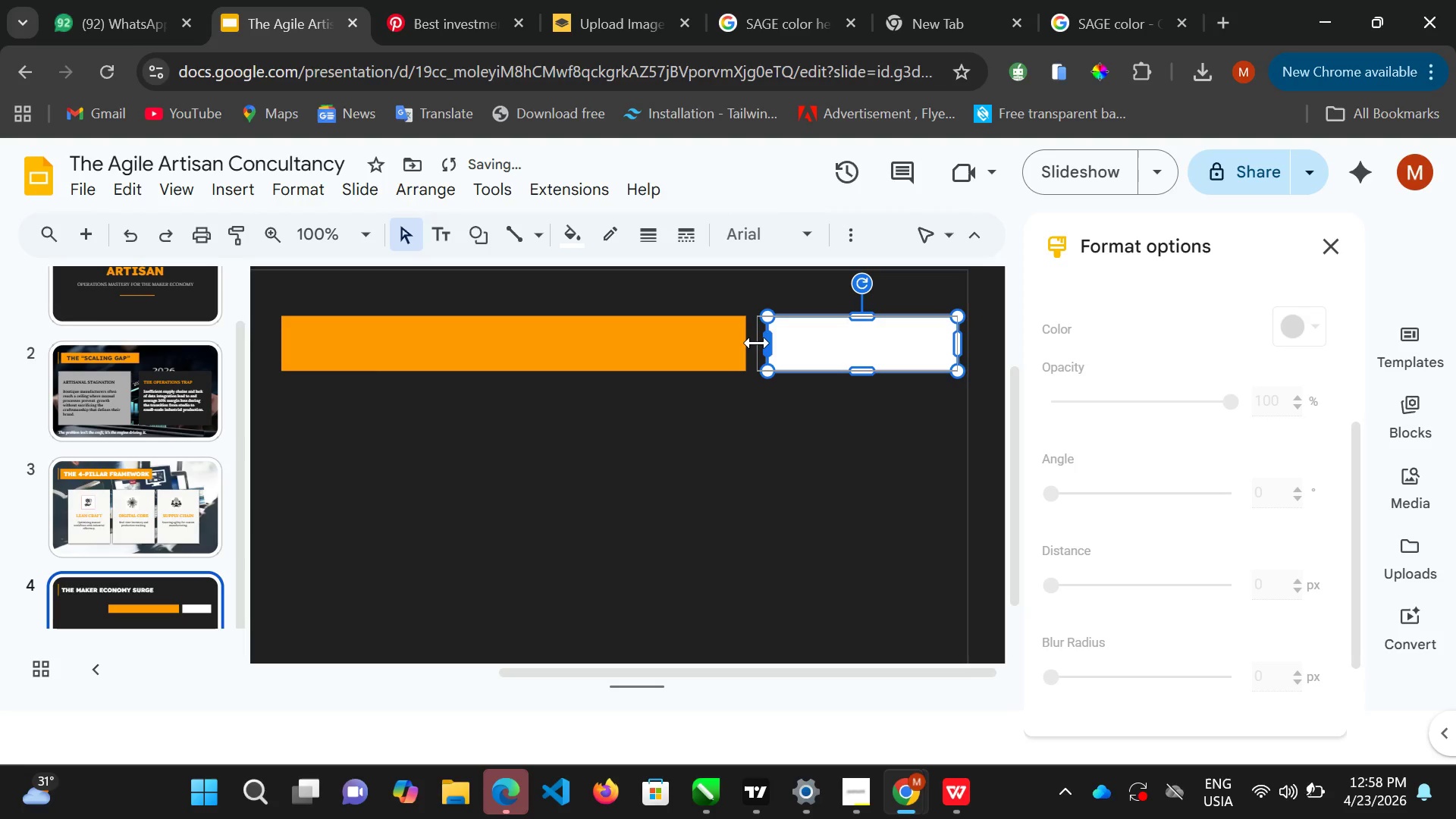 
left_click_drag(start_coordinate=[766, 343], to_coordinate=[750, 344])
 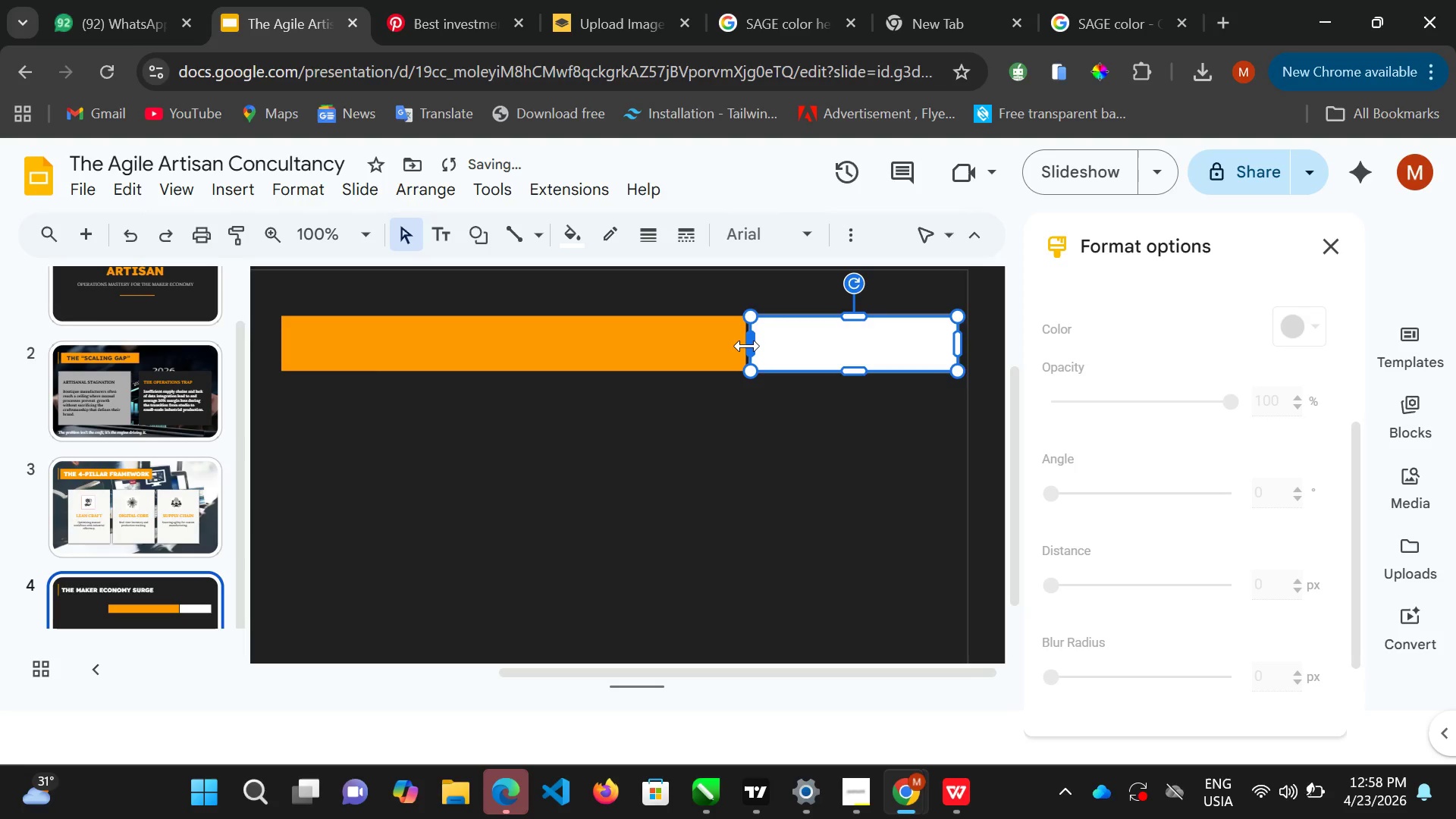 
left_click([748, 346])
 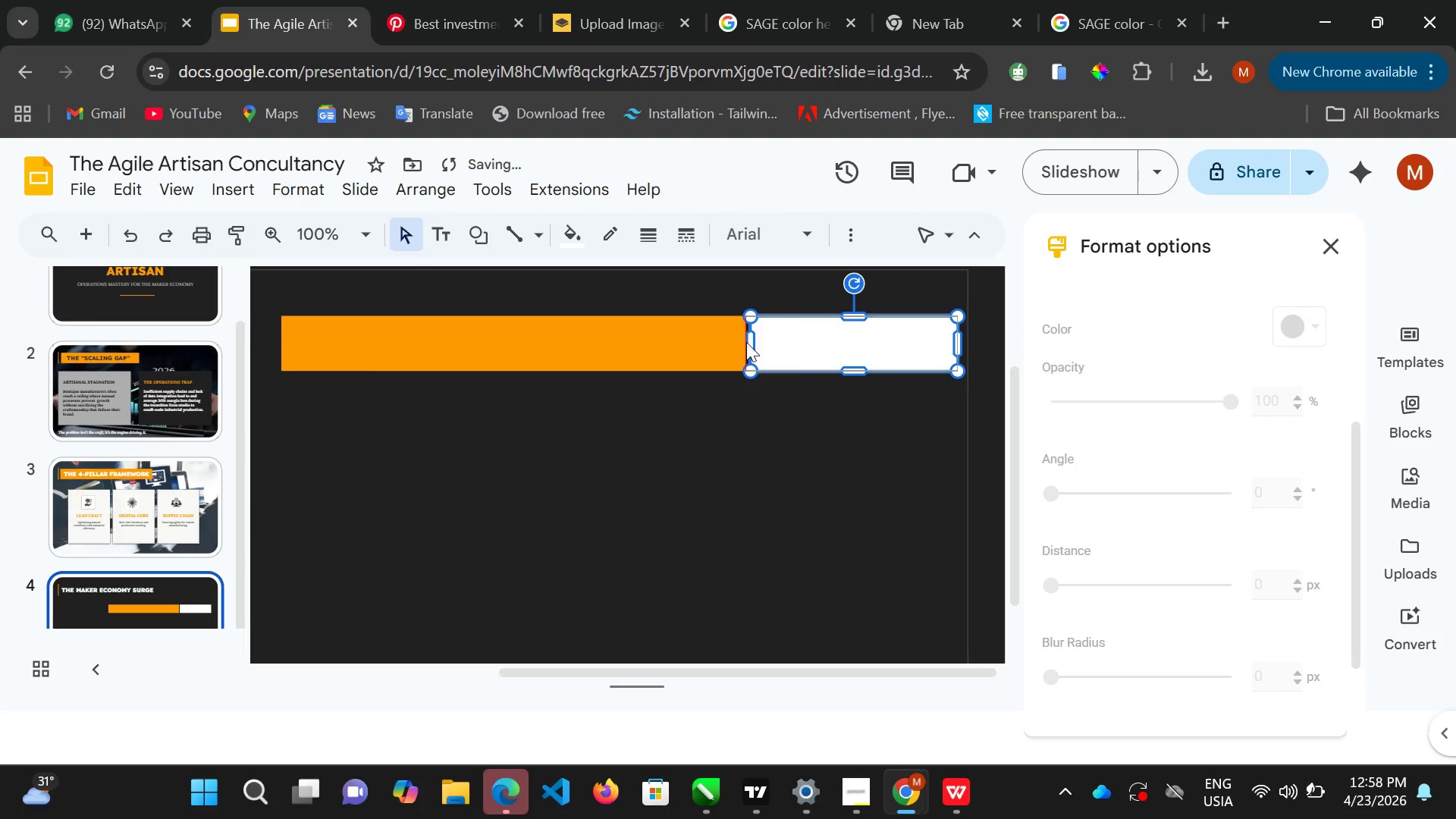 
left_click_drag(start_coordinate=[748, 346], to_coordinate=[736, 343])
 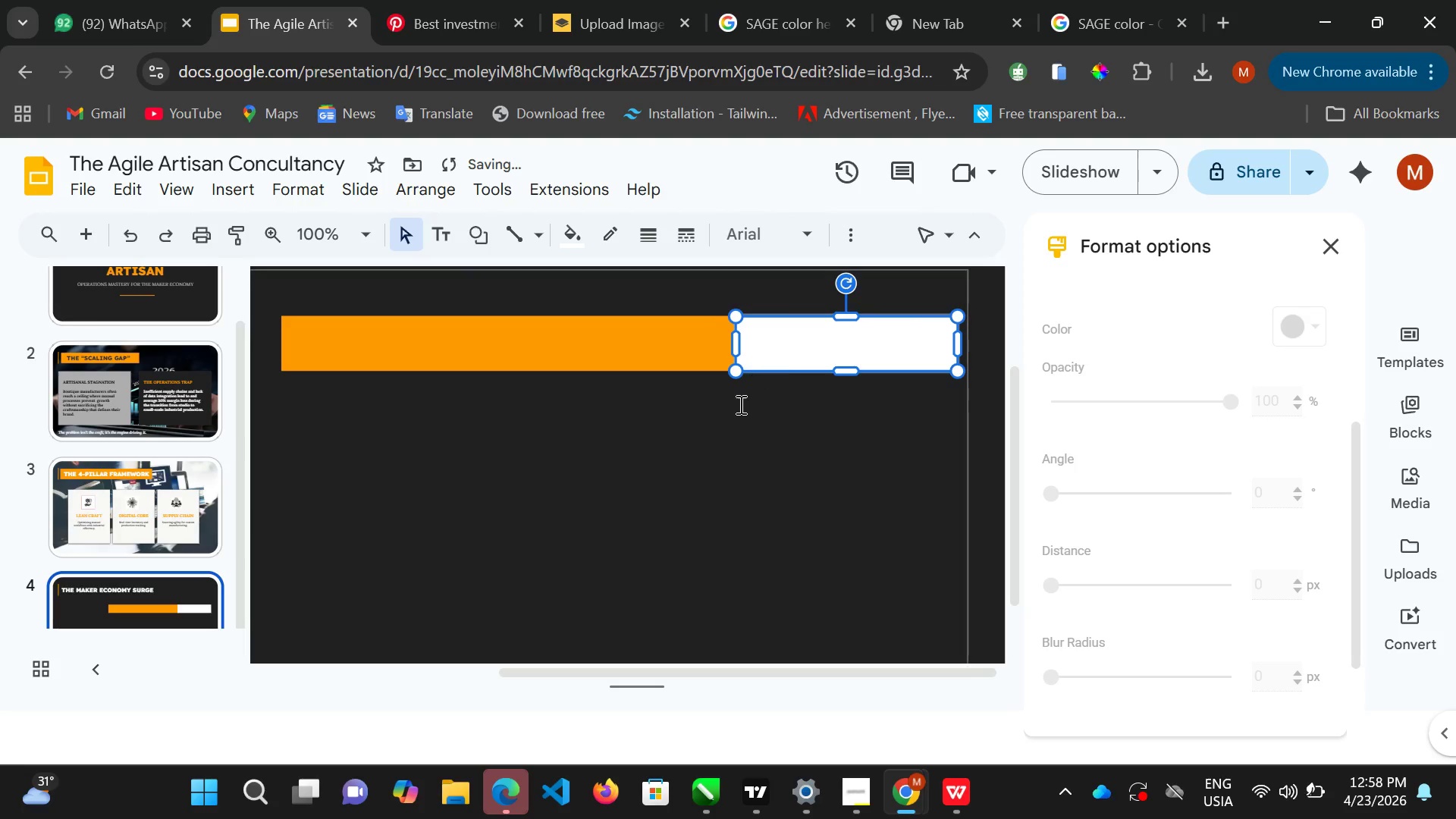 
left_click([736, 410])
 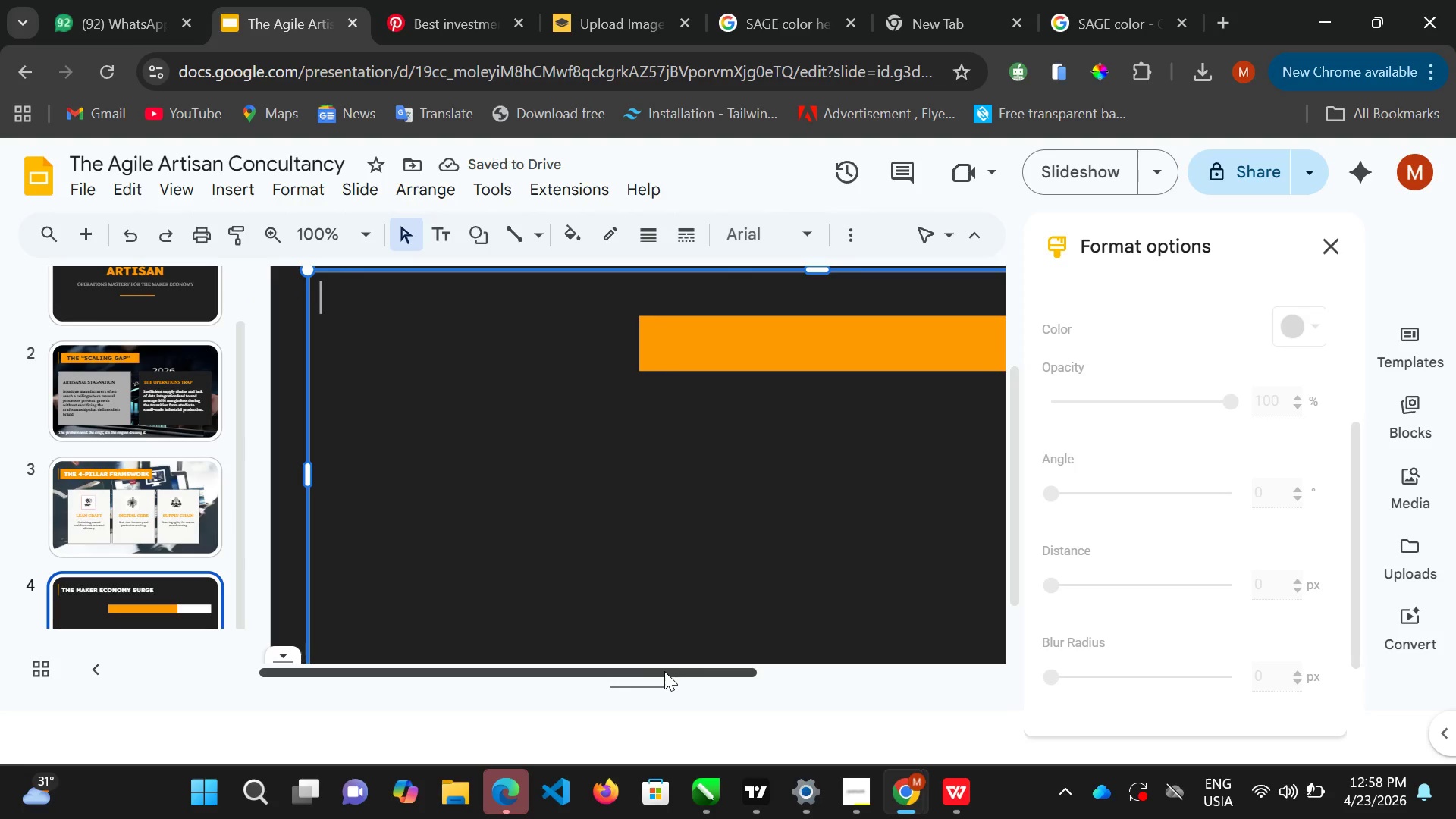 
left_click_drag(start_coordinate=[670, 667], to_coordinate=[674, 667])
 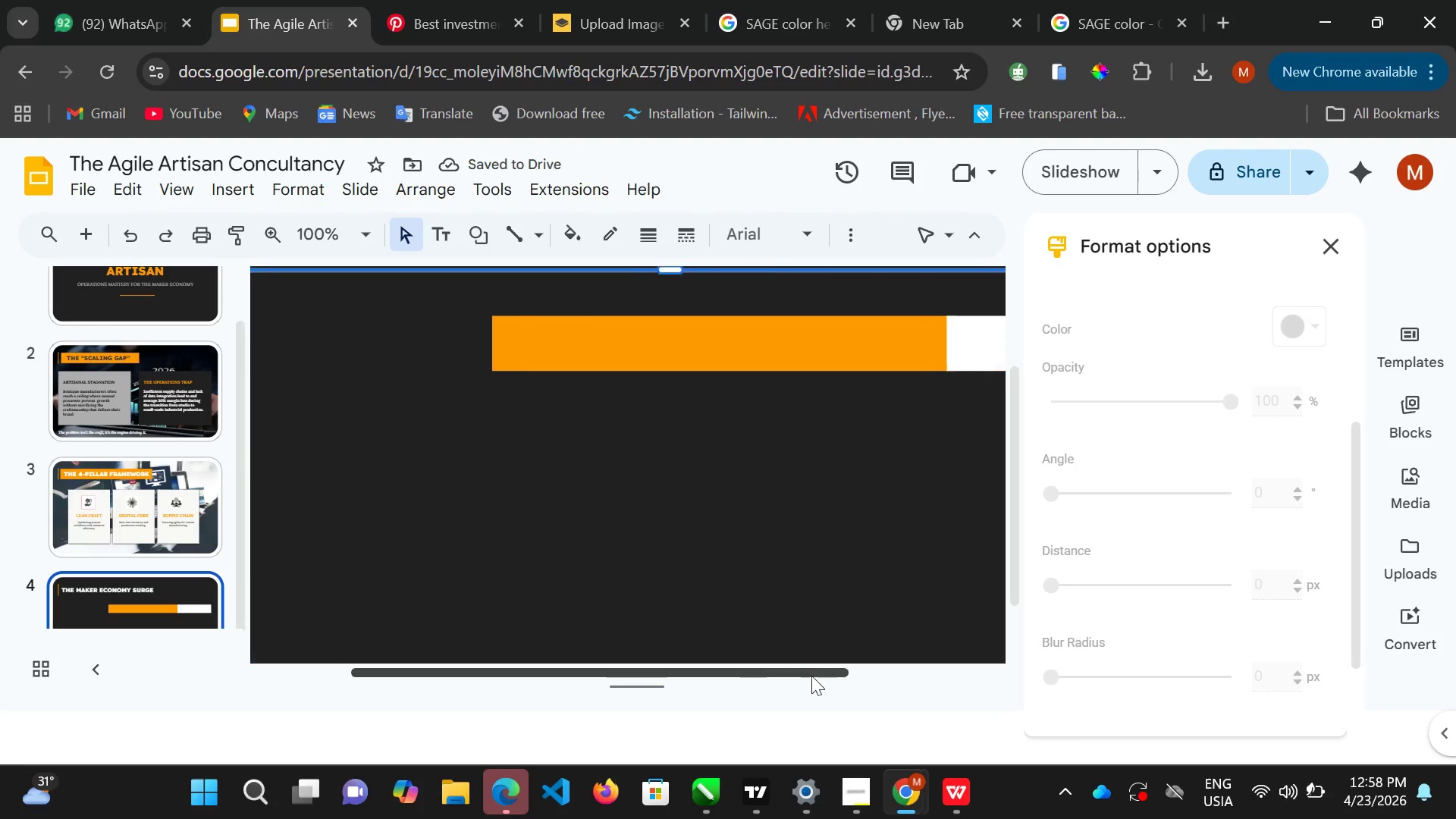 
left_click_drag(start_coordinate=[688, 667], to_coordinate=[925, 702])
 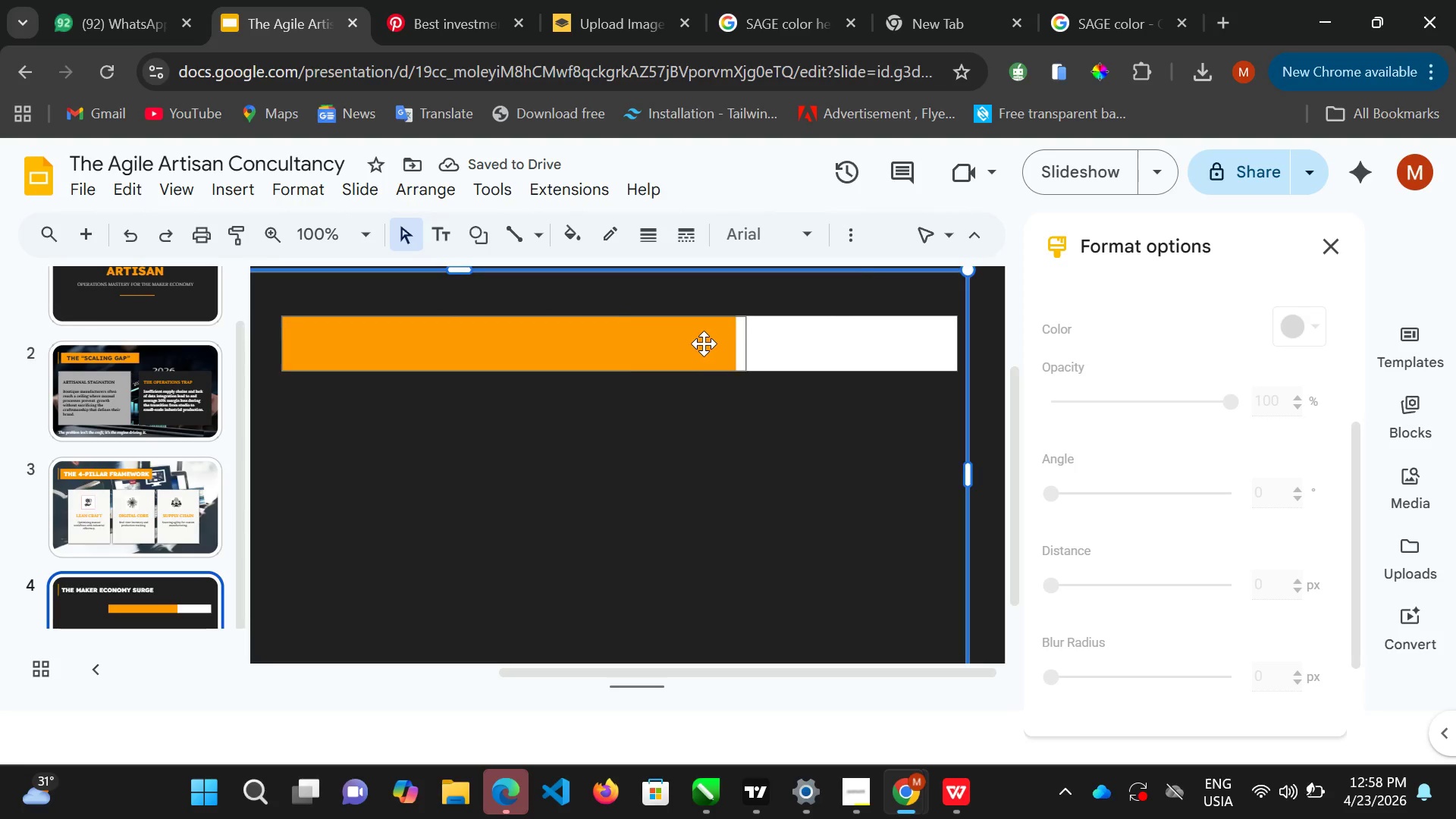 
double_click([702, 344])
 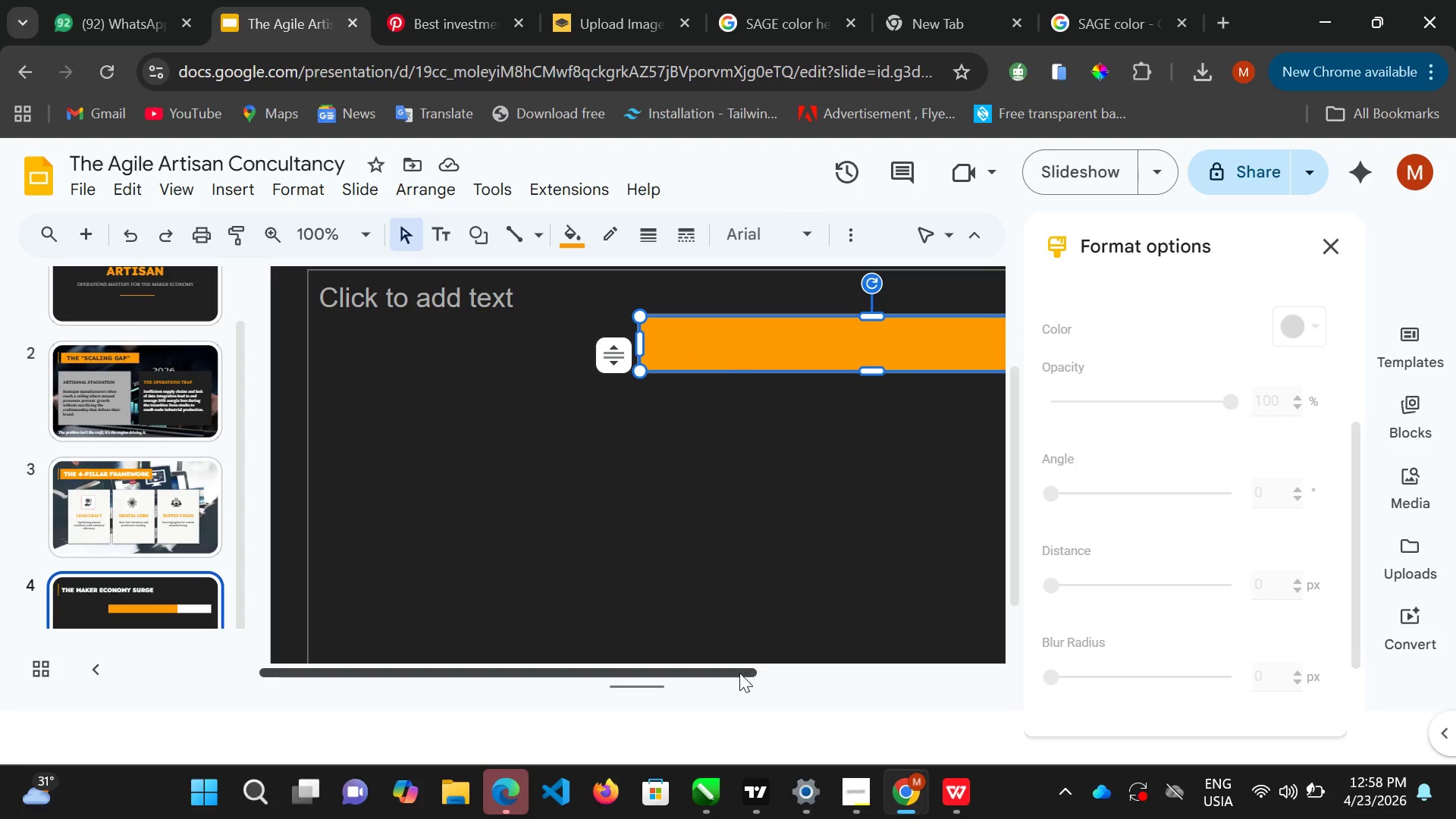 
left_click([739, 673])
 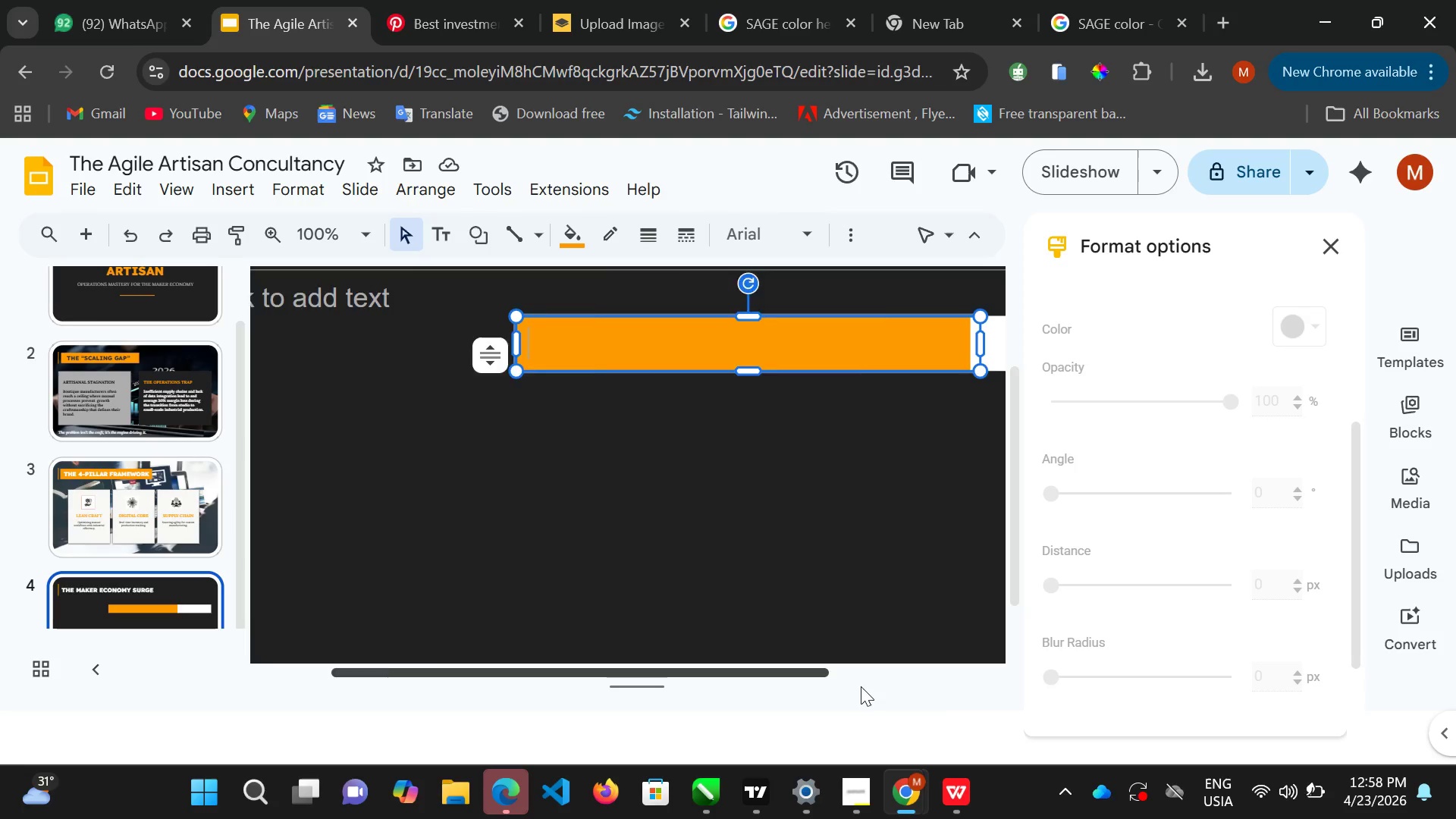 
left_click_drag(start_coordinate=[745, 673], to_coordinate=[995, 708])
 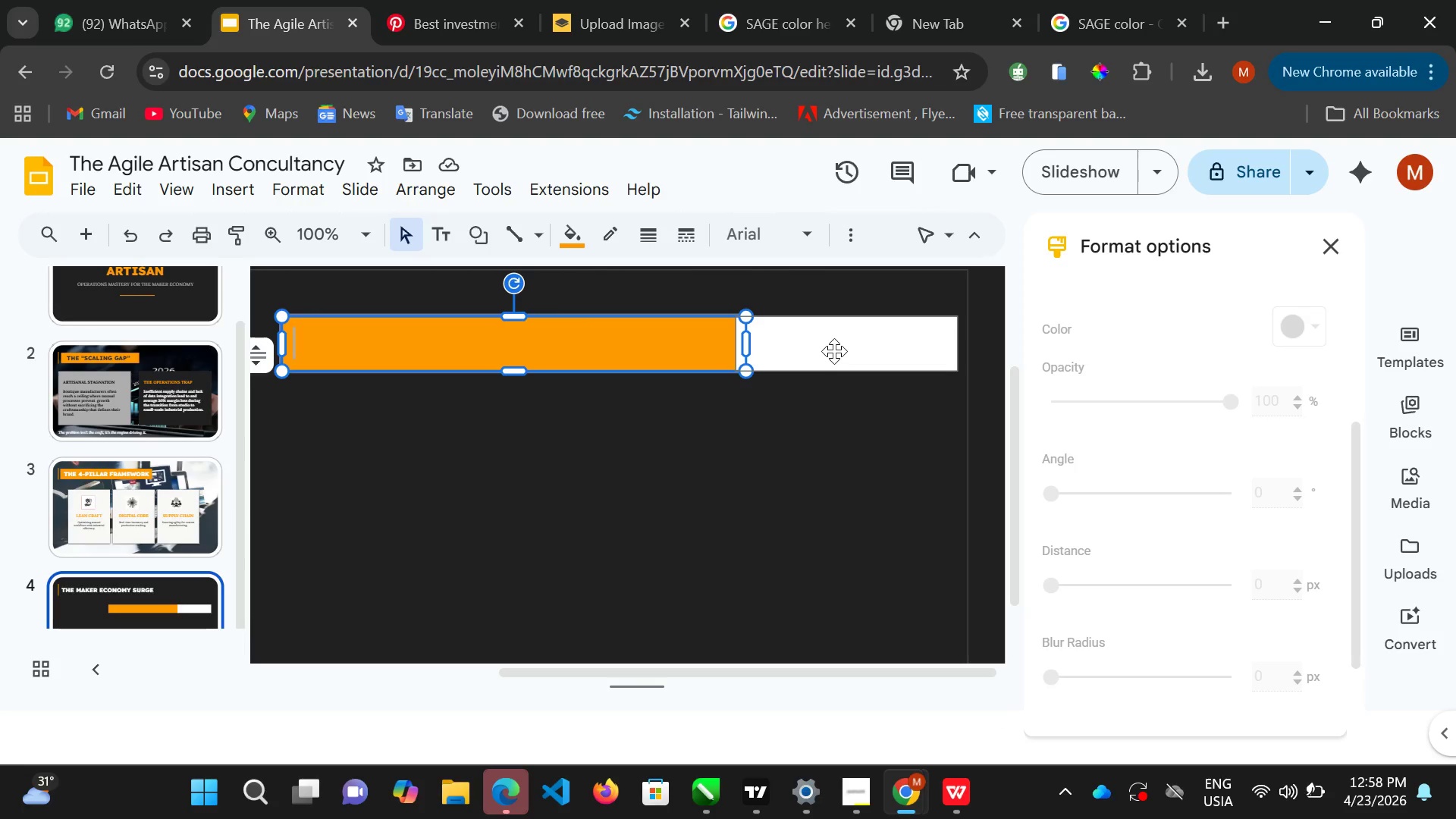 
hold_key(key=ControlLeft, duration=0.52)
double_click([834, 351])
 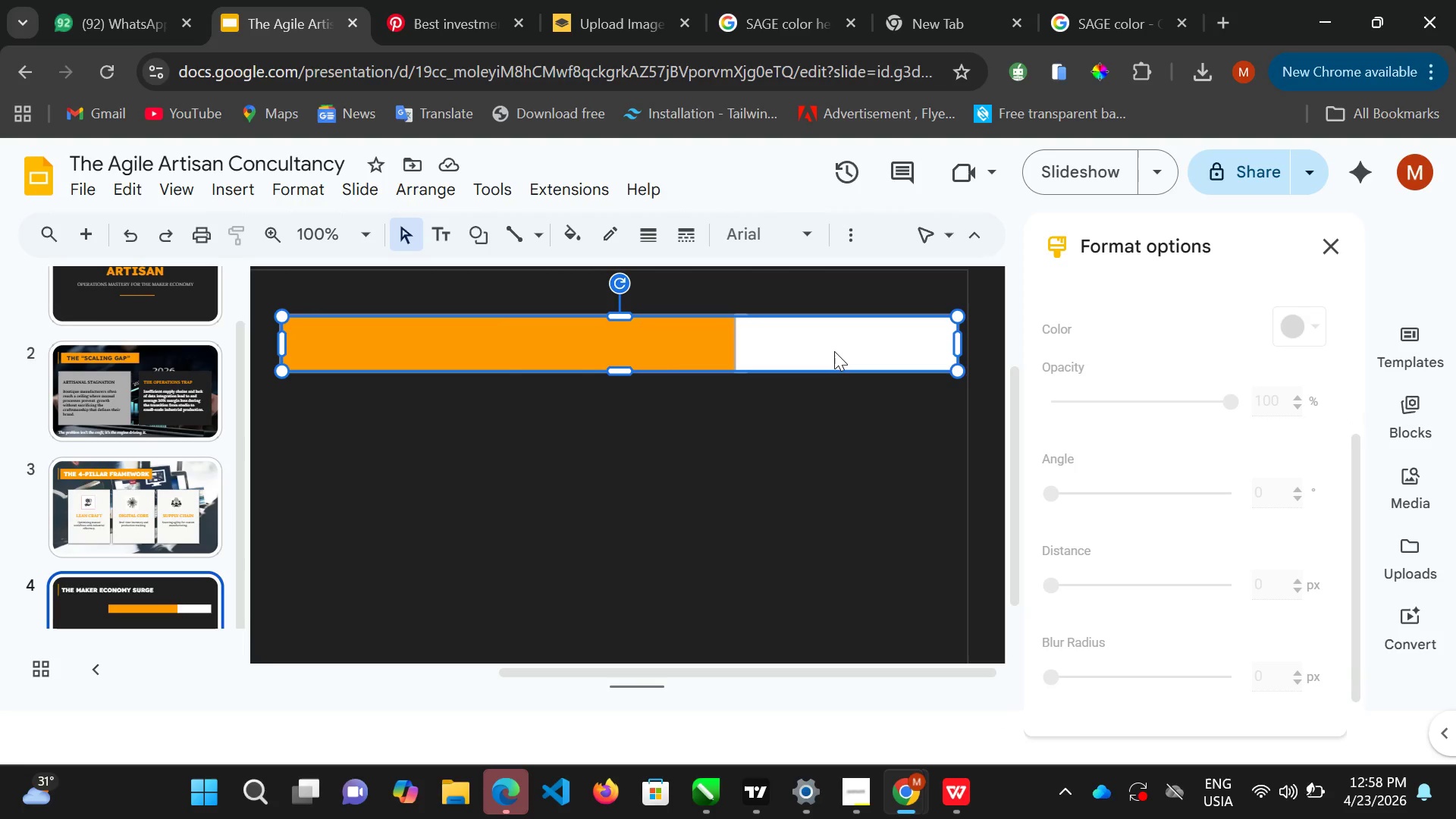 
triple_click([834, 351])
 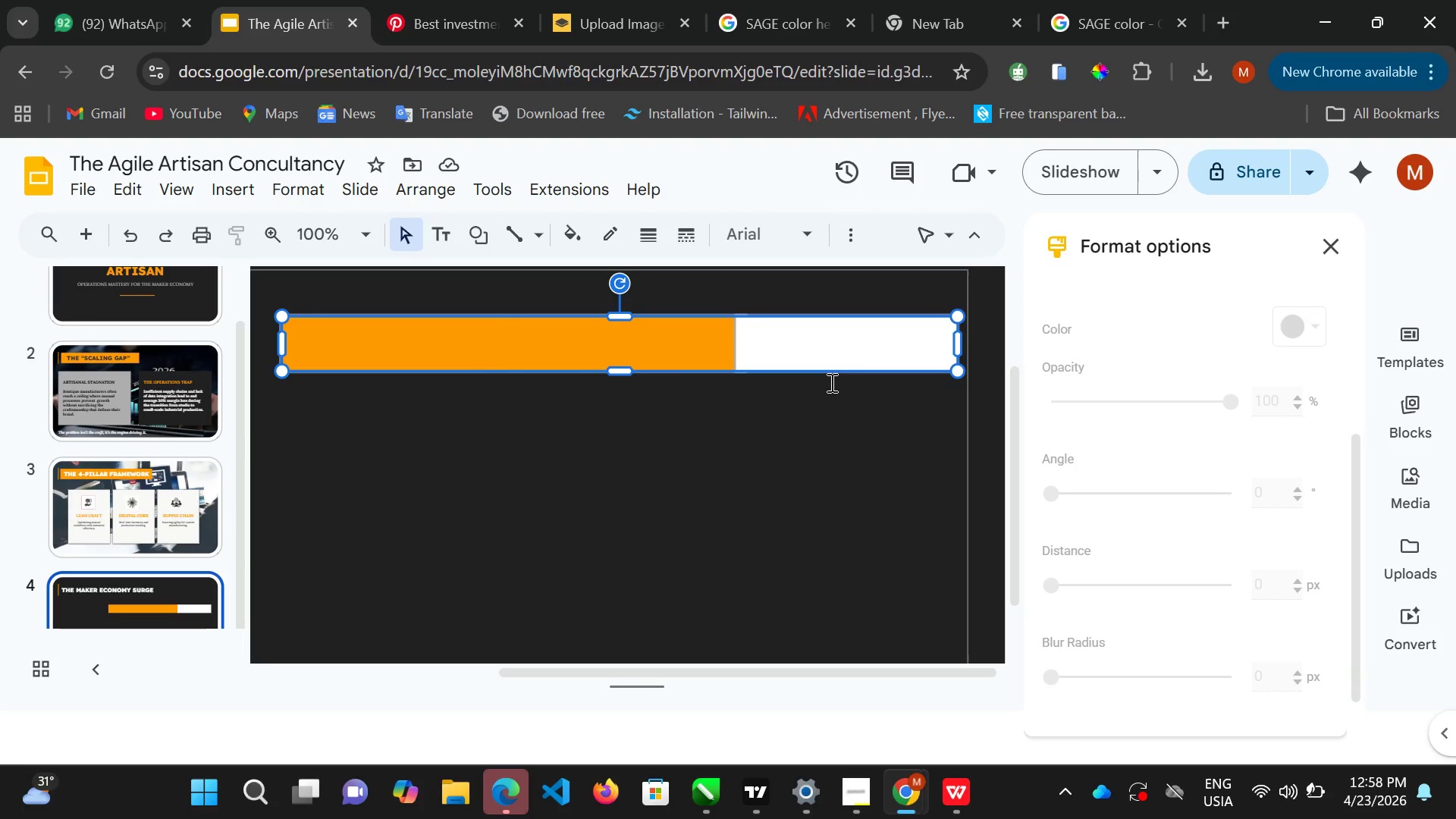 
key(Alt+Control+G)
 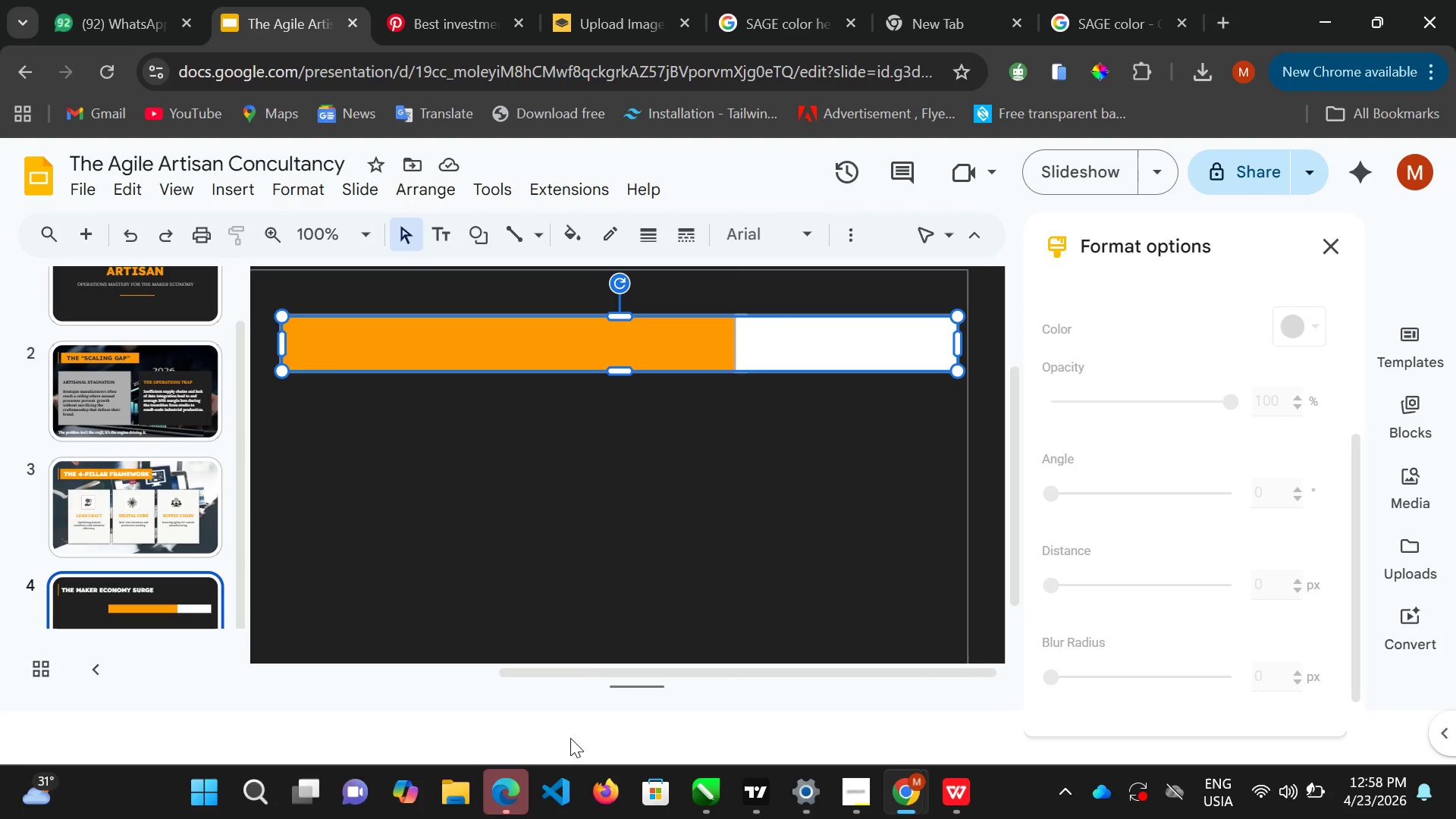 
wait(7.28)
 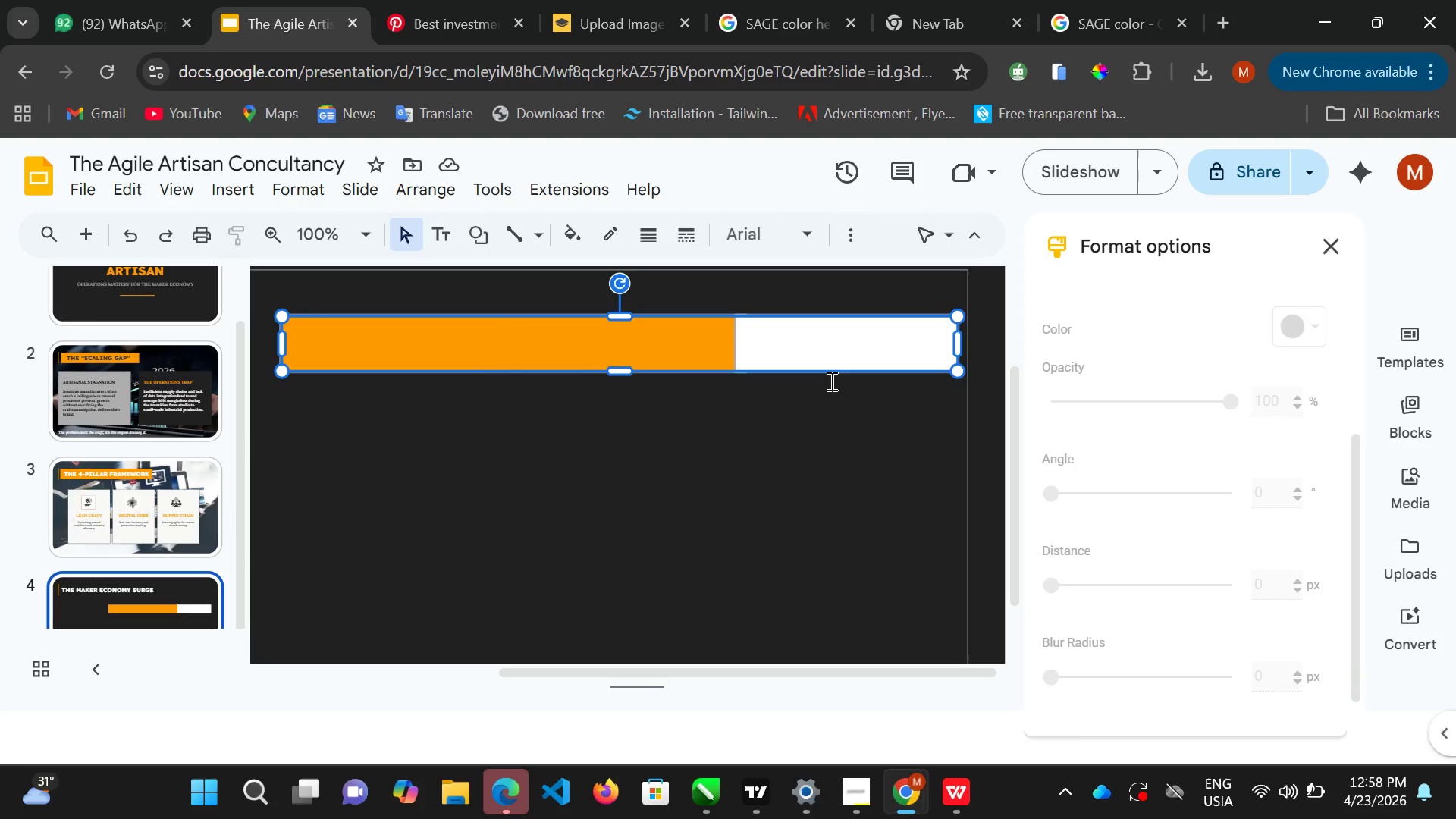 
left_click([279, 240])
 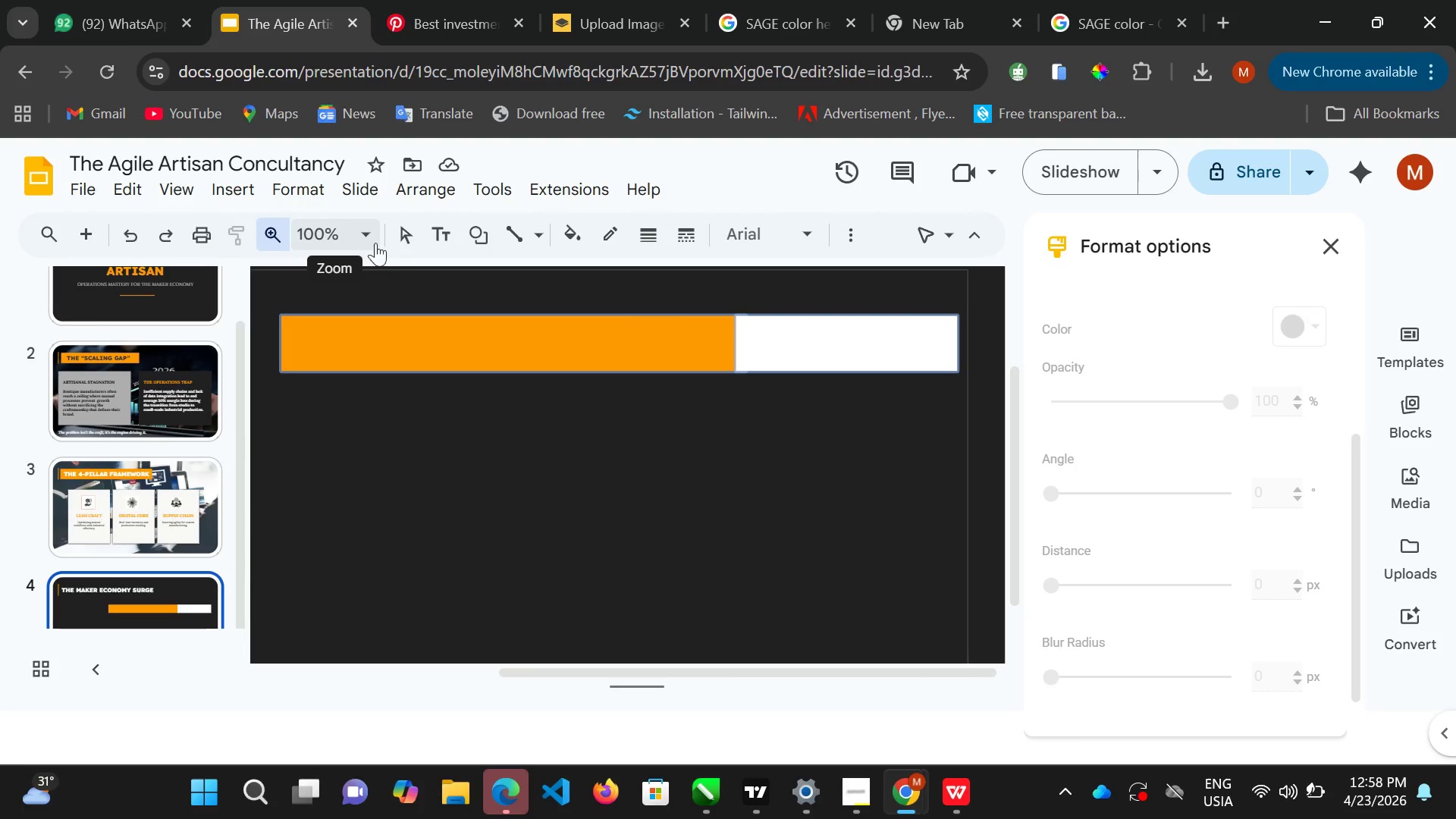 
left_click([375, 237])
 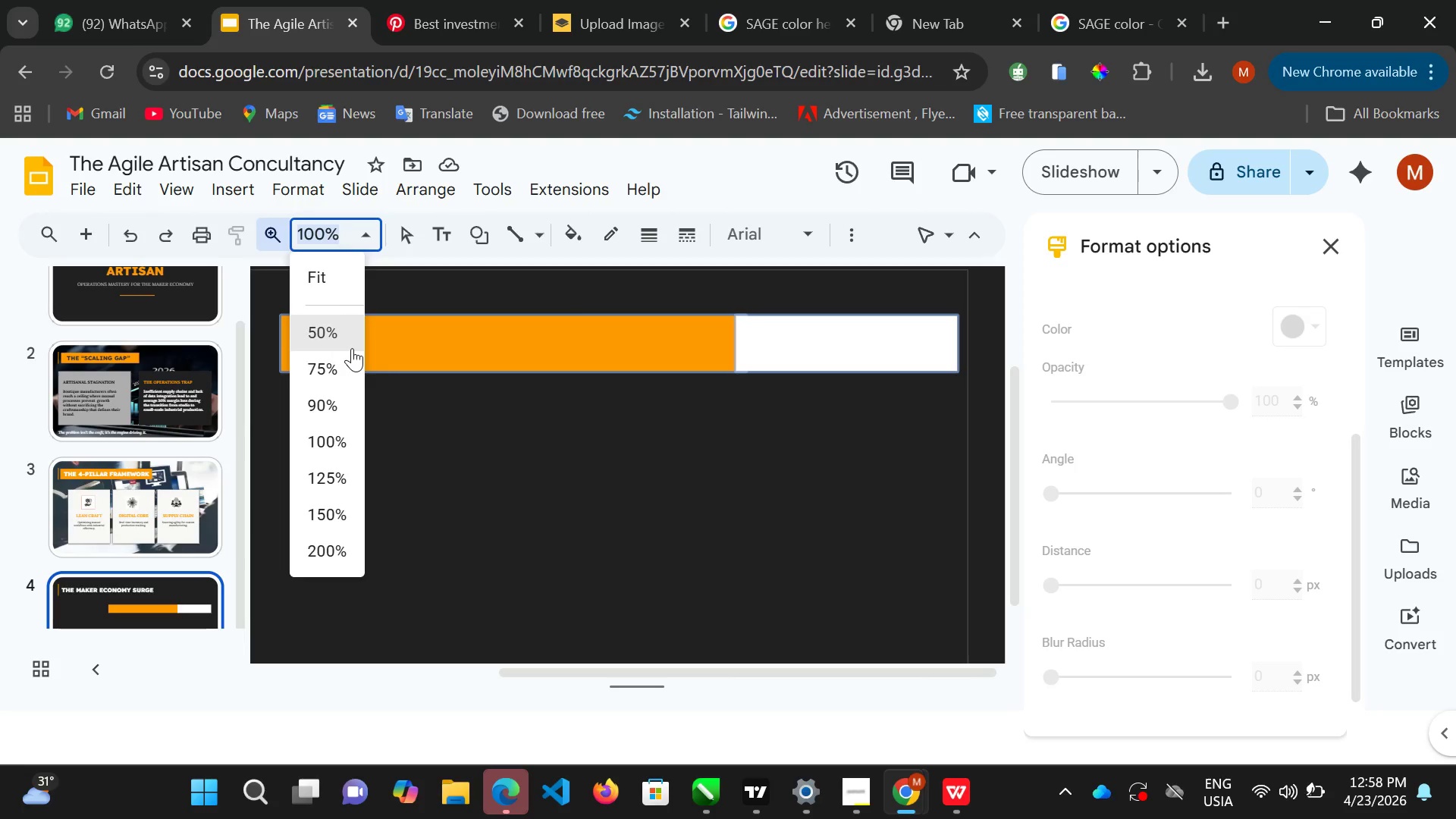 
left_click([352, 348])
 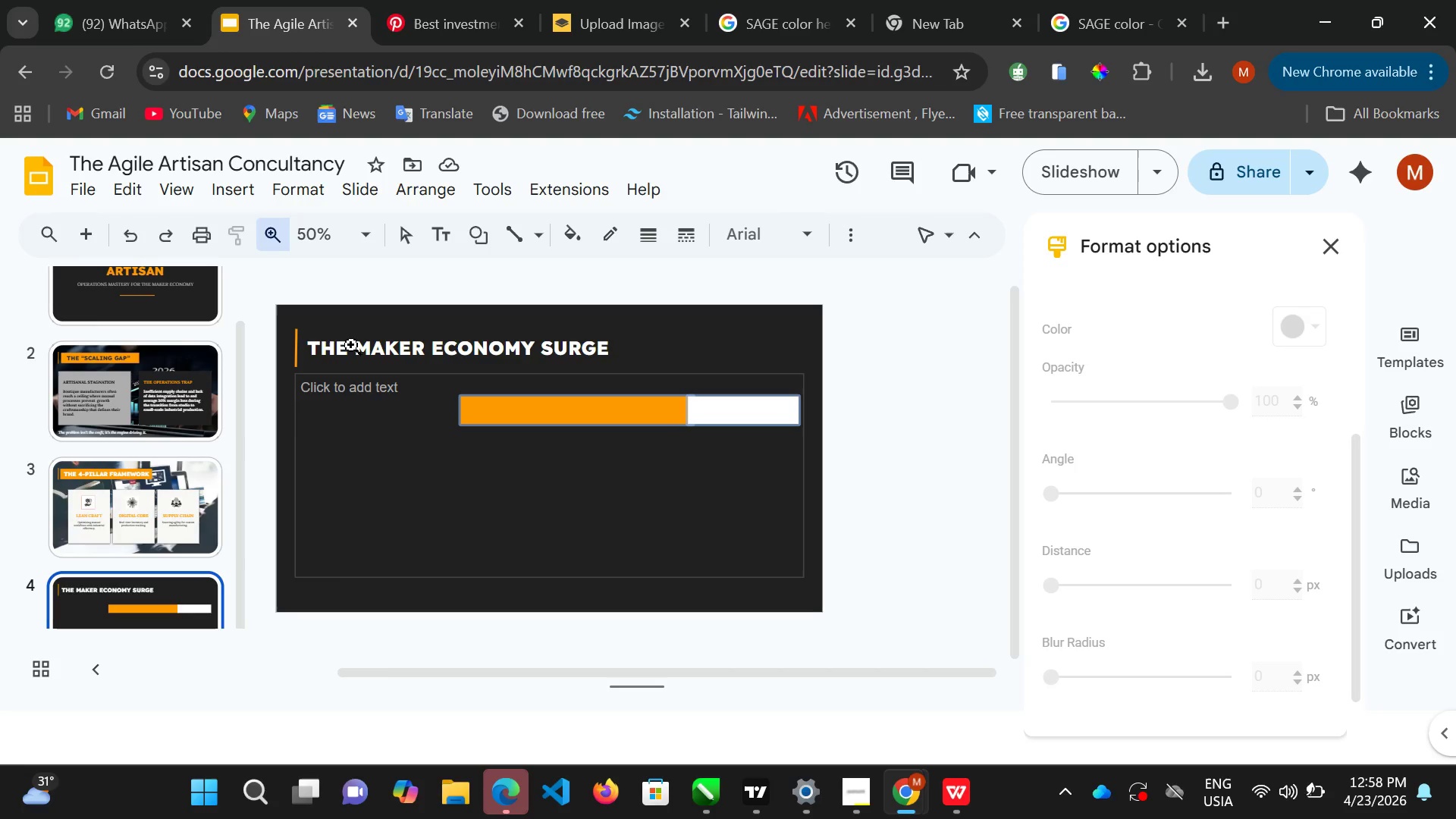 
wait(8.91)
 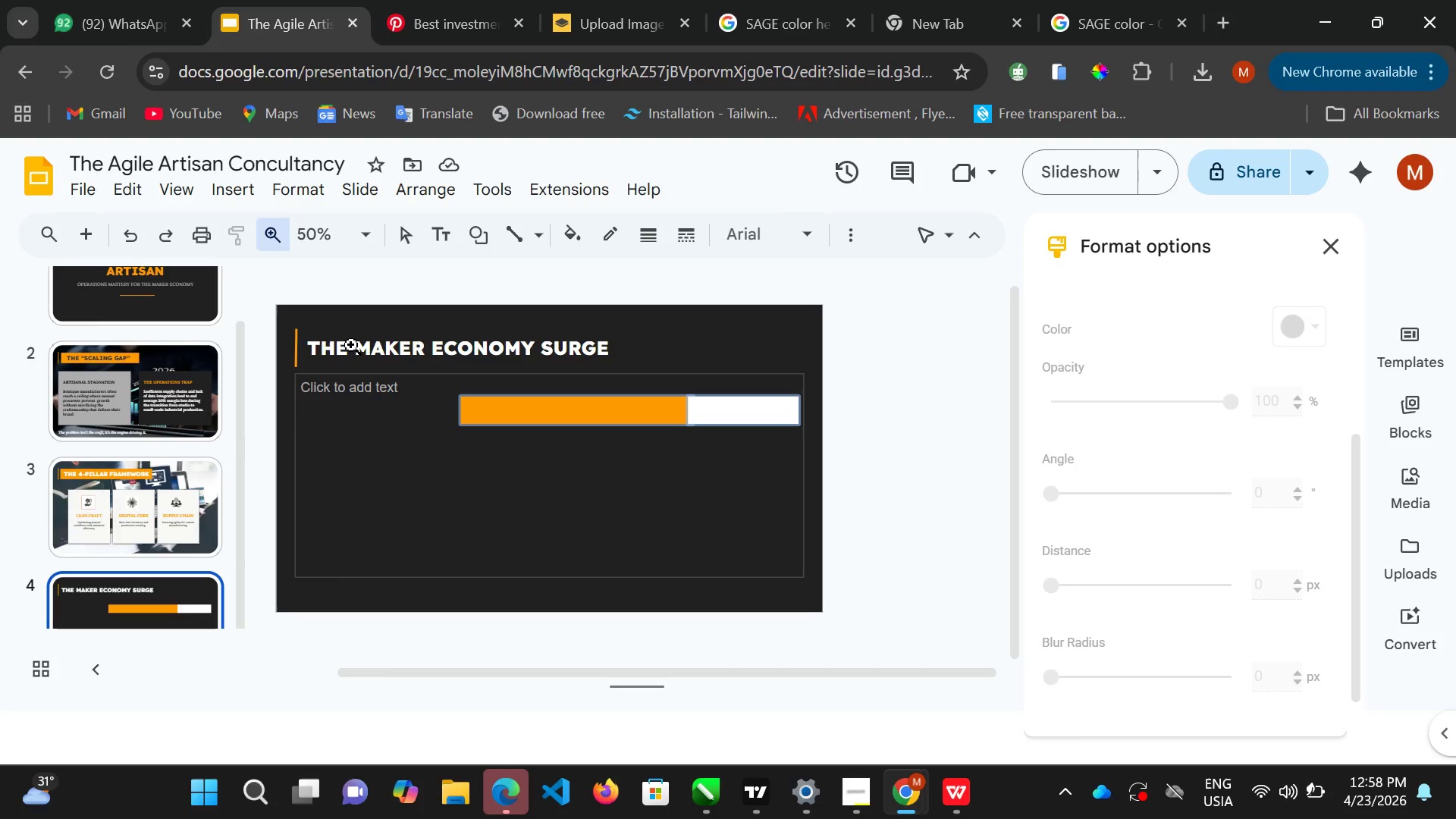 
double_click([400, 239])
 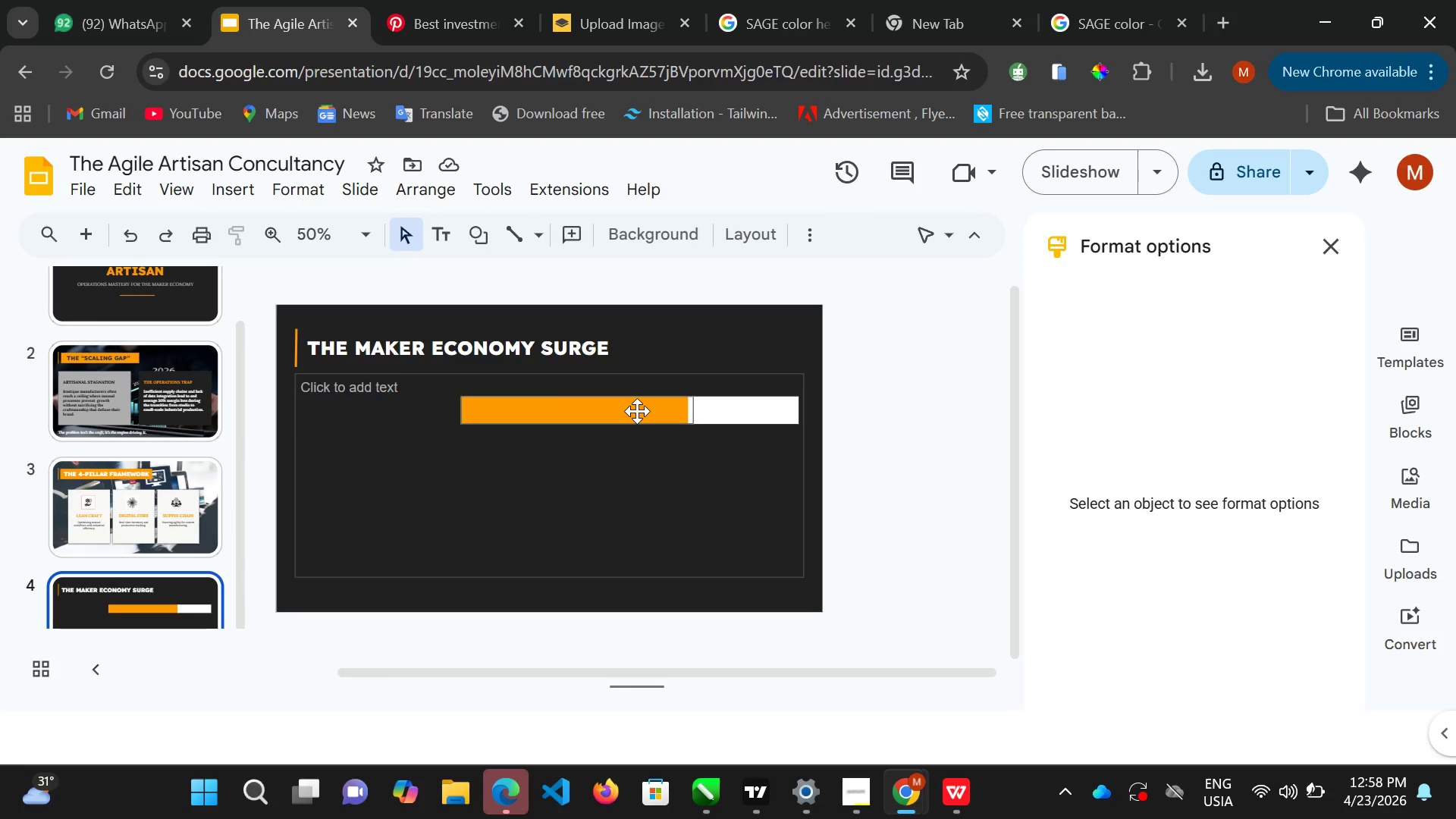 
left_click([637, 411])
 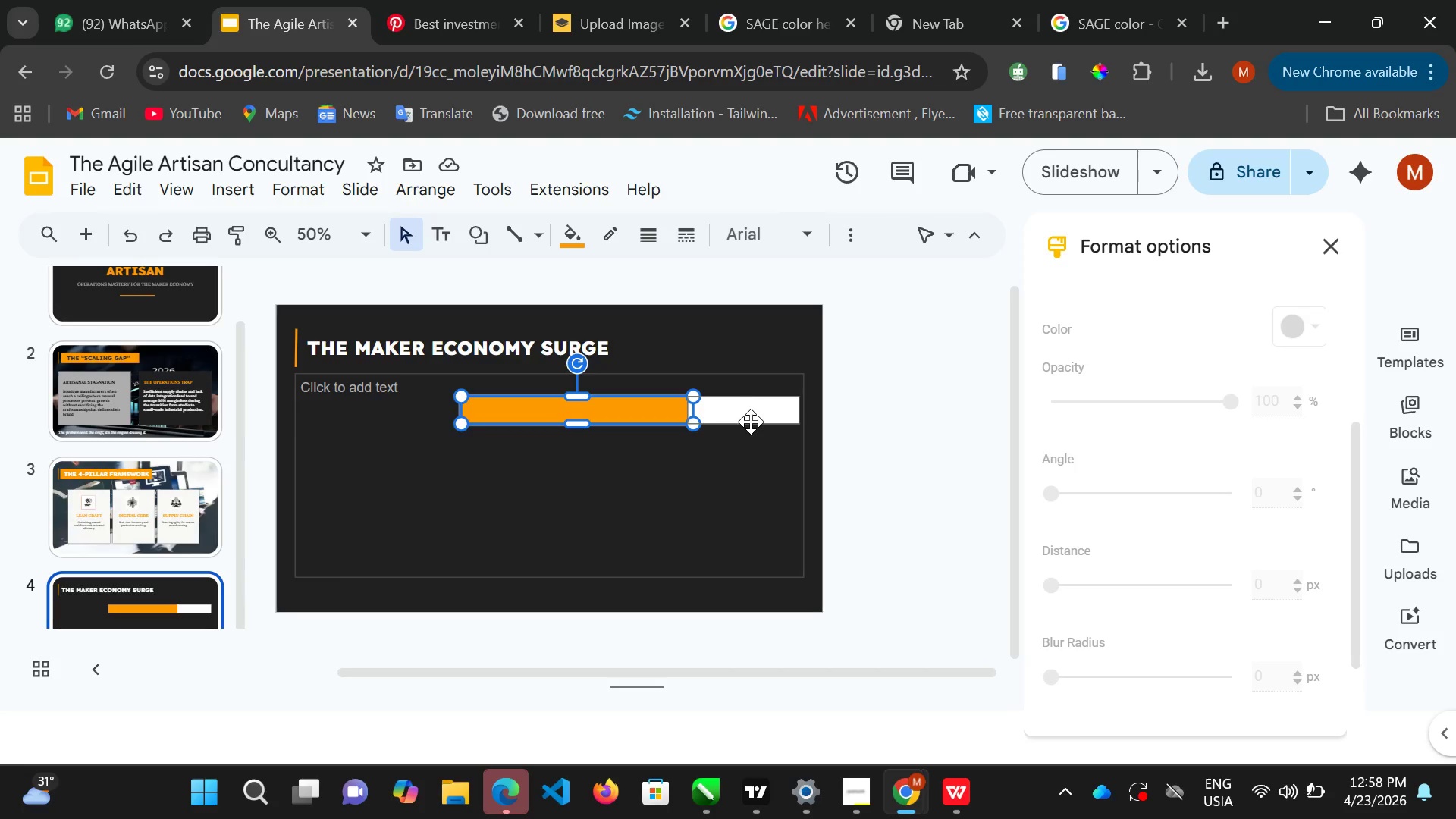 
hold_key(key=ArrowDown, duration=0.84)
 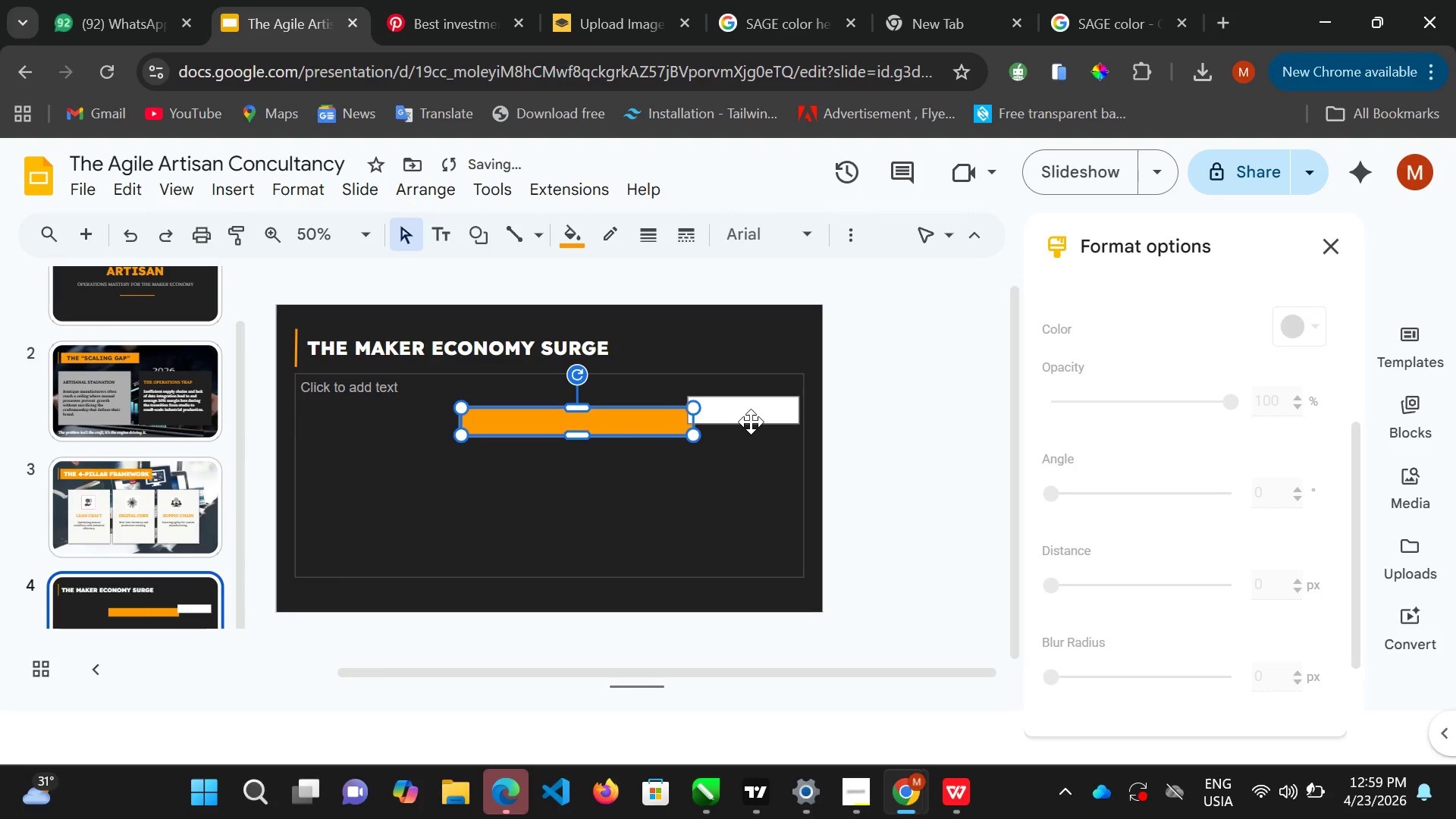 
key(Control+Z)
 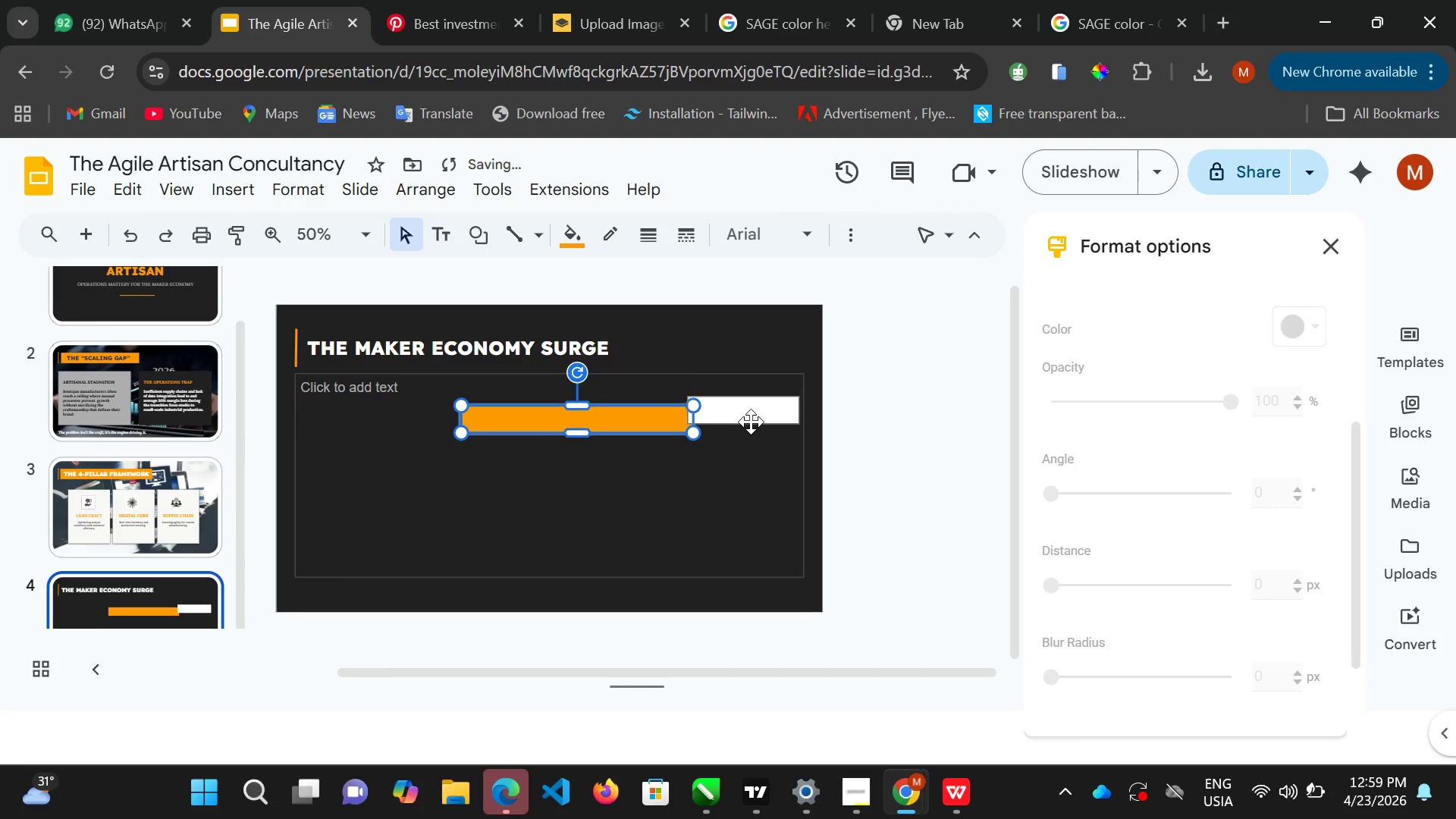 
key(Control+Z)
 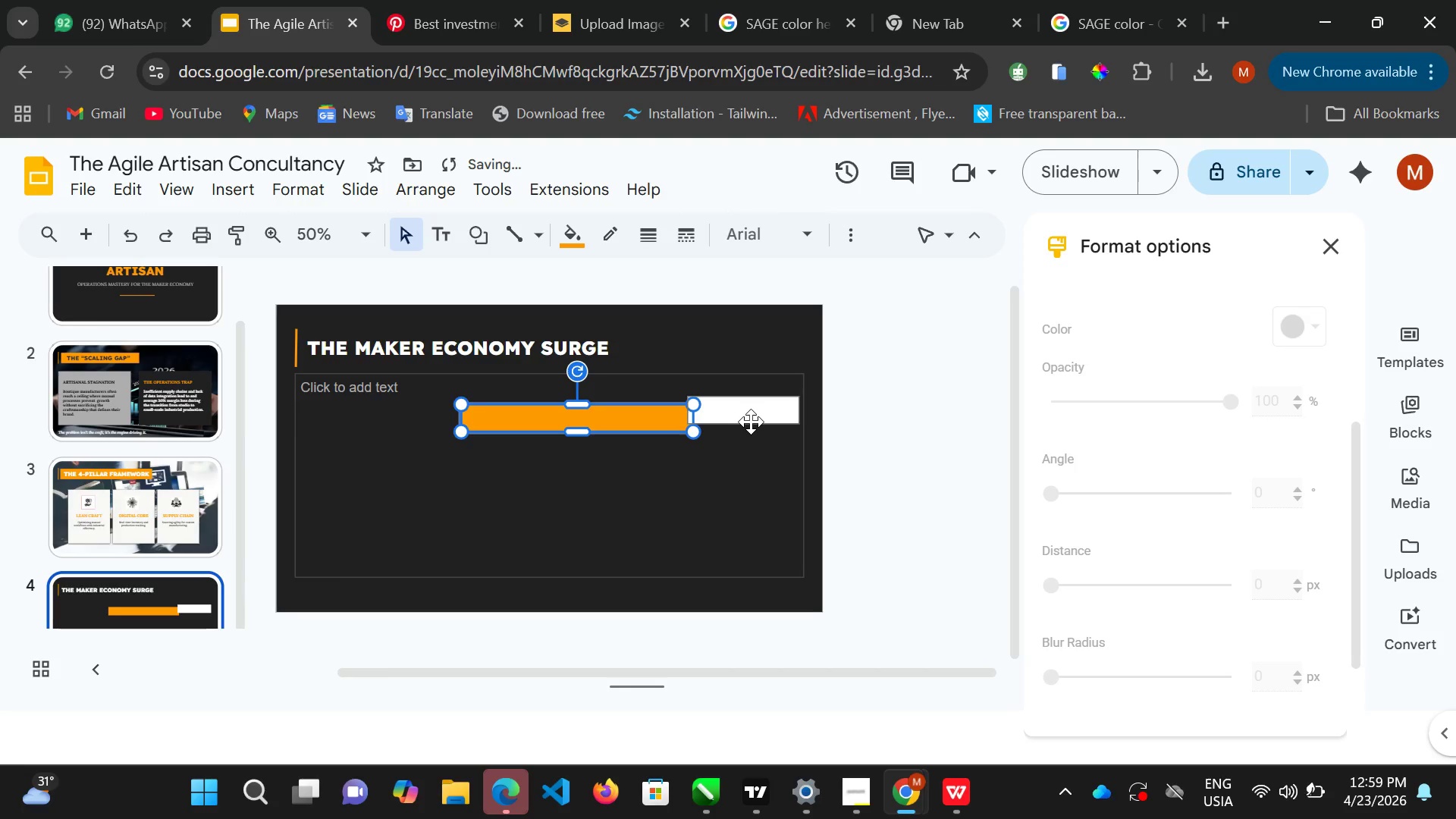 
key(Control+Z)
 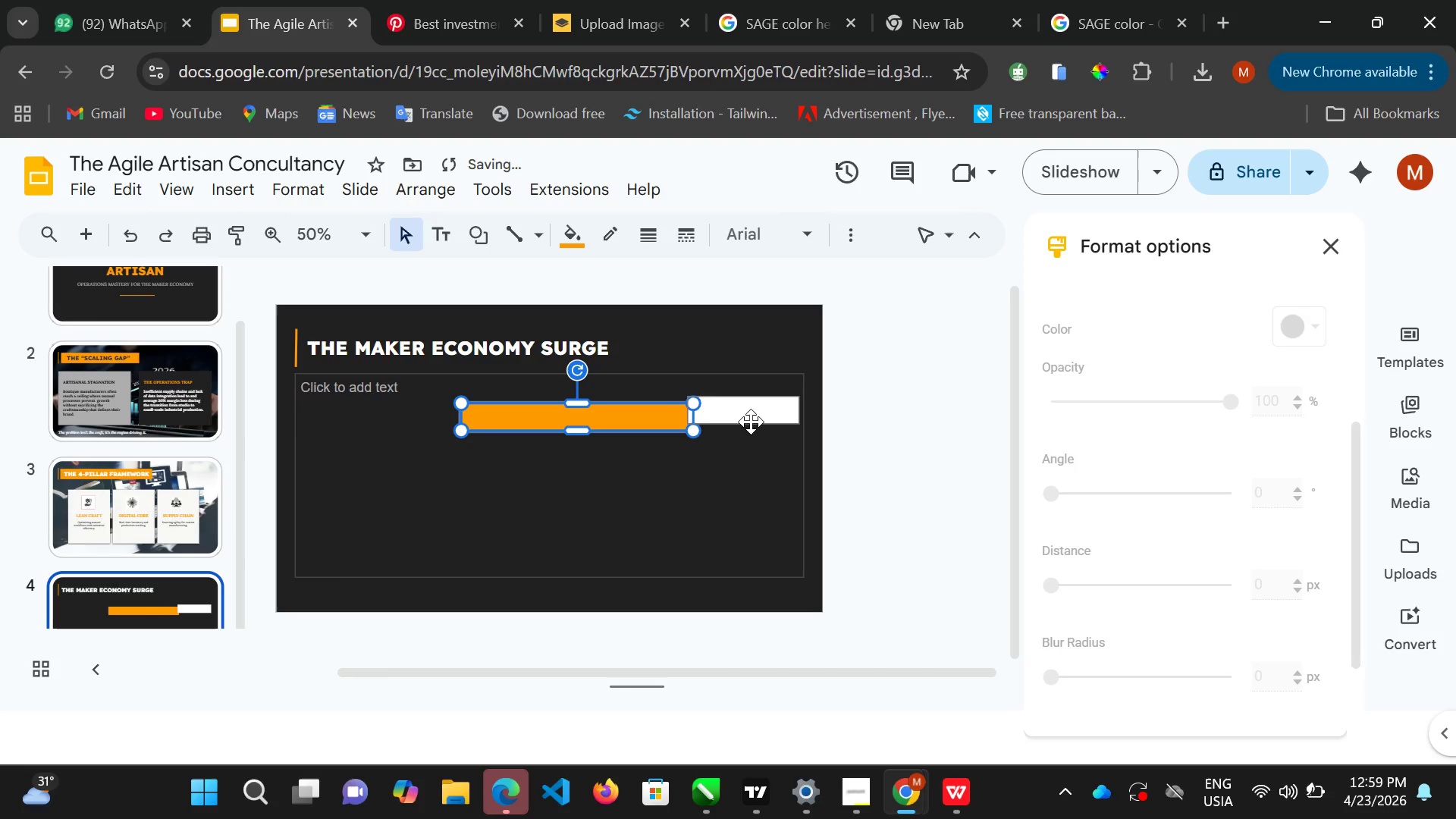 
key(Control+Z)
 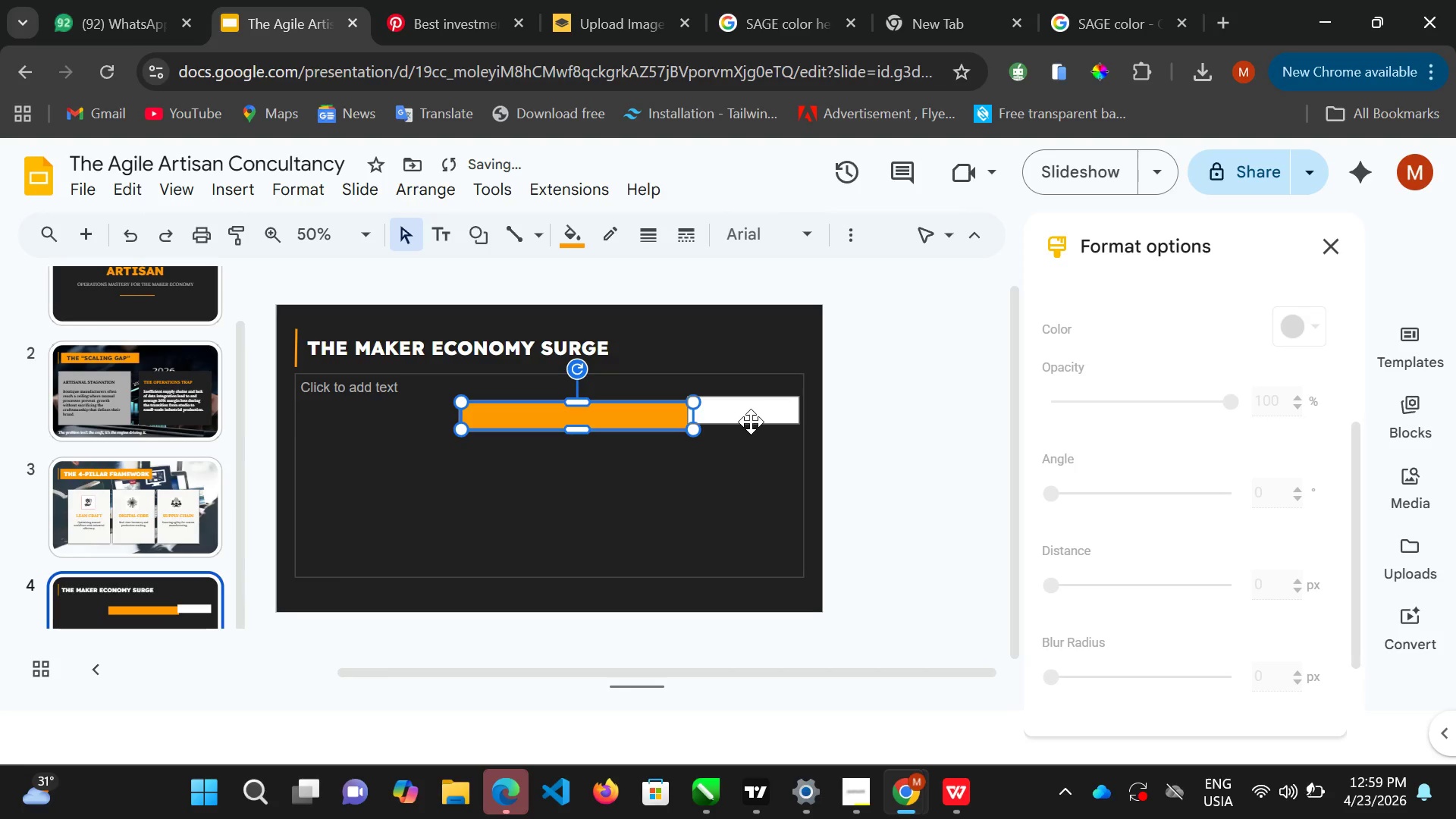 
key(Control+Z)
 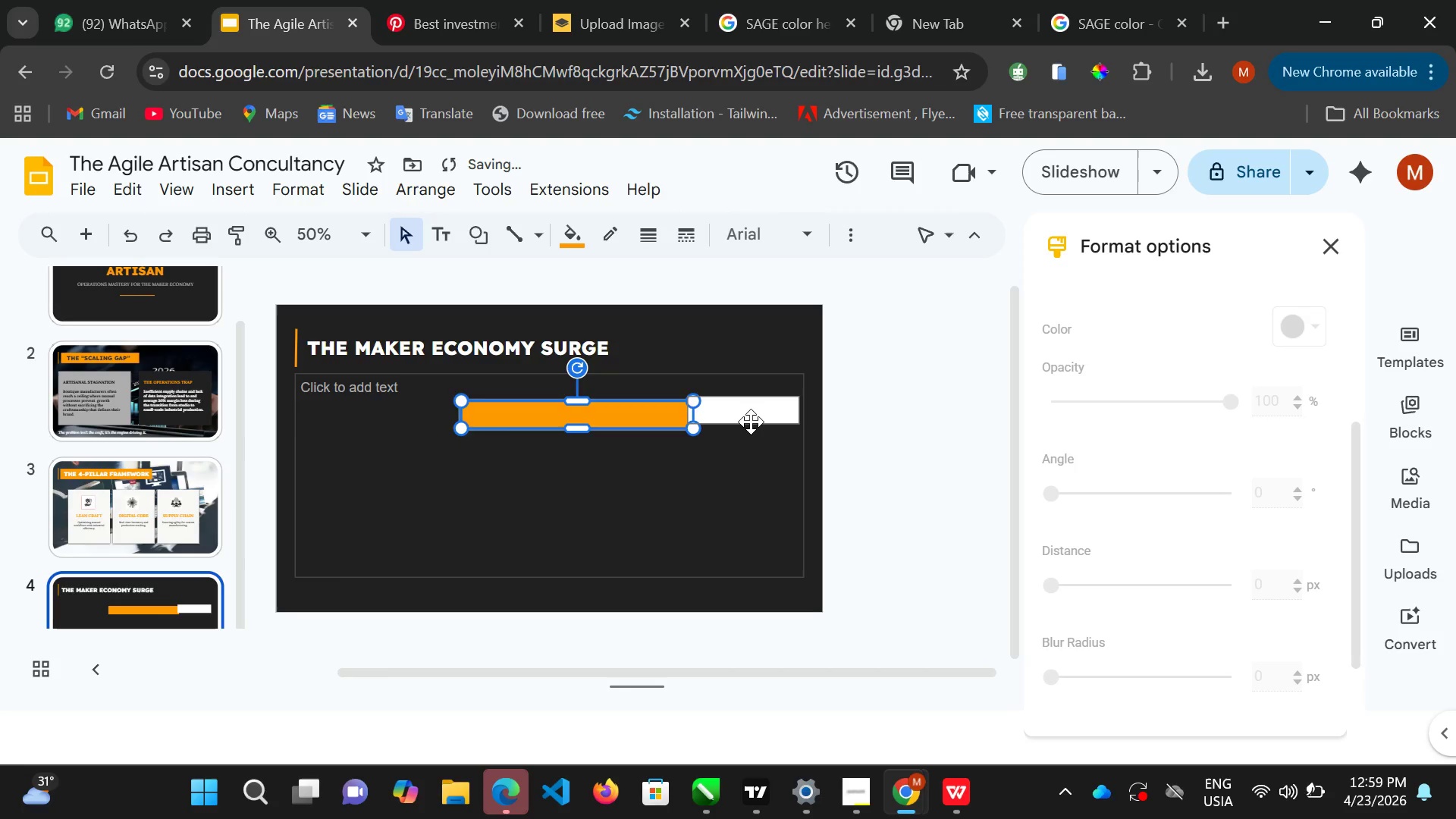 
key(Control+Z)
 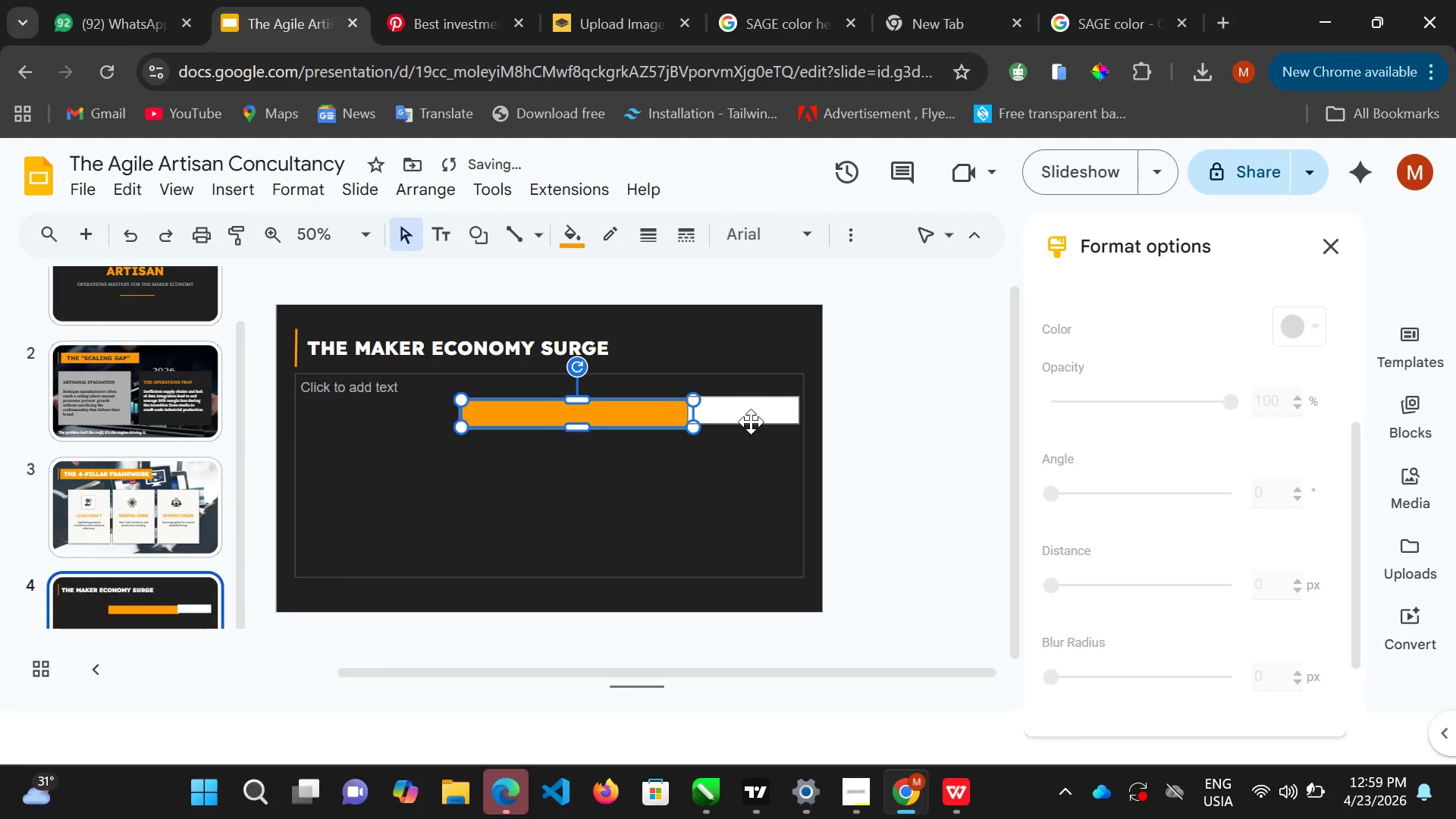 
key(Control+Z)
 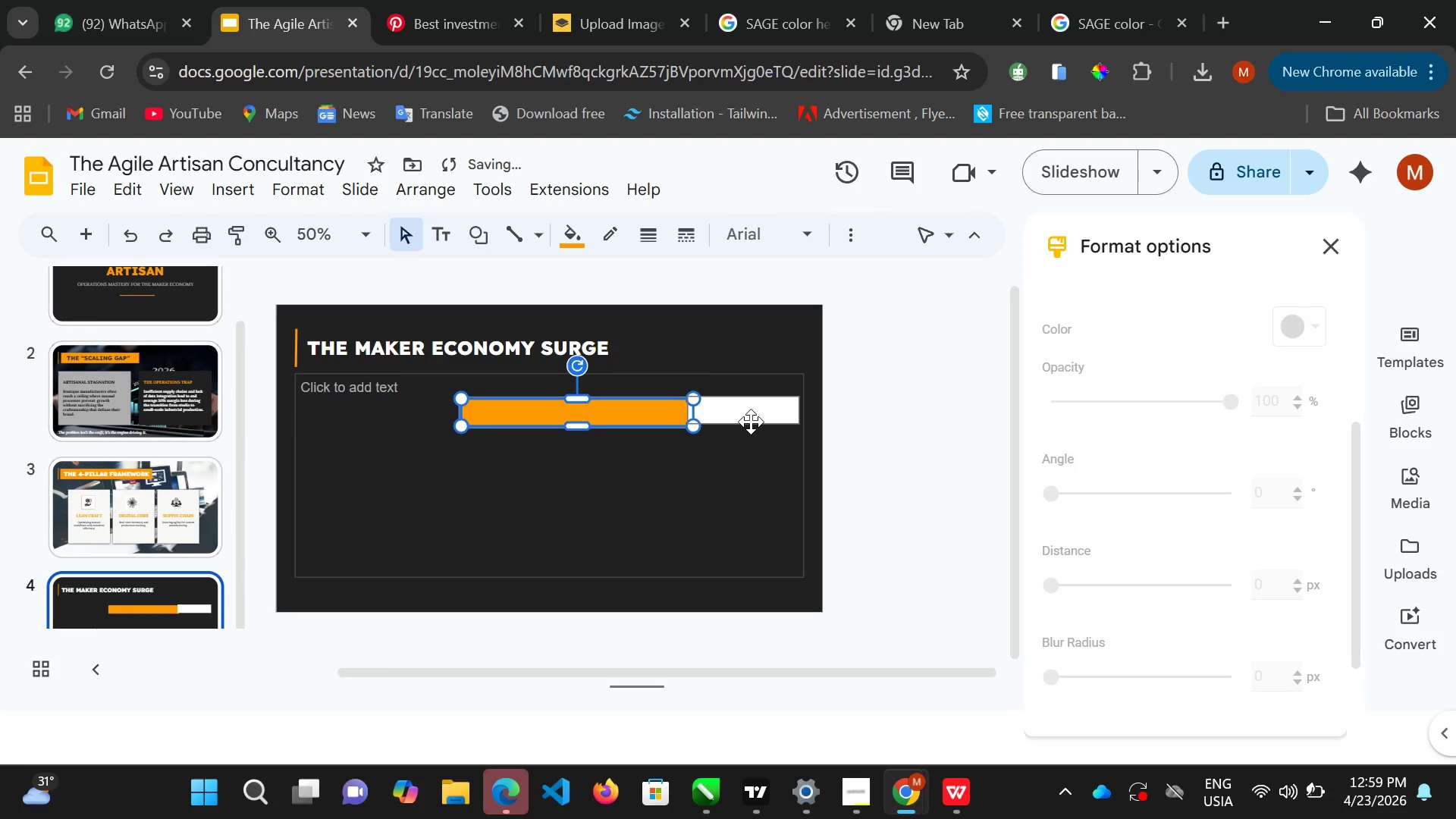 
key(Control+Z)
 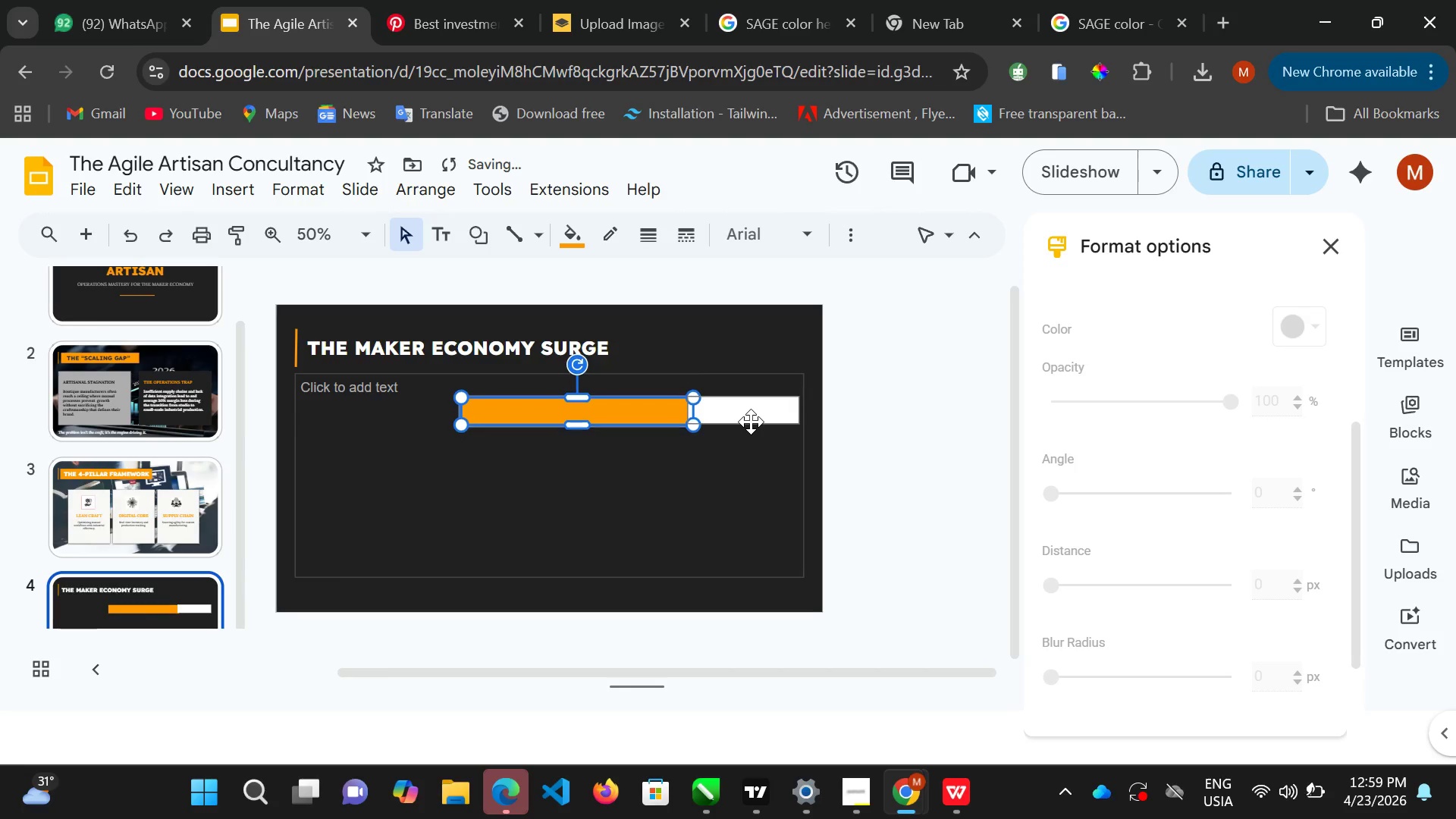 
key(Control+Z)
 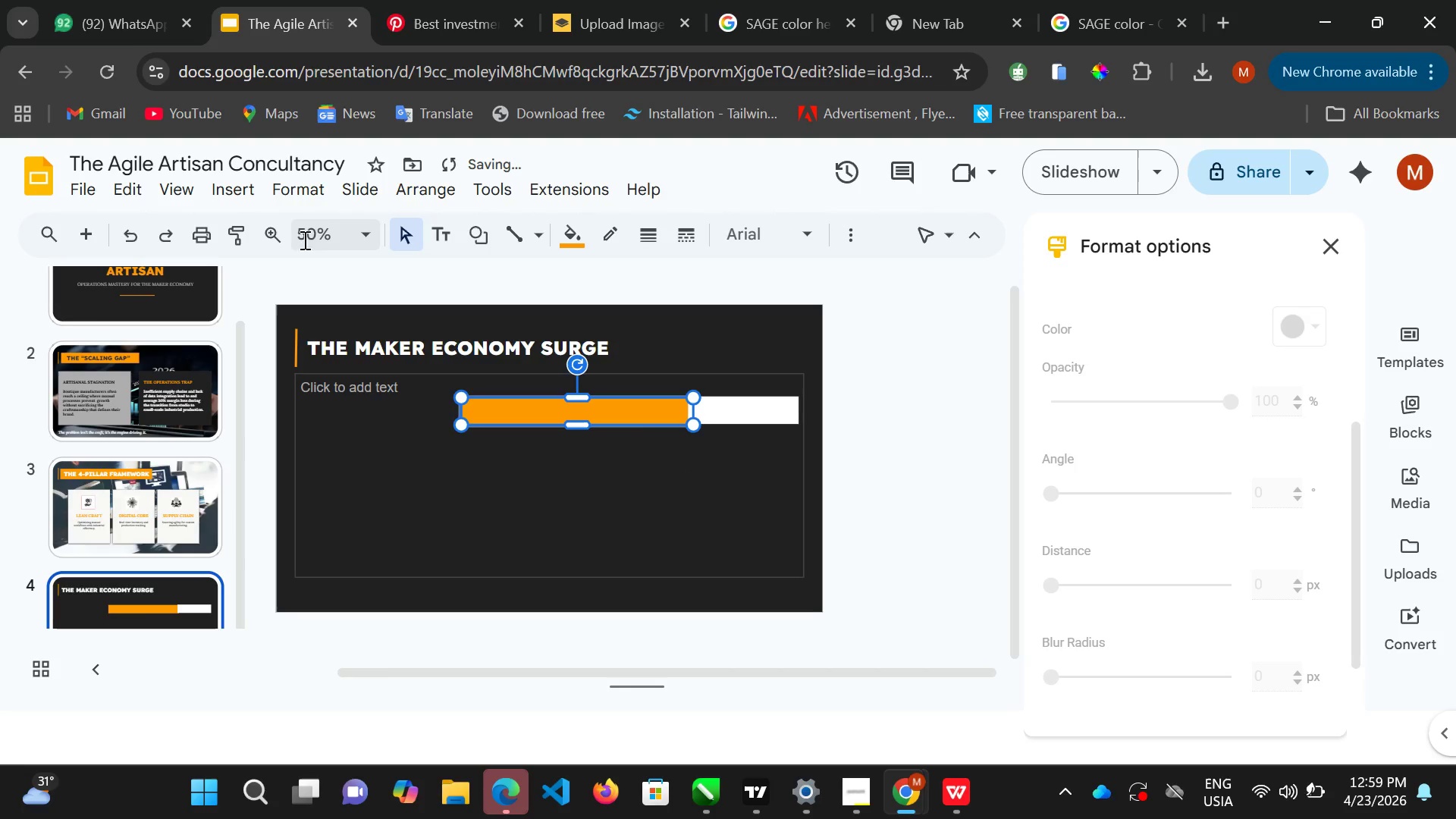 
double_click([275, 237])
 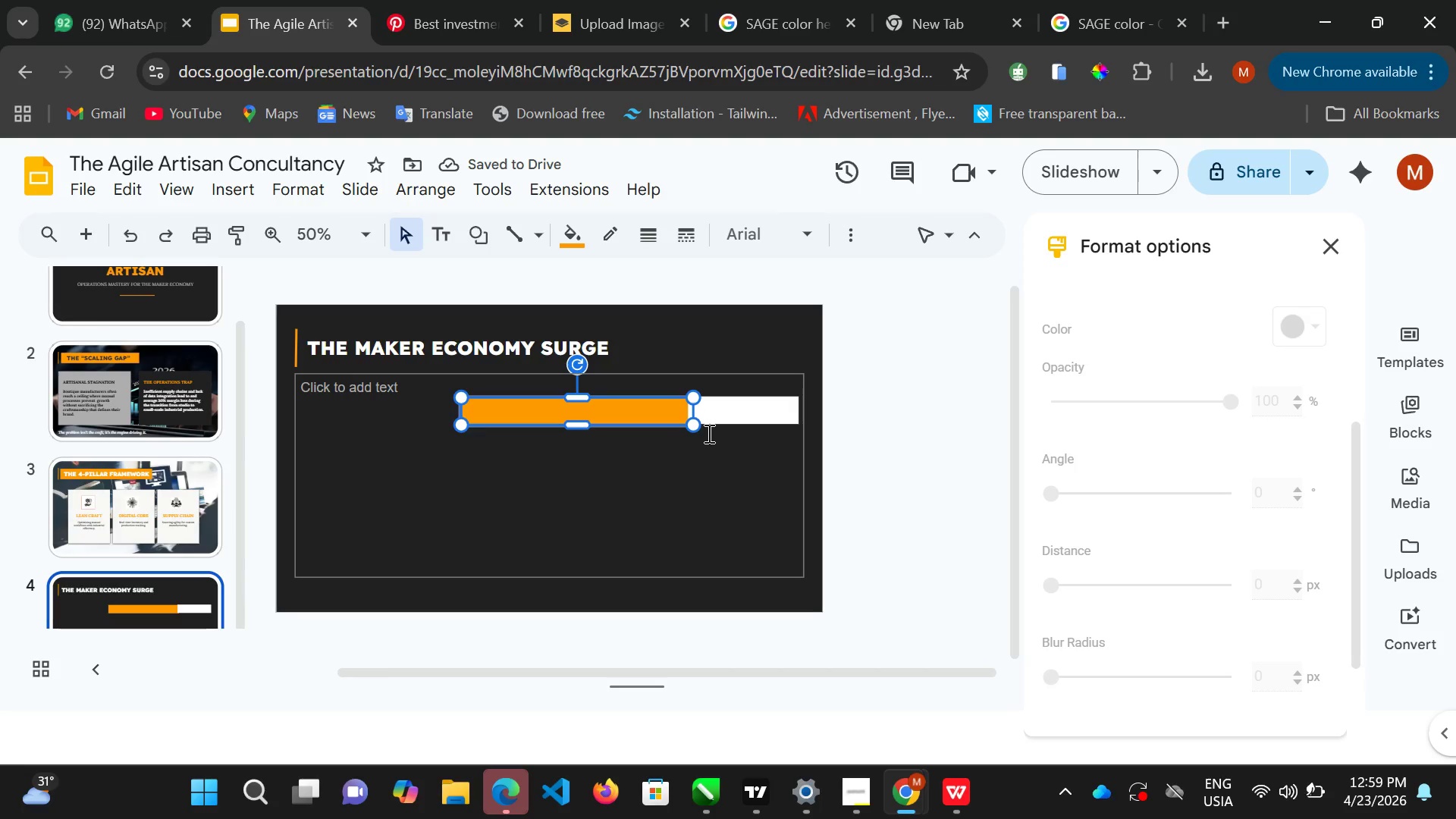 
key(ArrowUp)
 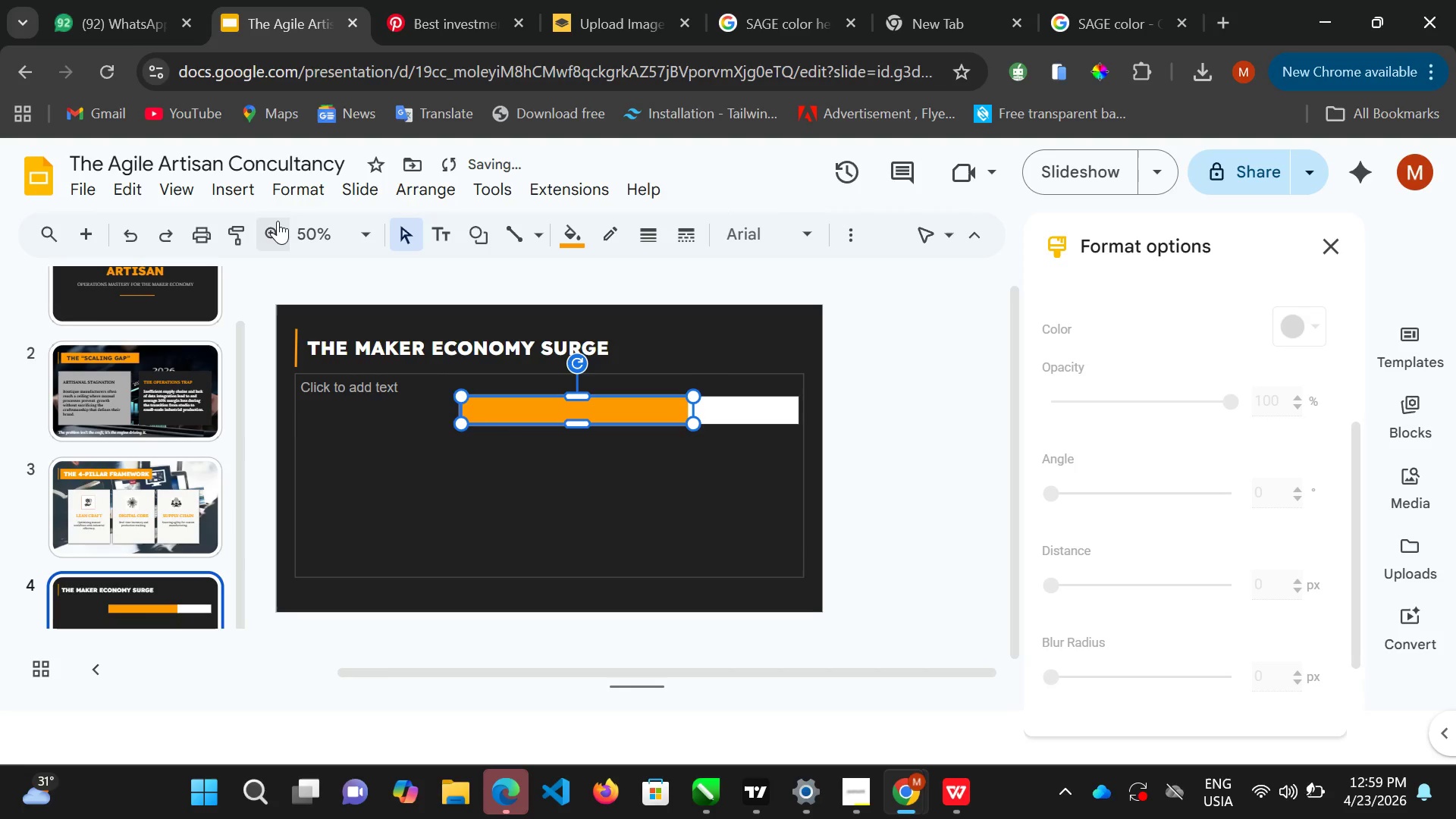 
double_click([278, 221])
 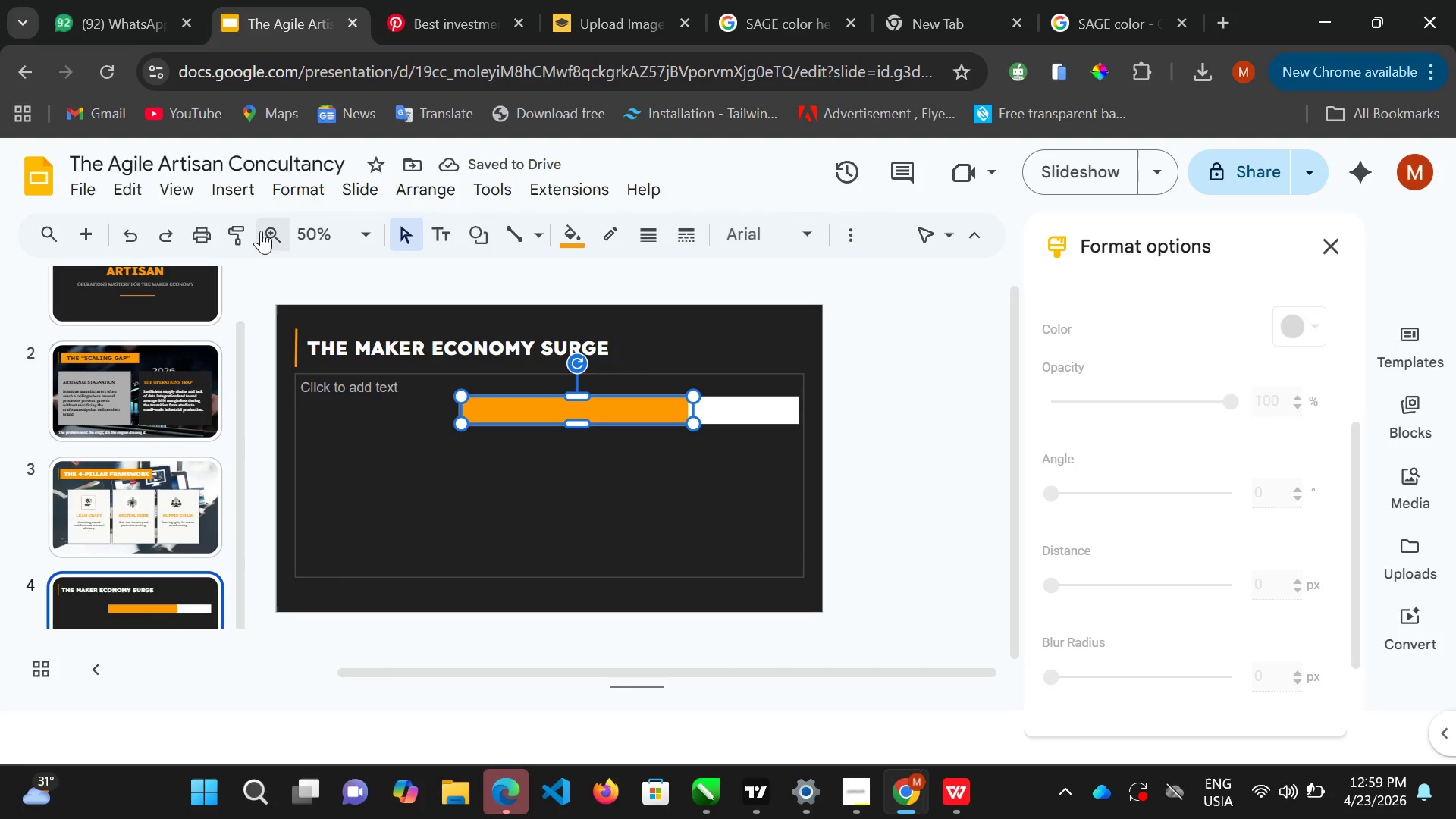 
double_click([273, 237])
 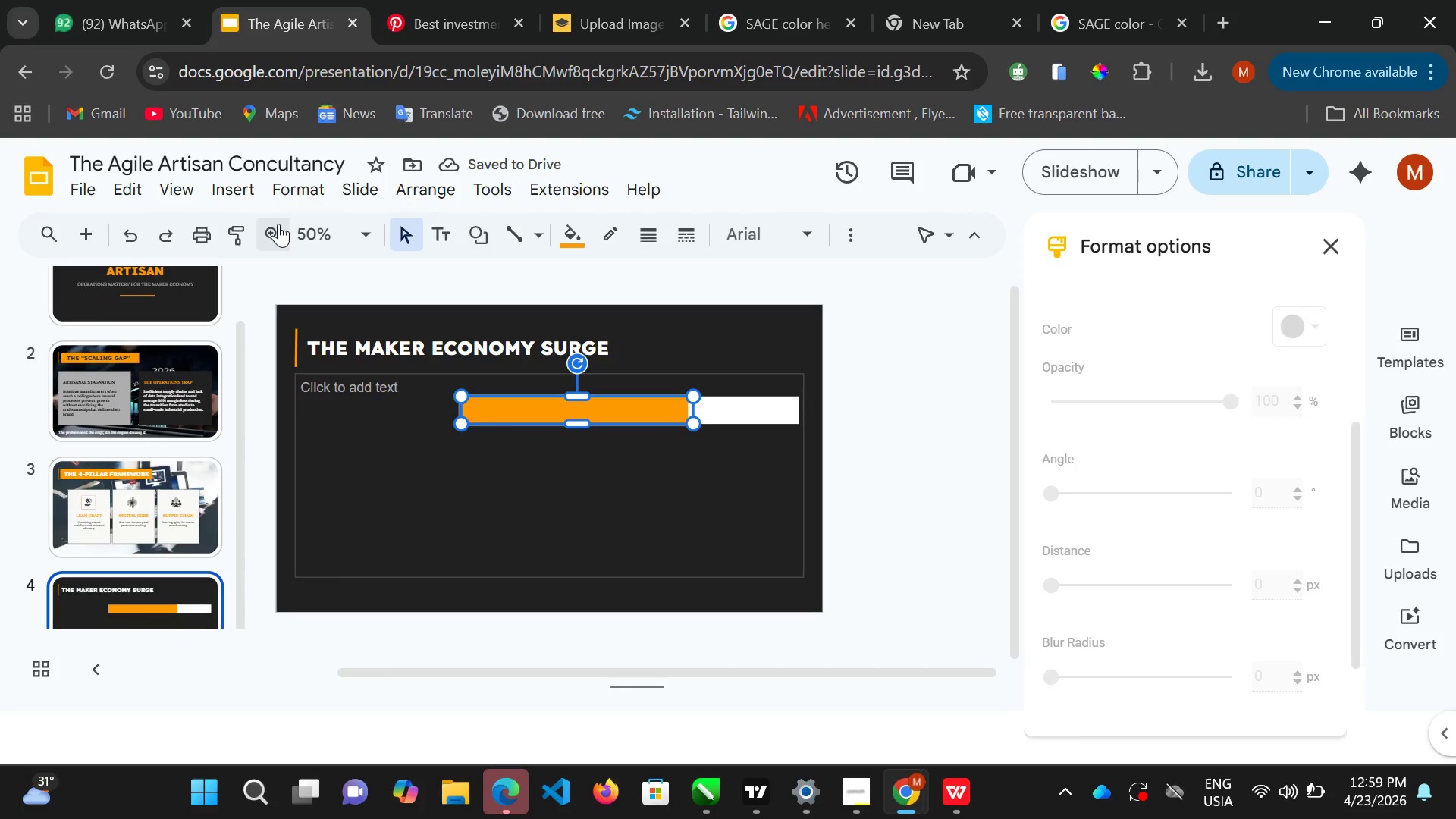 
left_click([276, 228])
 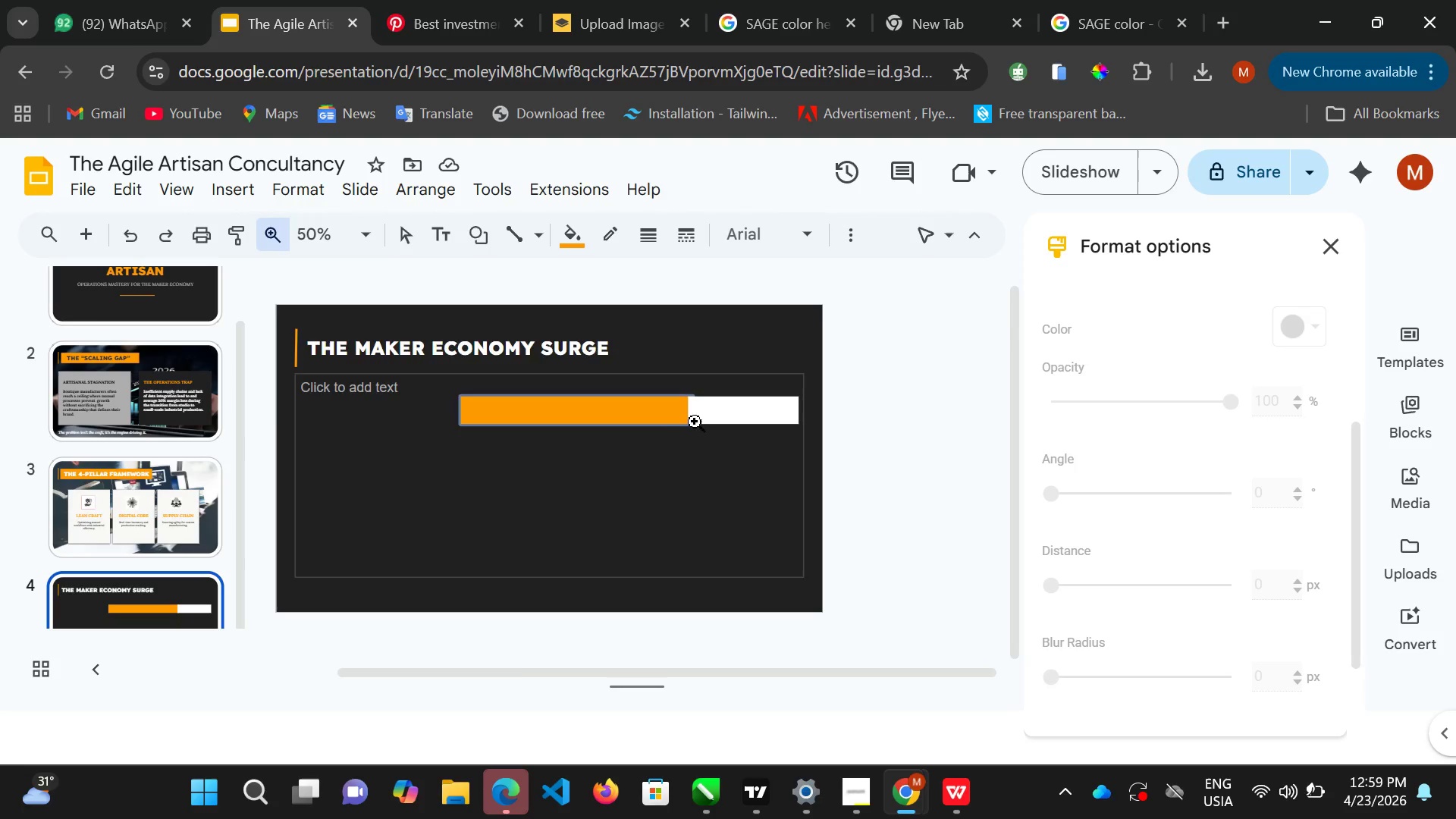 
left_click([695, 422])
 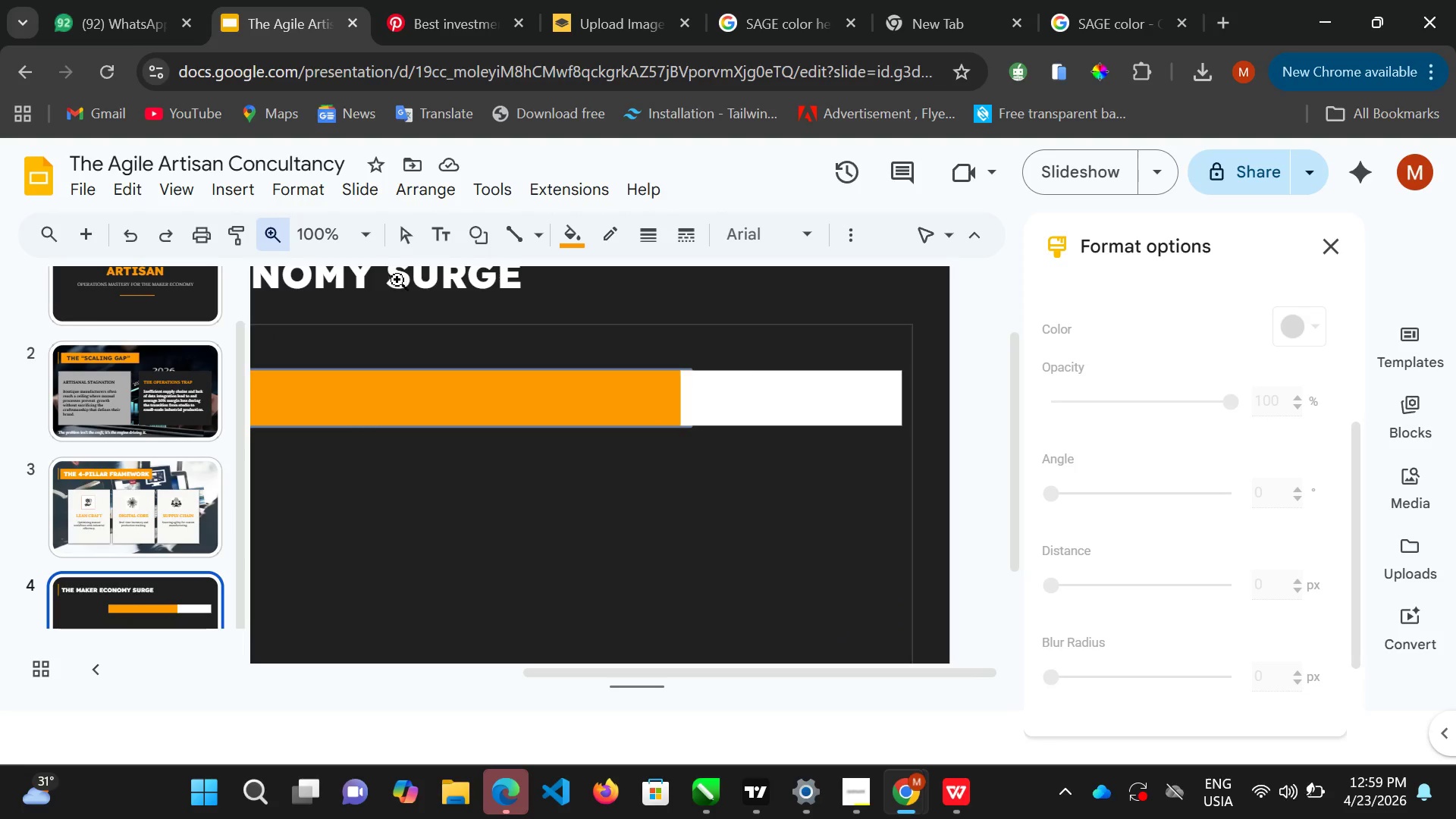 
double_click([406, 237])
 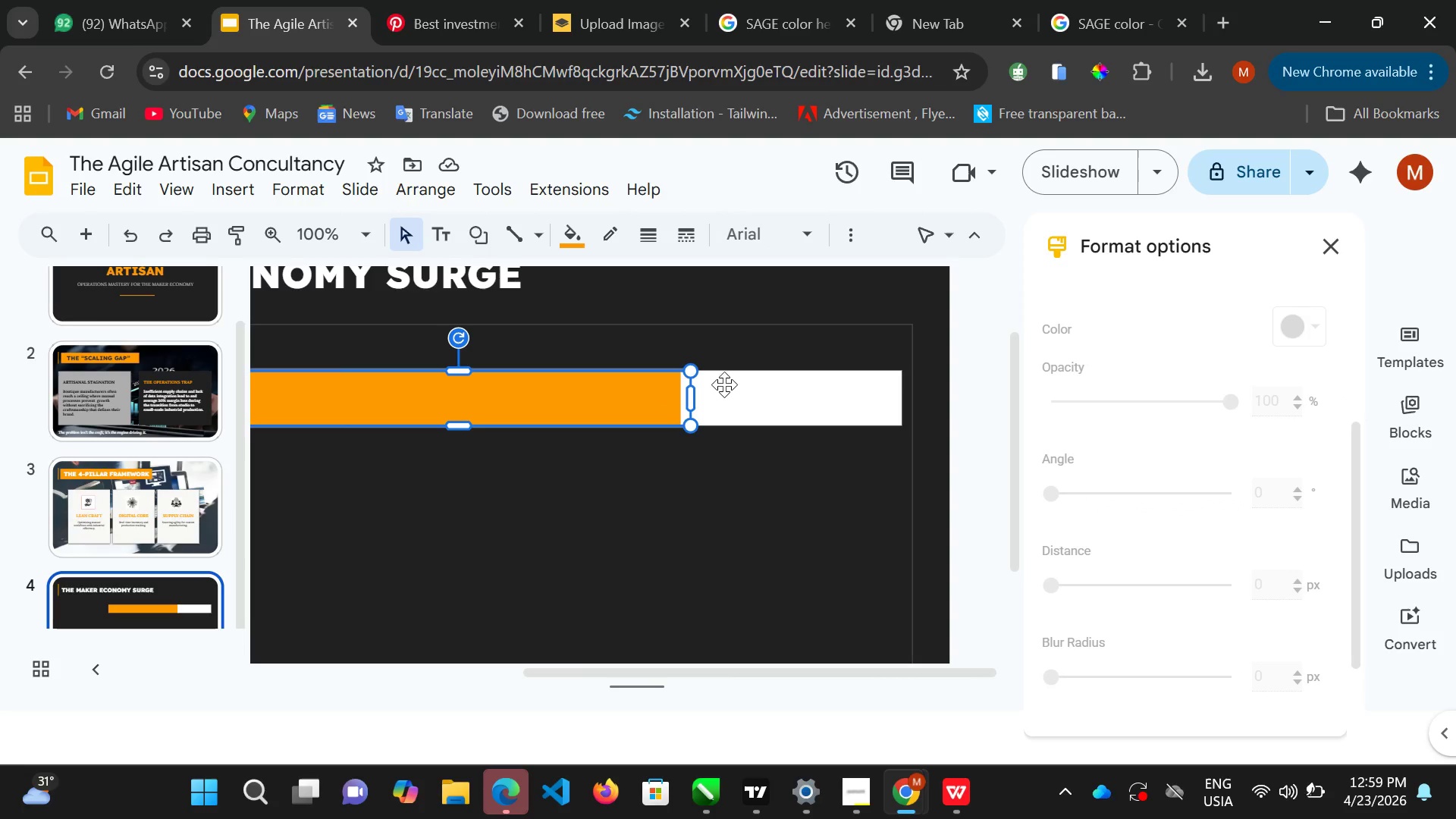 
wait(6.25)
 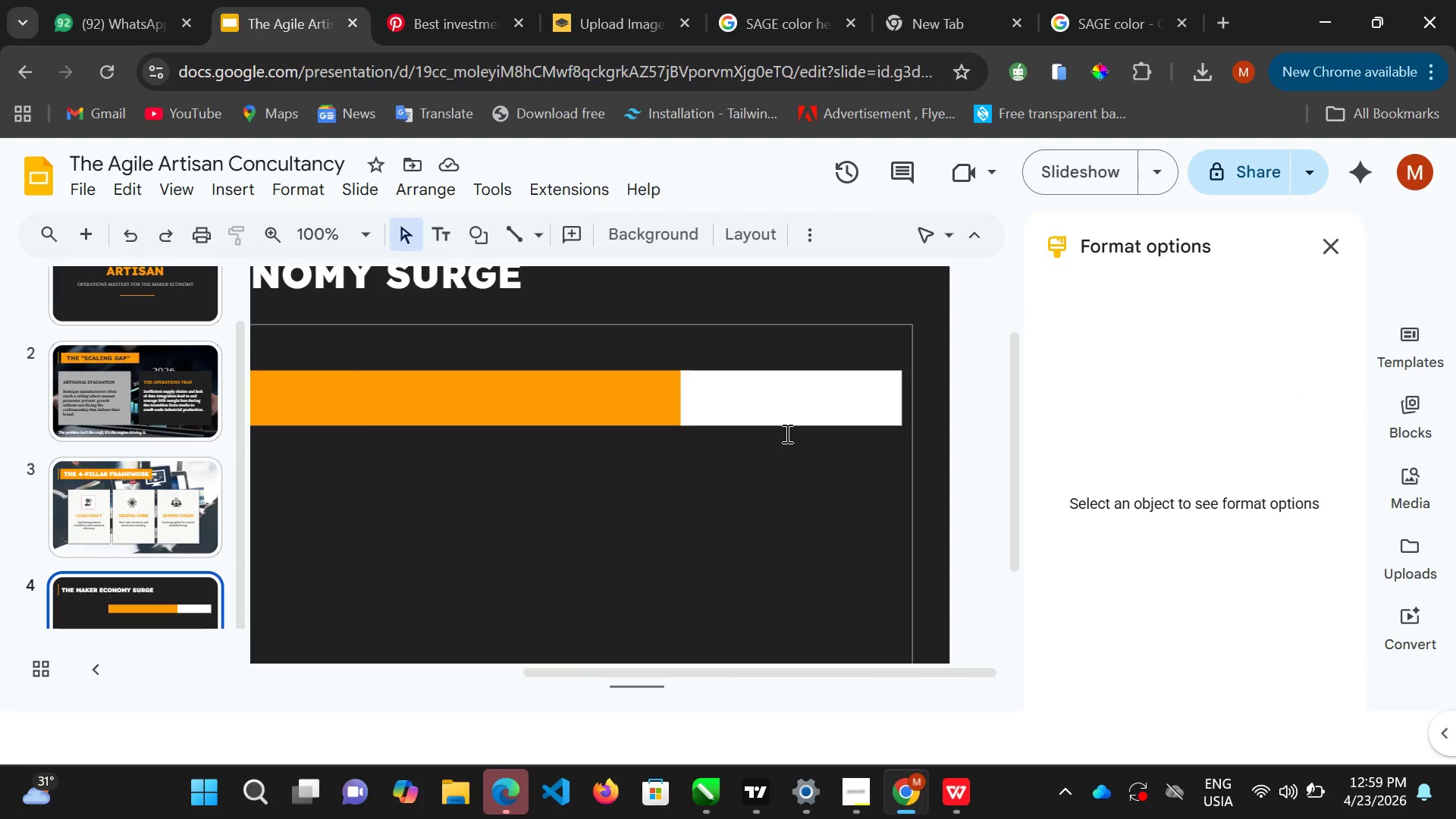 
hold_key(key=ControlLeft, duration=0.59)
double_click([748, 405])
 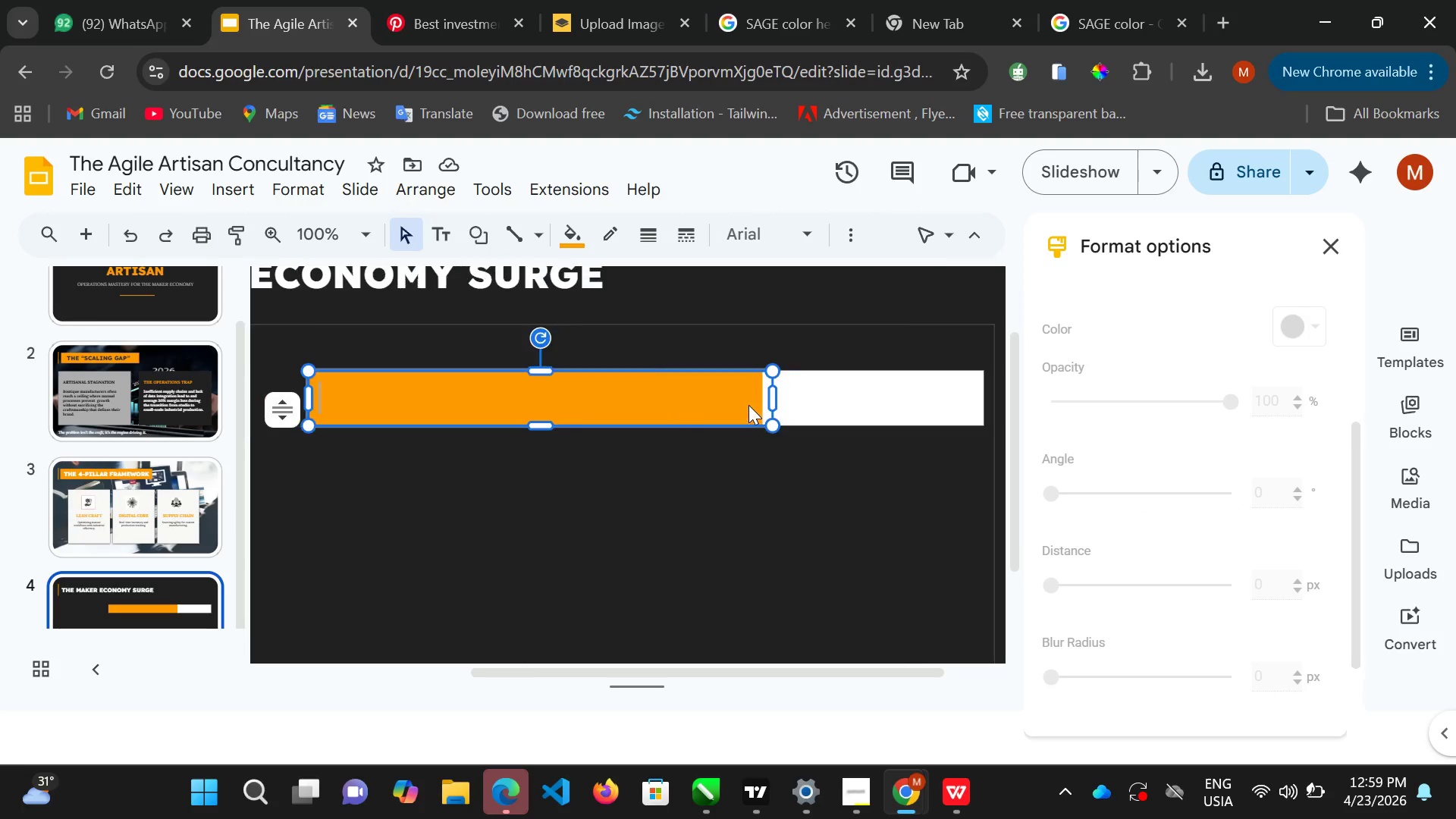 
triple_click([748, 405])
 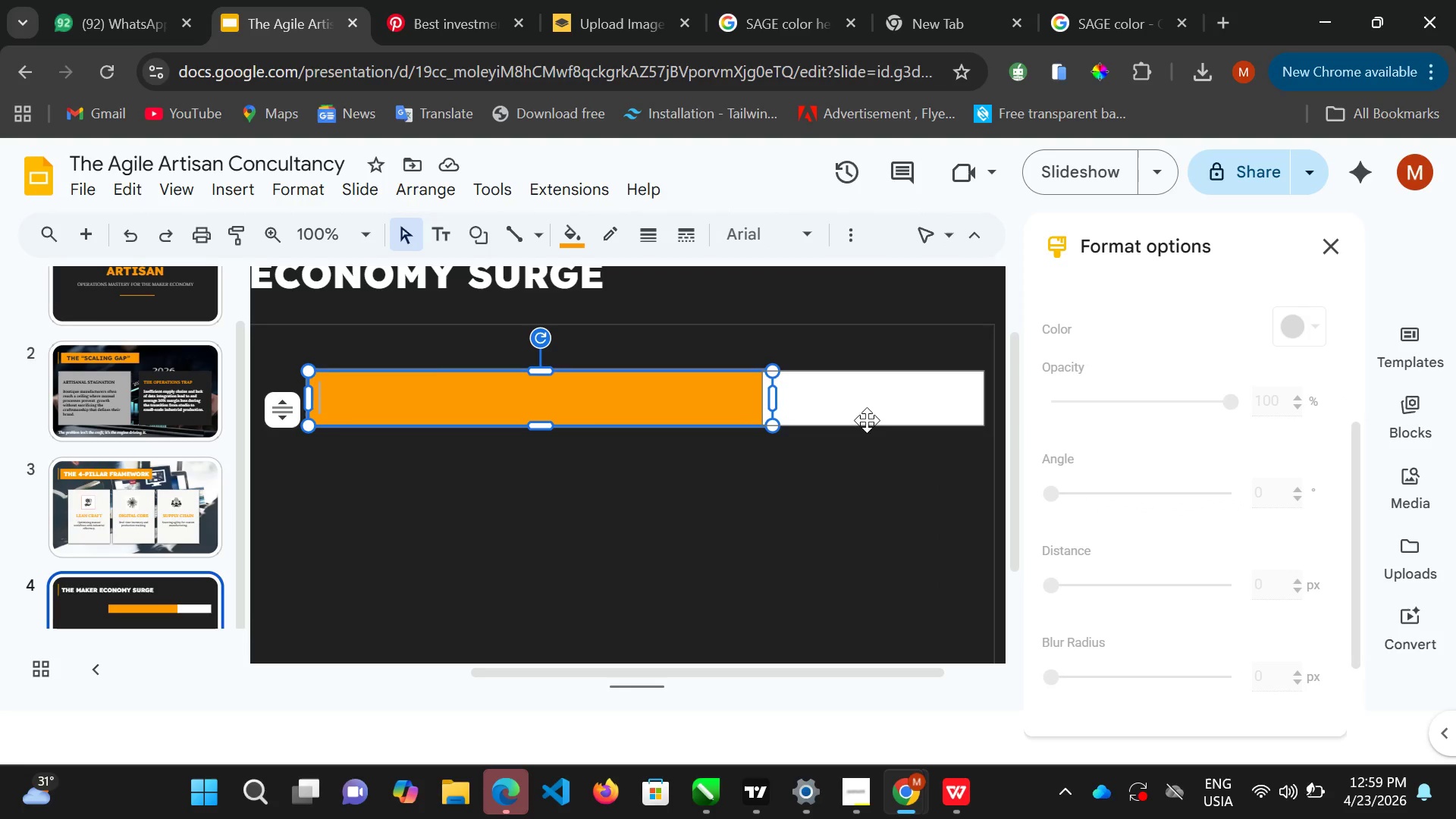 
hold_key(key=ControlLeft, duration=0.42)
double_click([868, 412])
 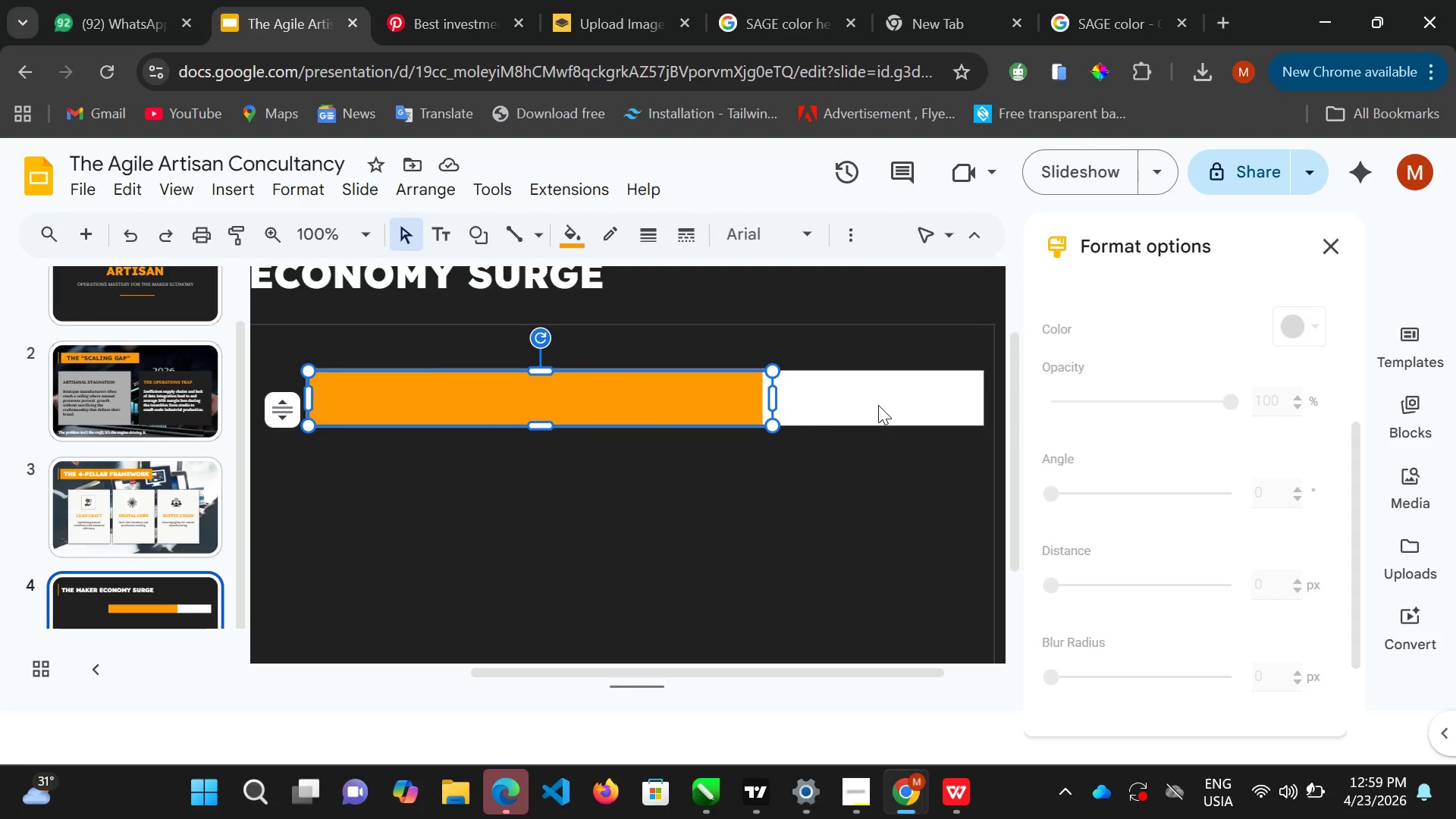 
hold_key(key=ControlLeft, duration=0.7)
left_click([878, 405])
 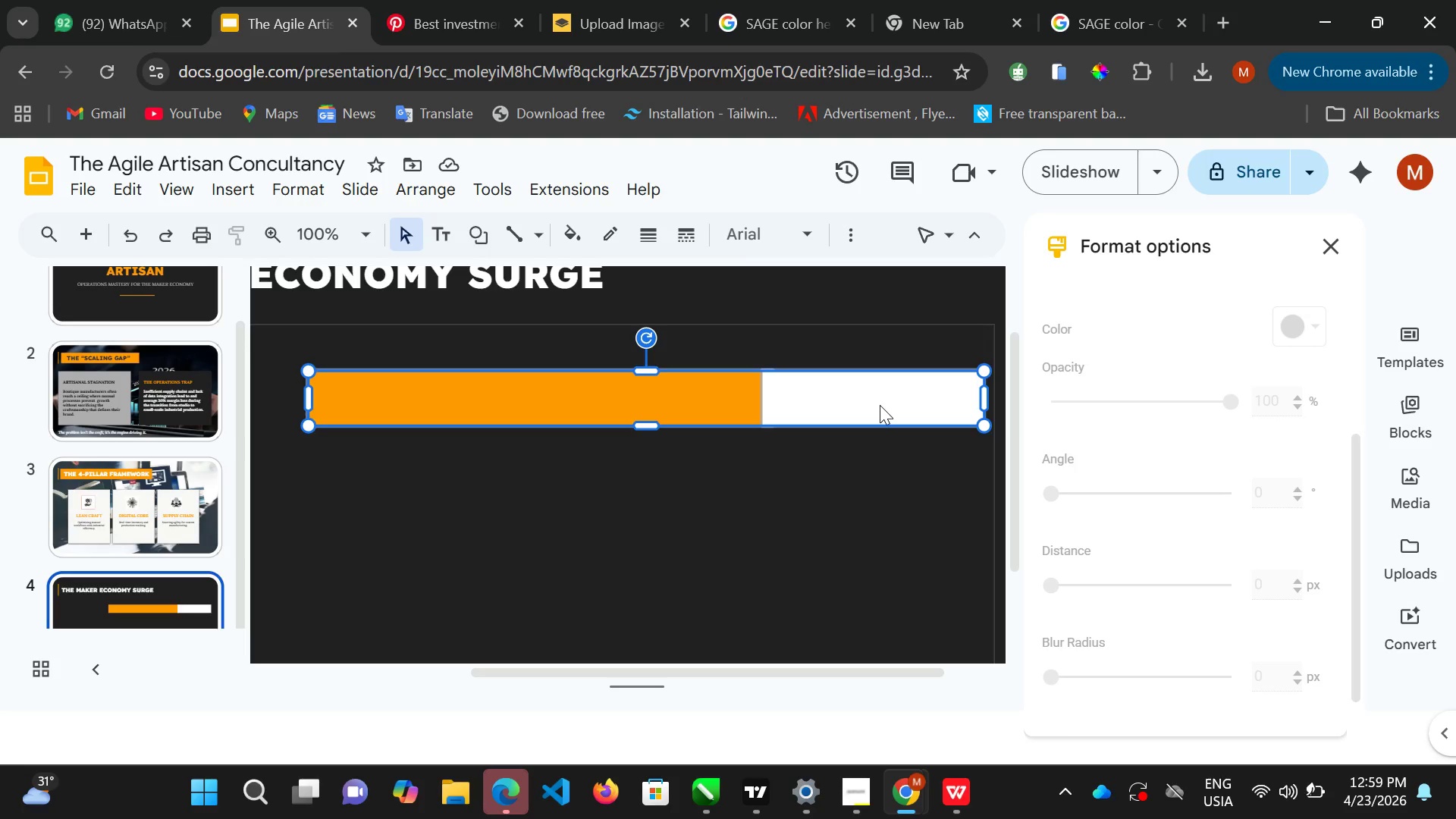 
key(Alt+Control+G)
 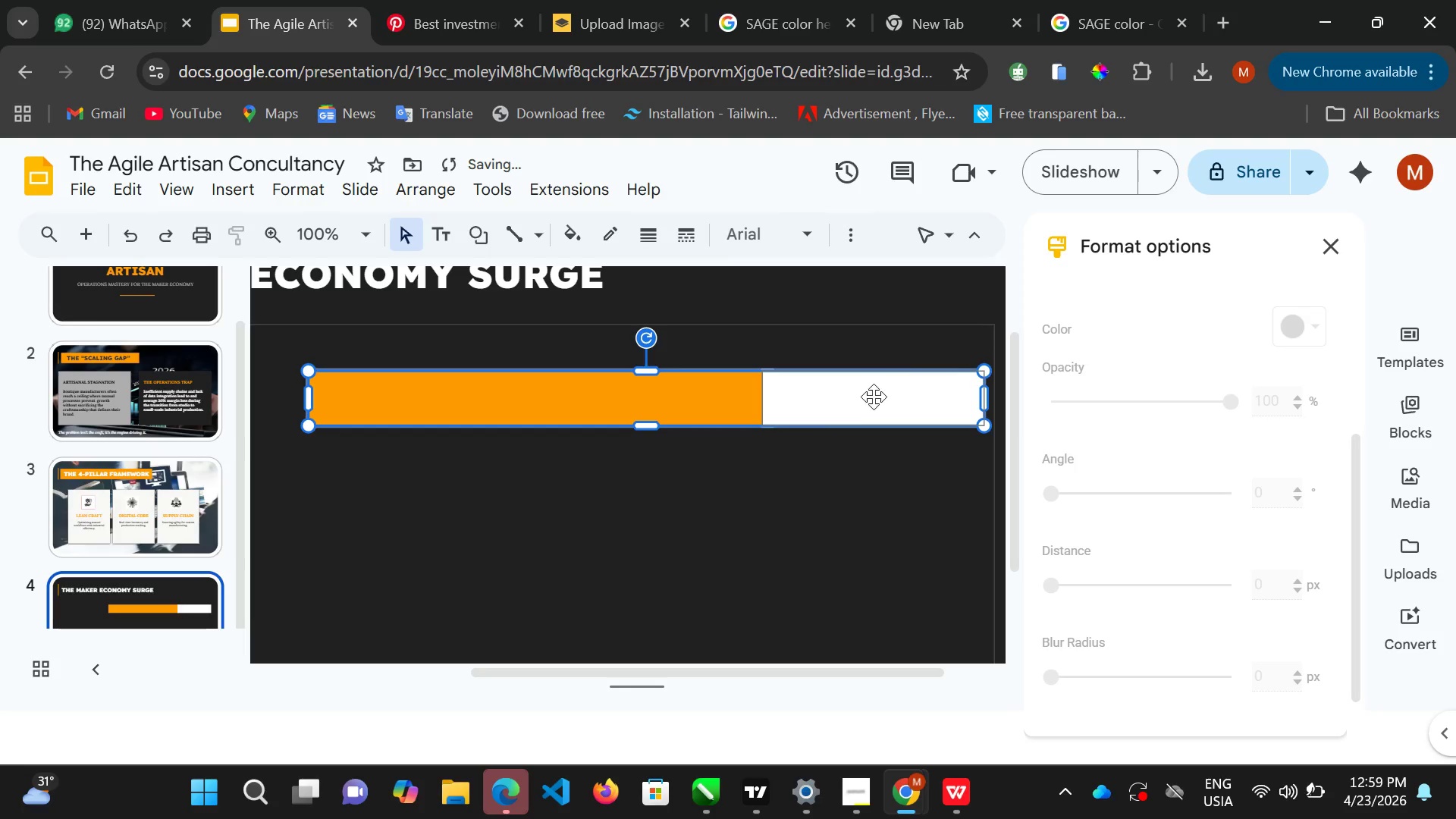 
left_click_drag(start_coordinate=[842, 392], to_coordinate=[838, 420])
 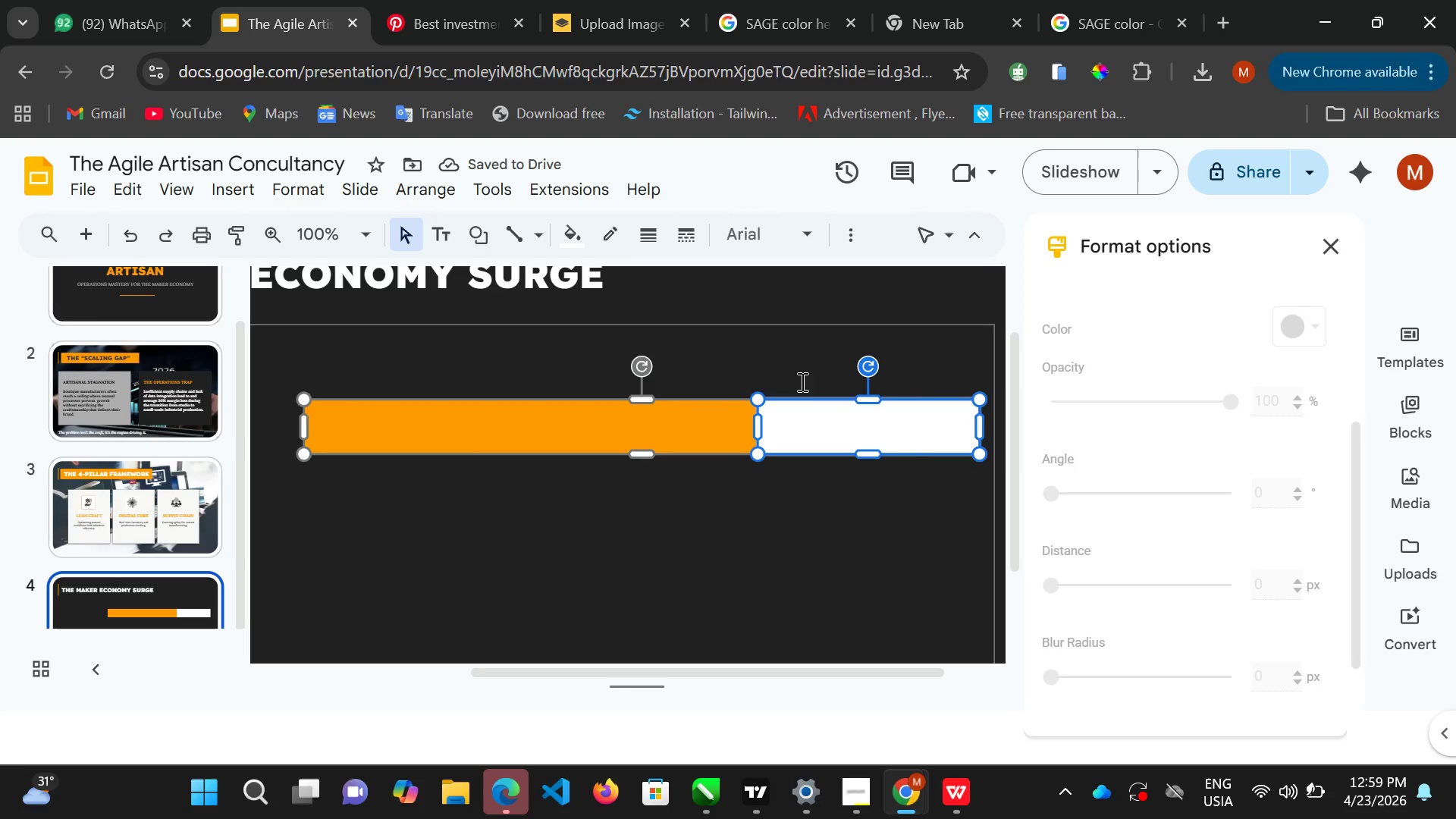 
left_click([684, 430])
 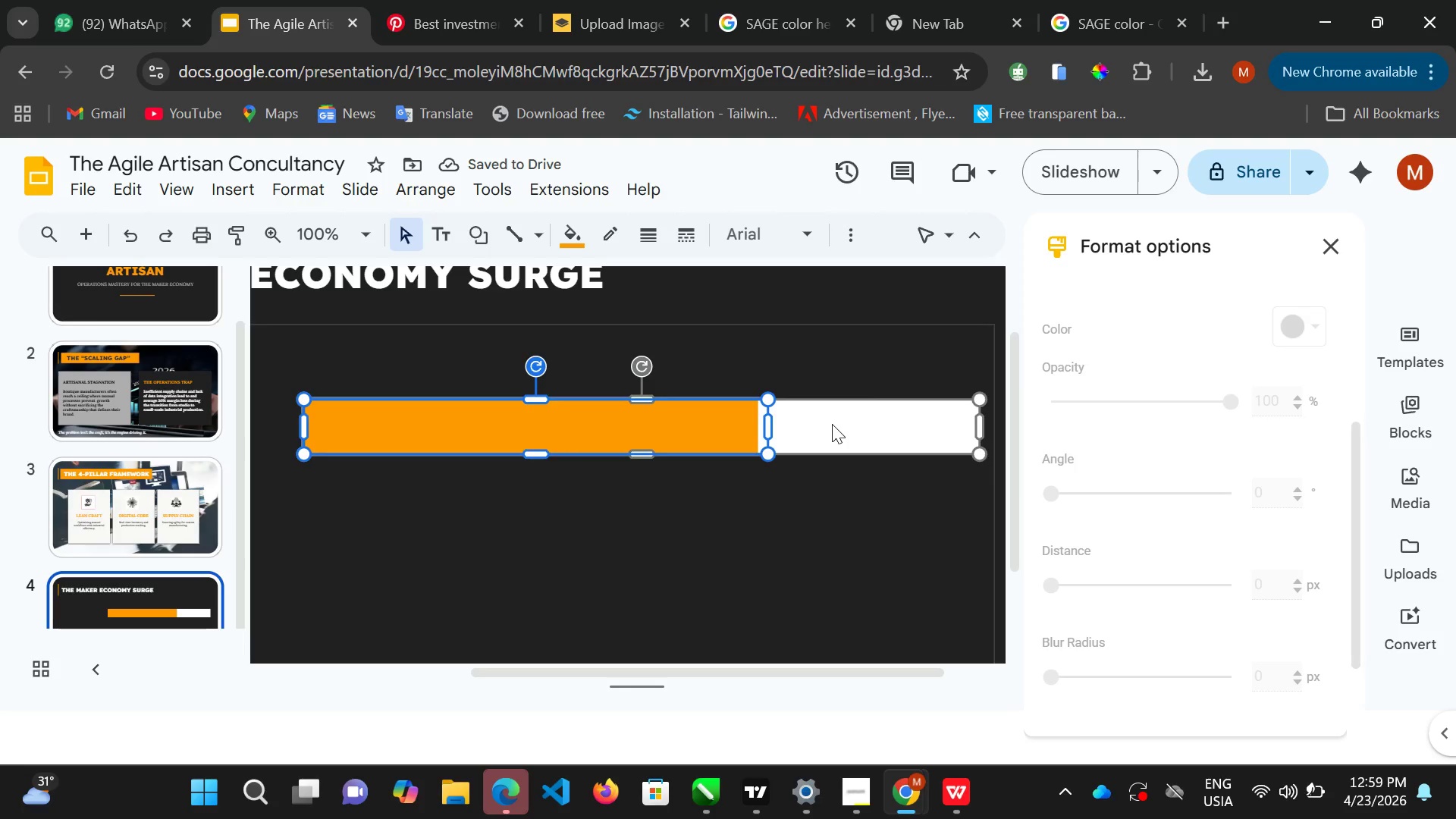 
left_click([832, 424])
 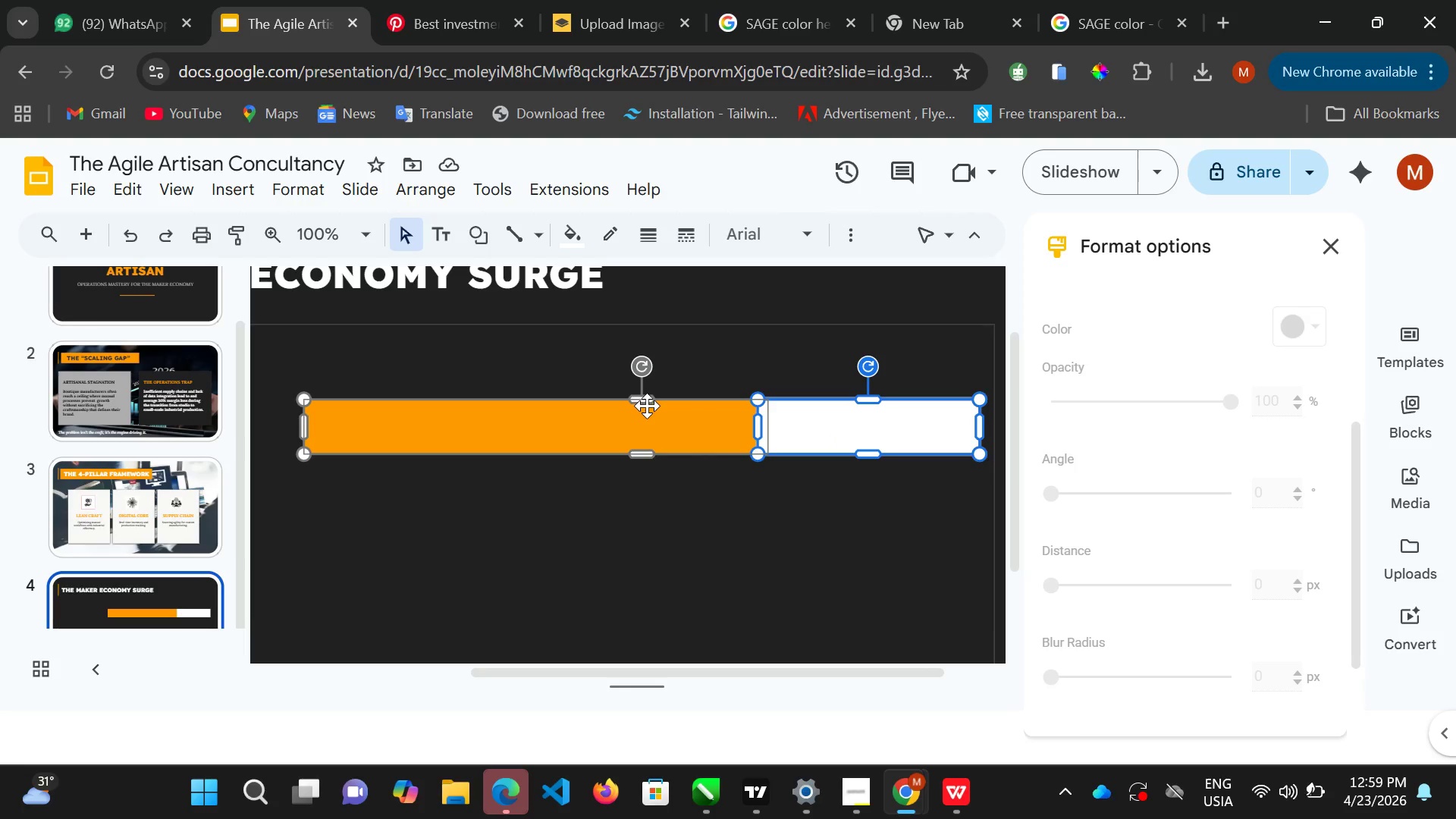 
left_click([643, 398])
 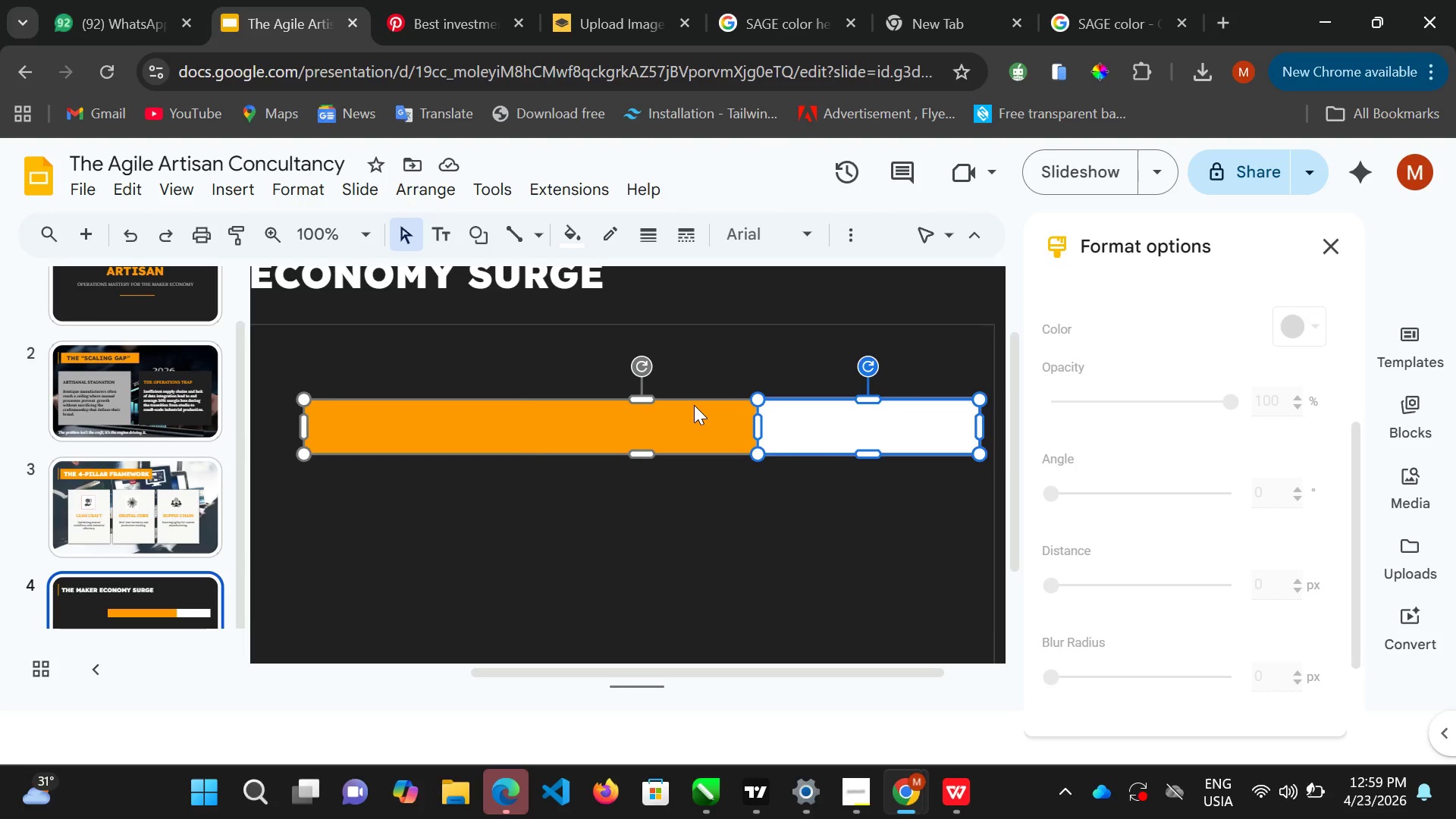 
left_click([694, 405])
 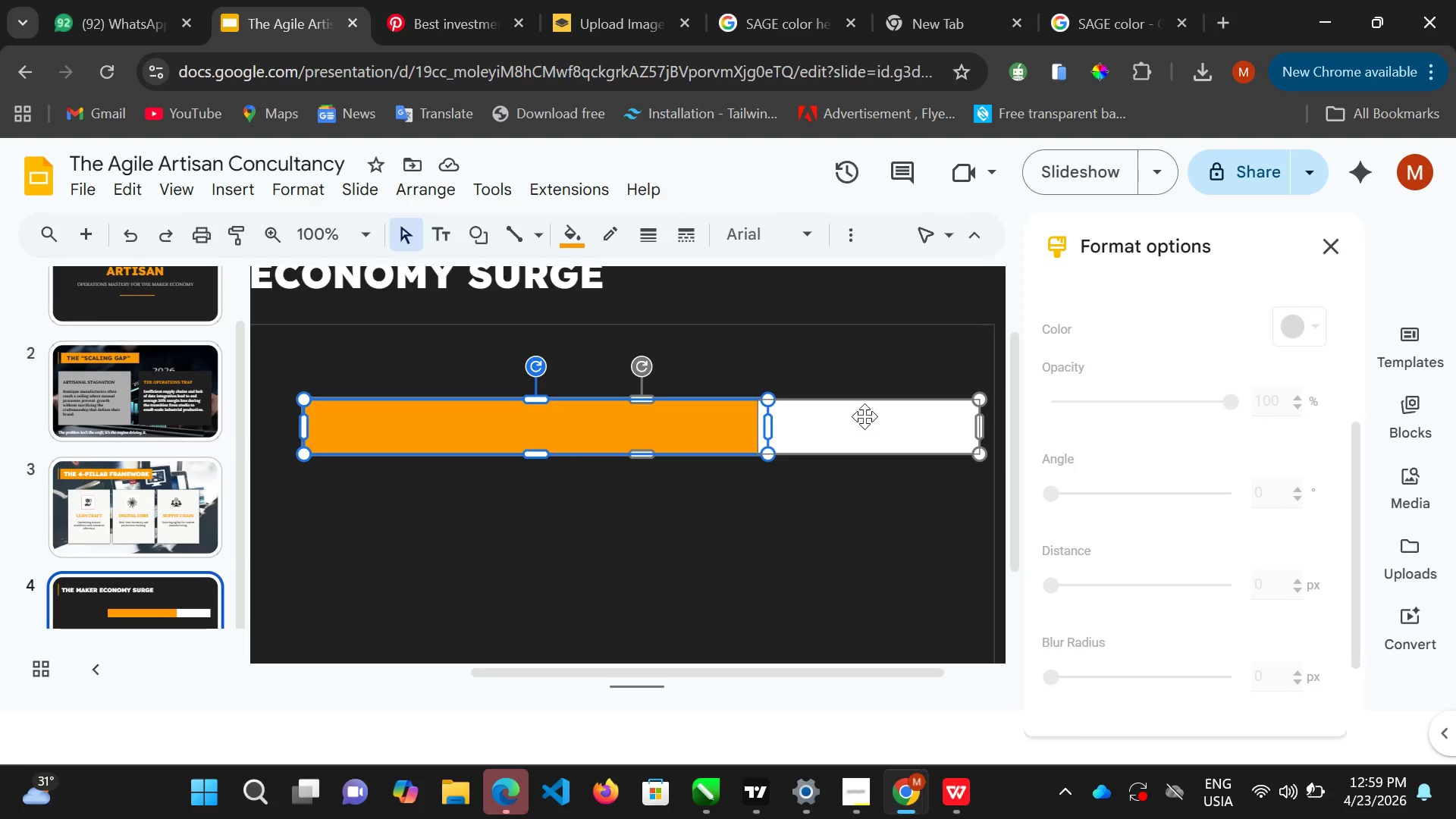 
left_click([864, 416])
 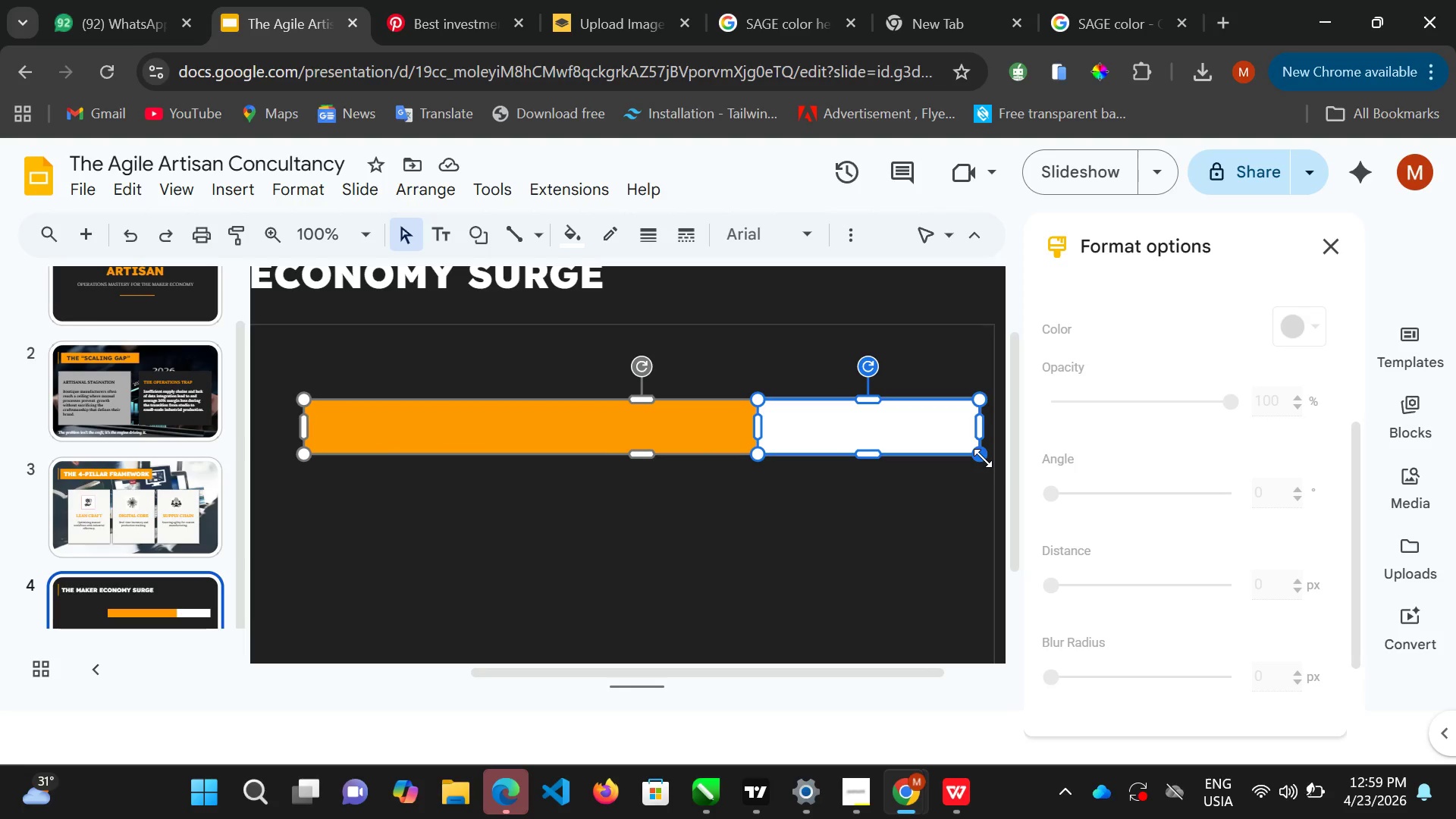 
left_click([983, 458])
 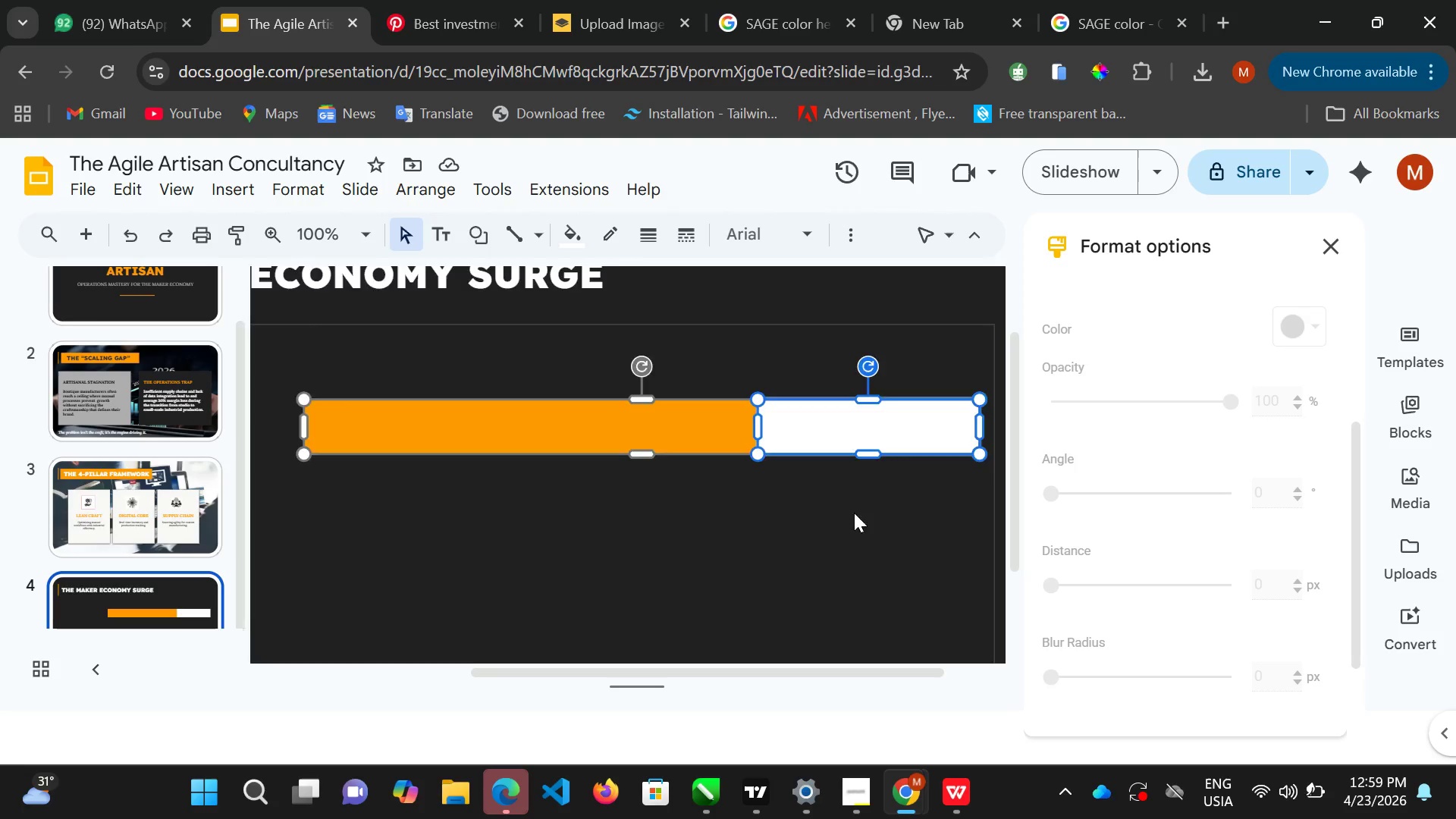 
left_click([854, 513])
 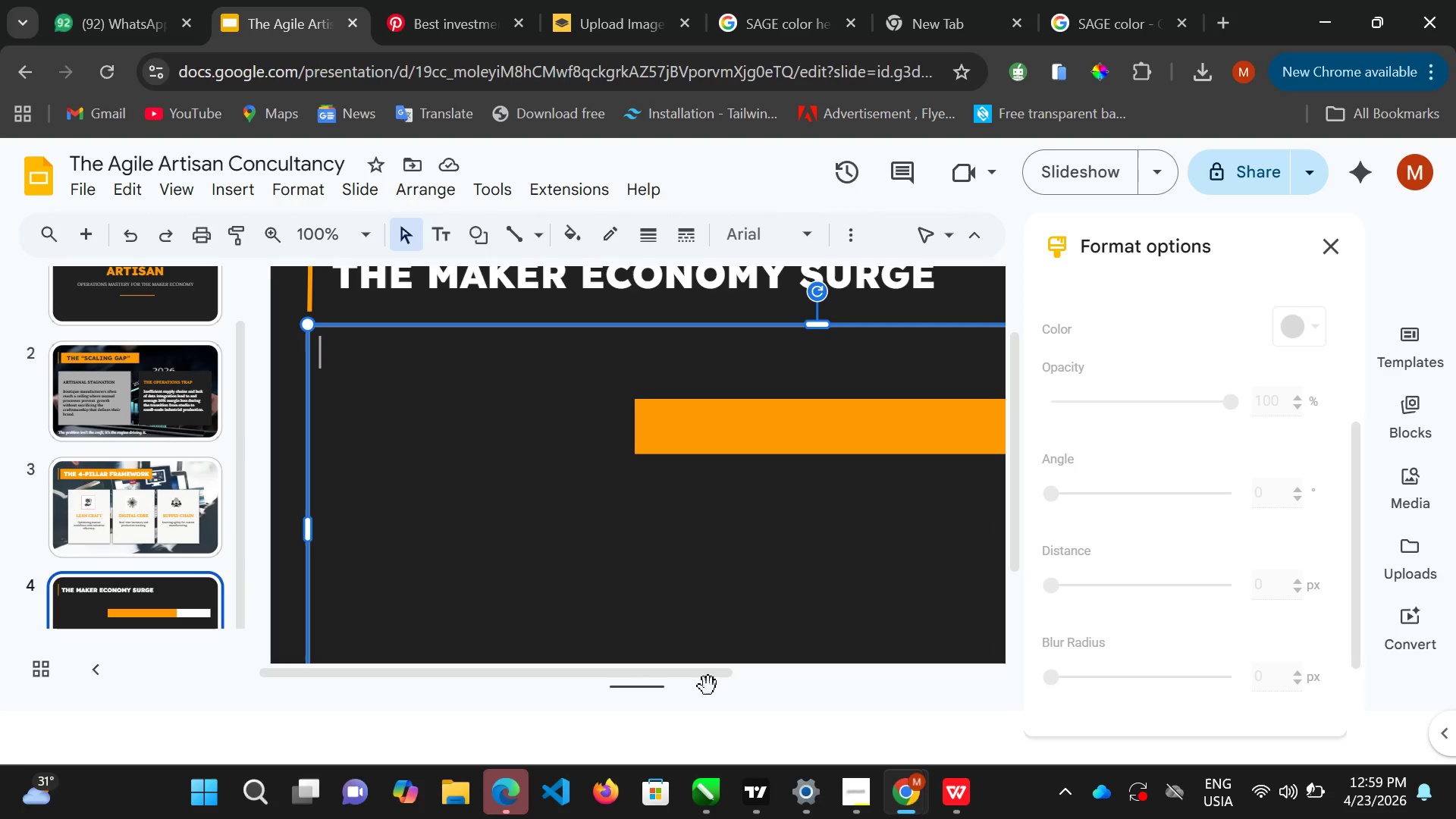 
left_click_drag(start_coordinate=[713, 686], to_coordinate=[864, 695])
 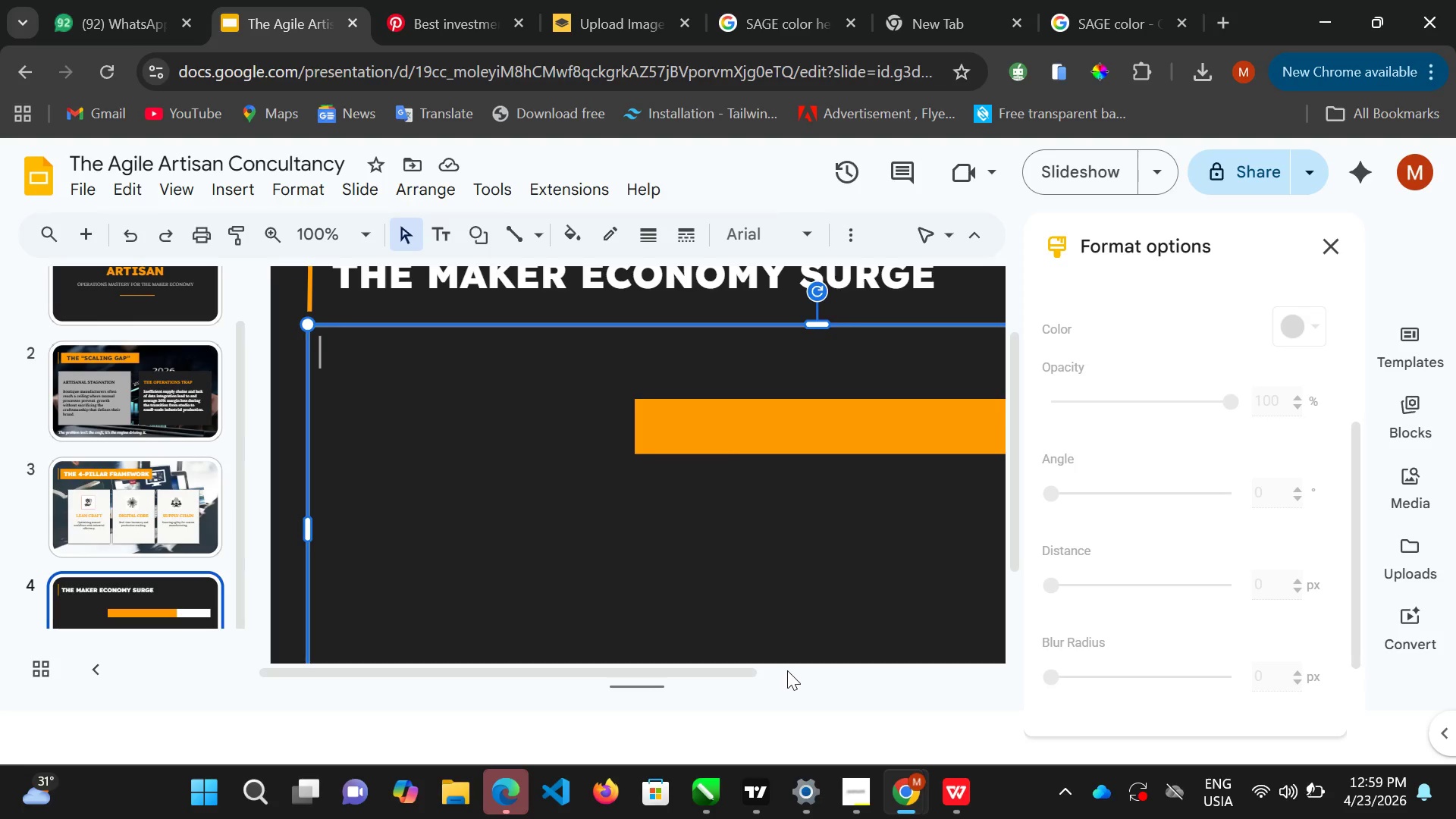 
left_click([787, 670])
 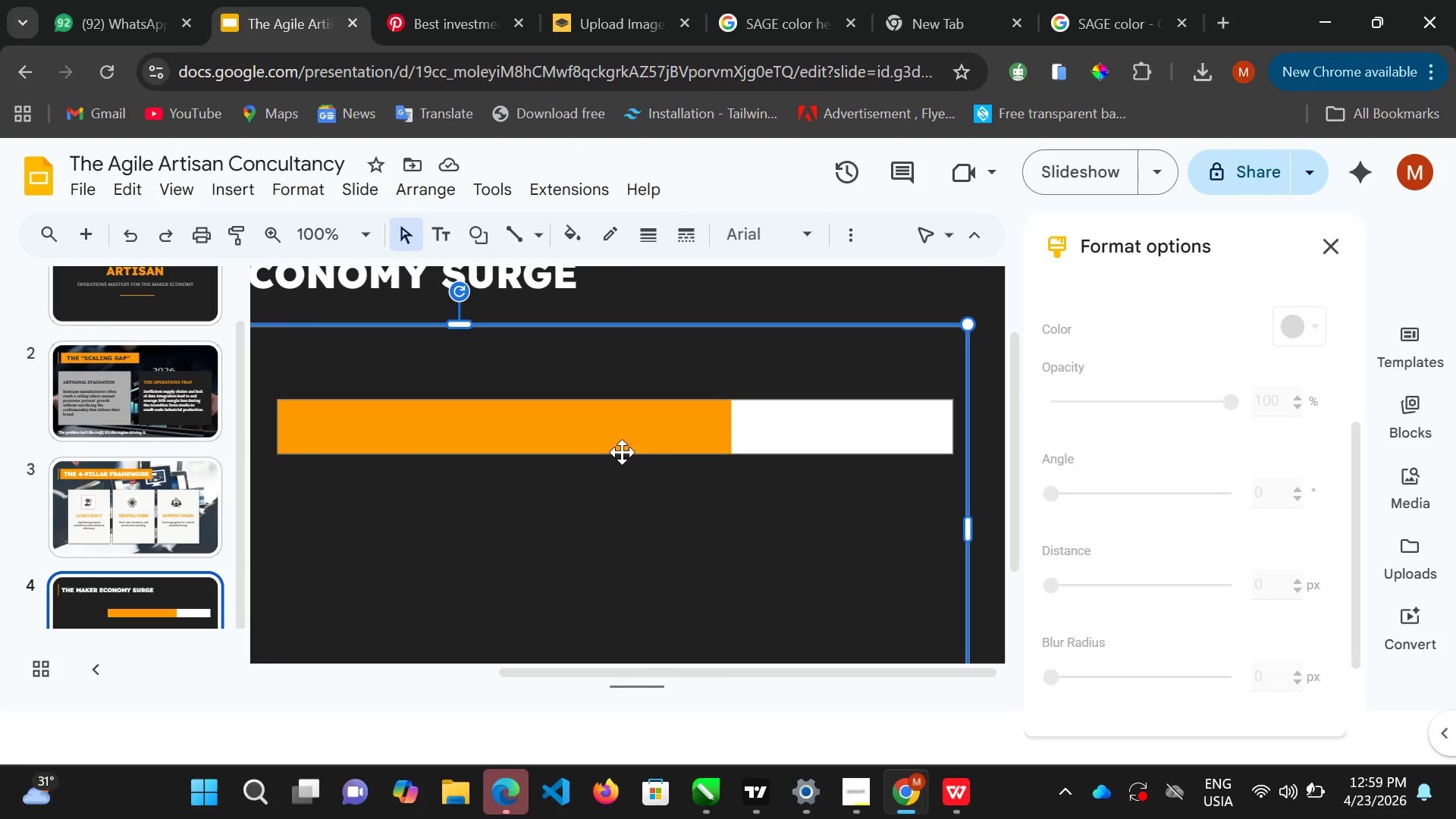 
left_click([620, 450])
 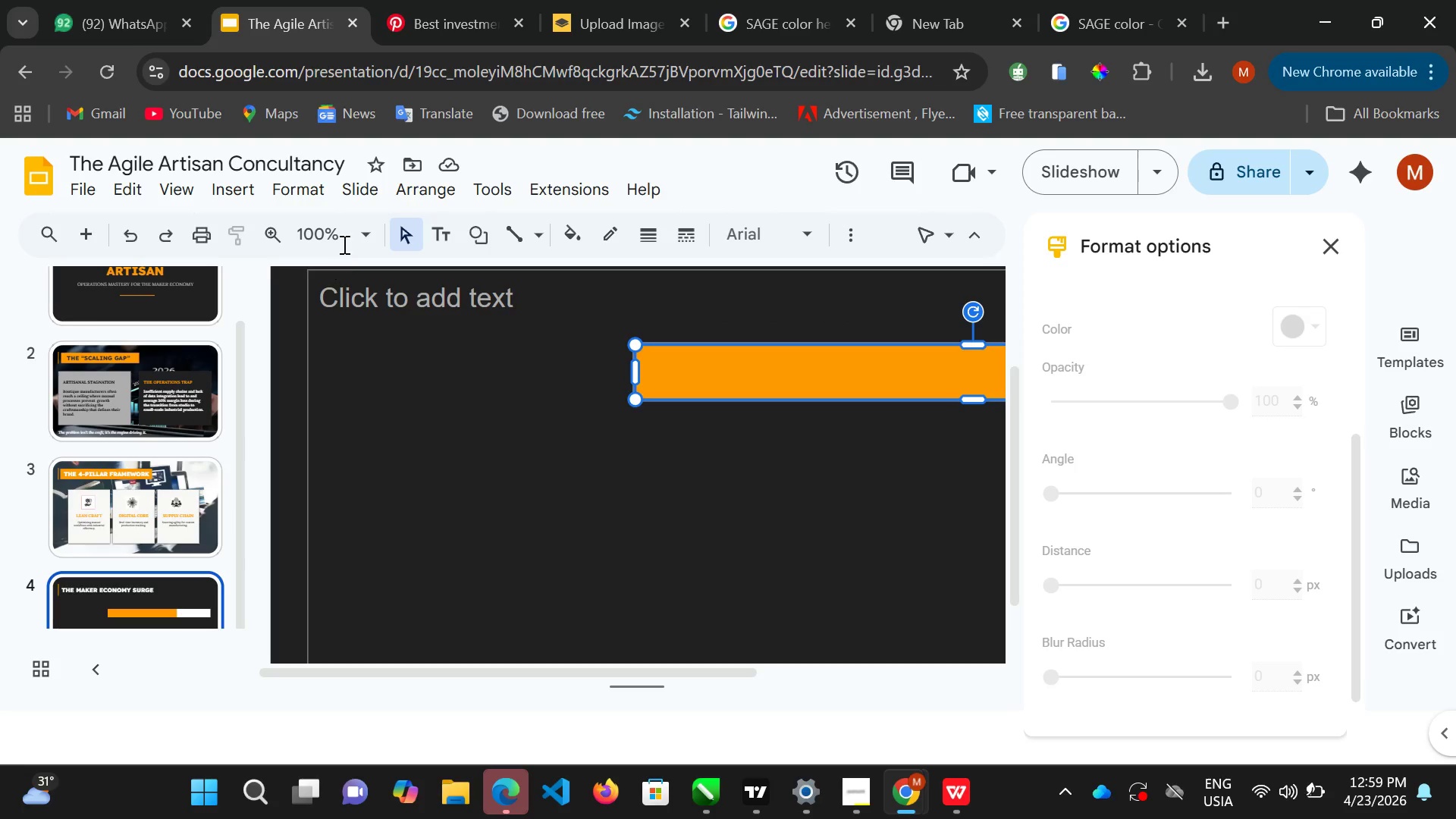 
left_click([361, 231])
 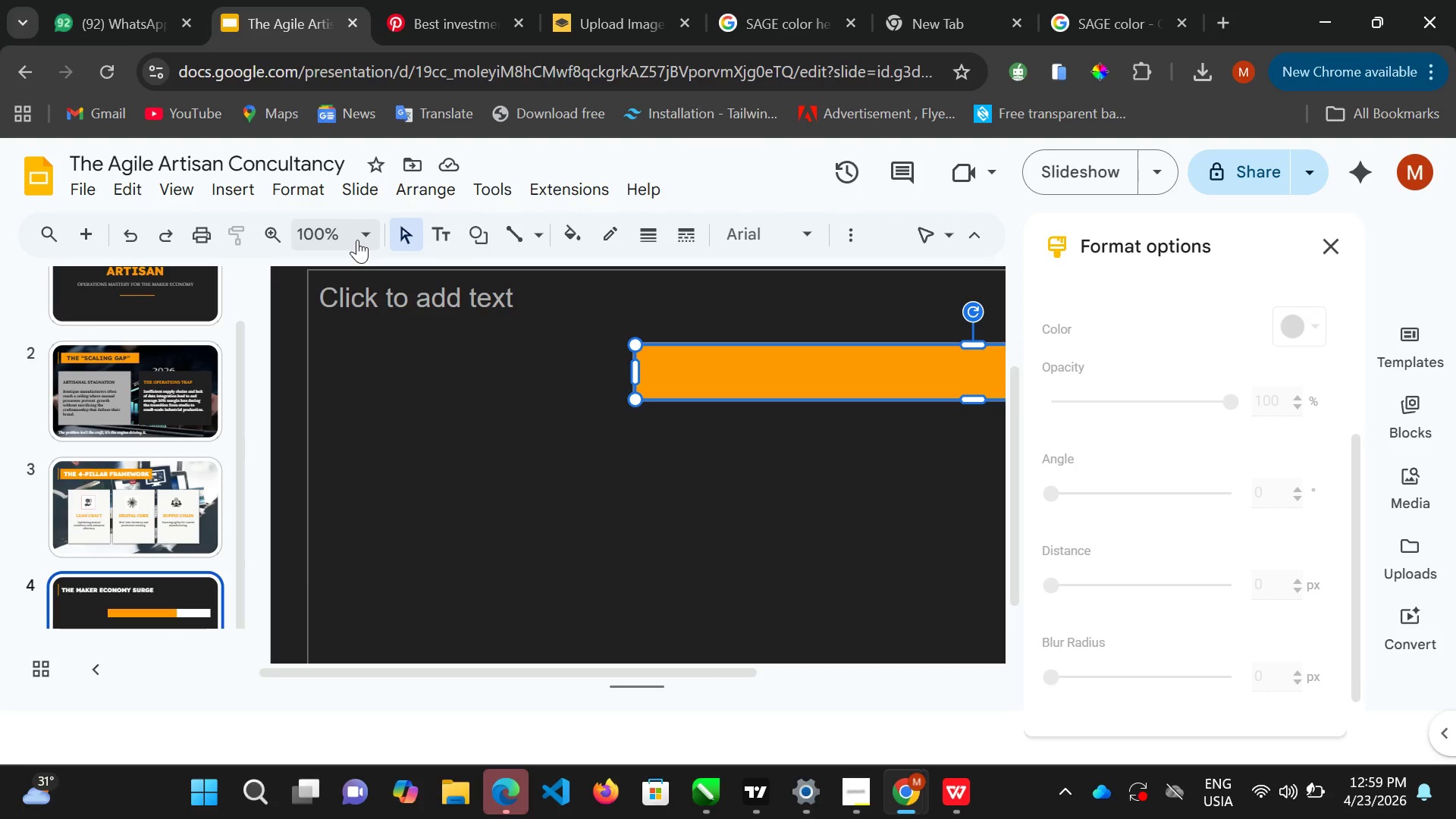 
double_click([359, 237])
 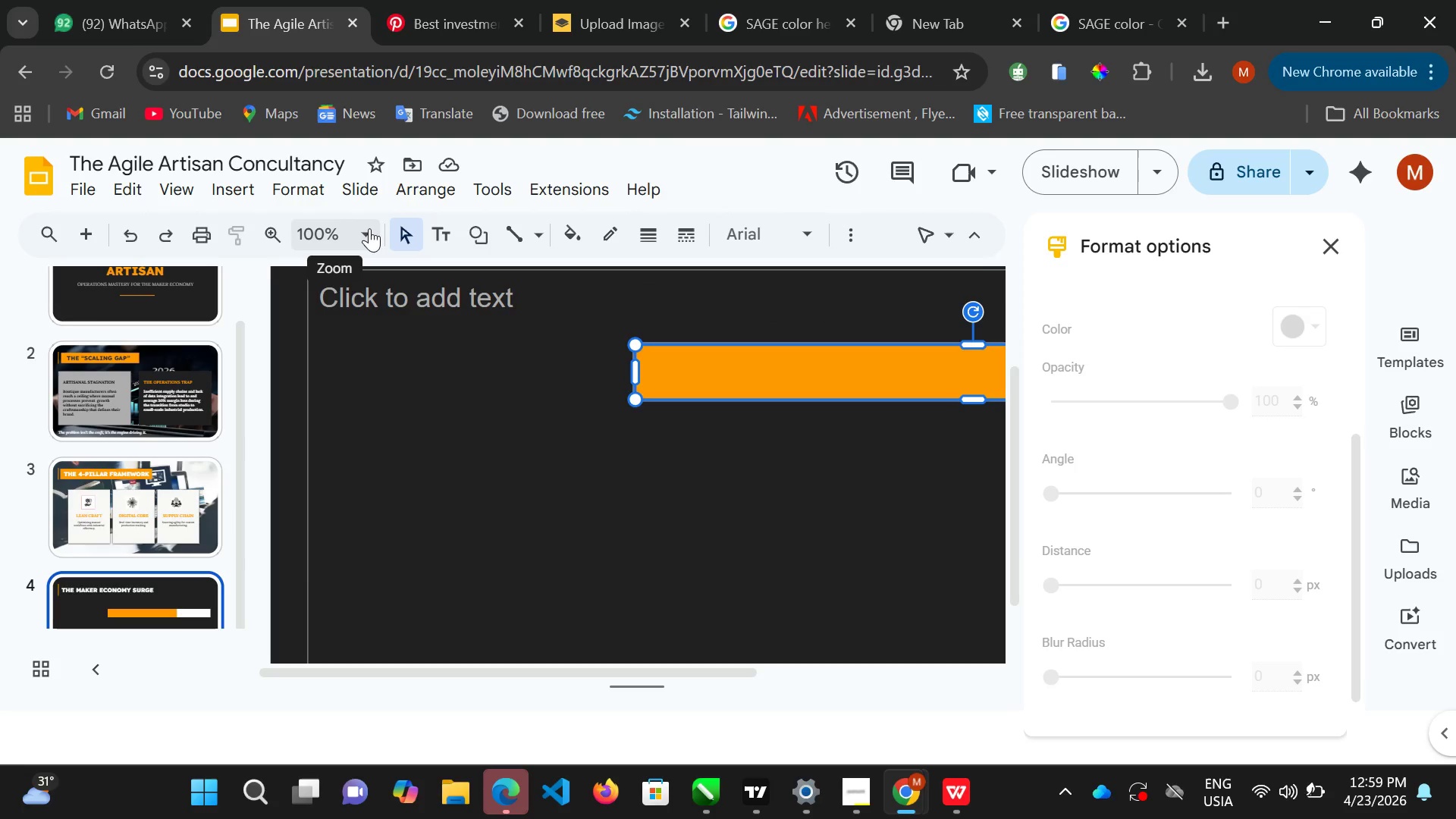 
left_click([369, 228])
 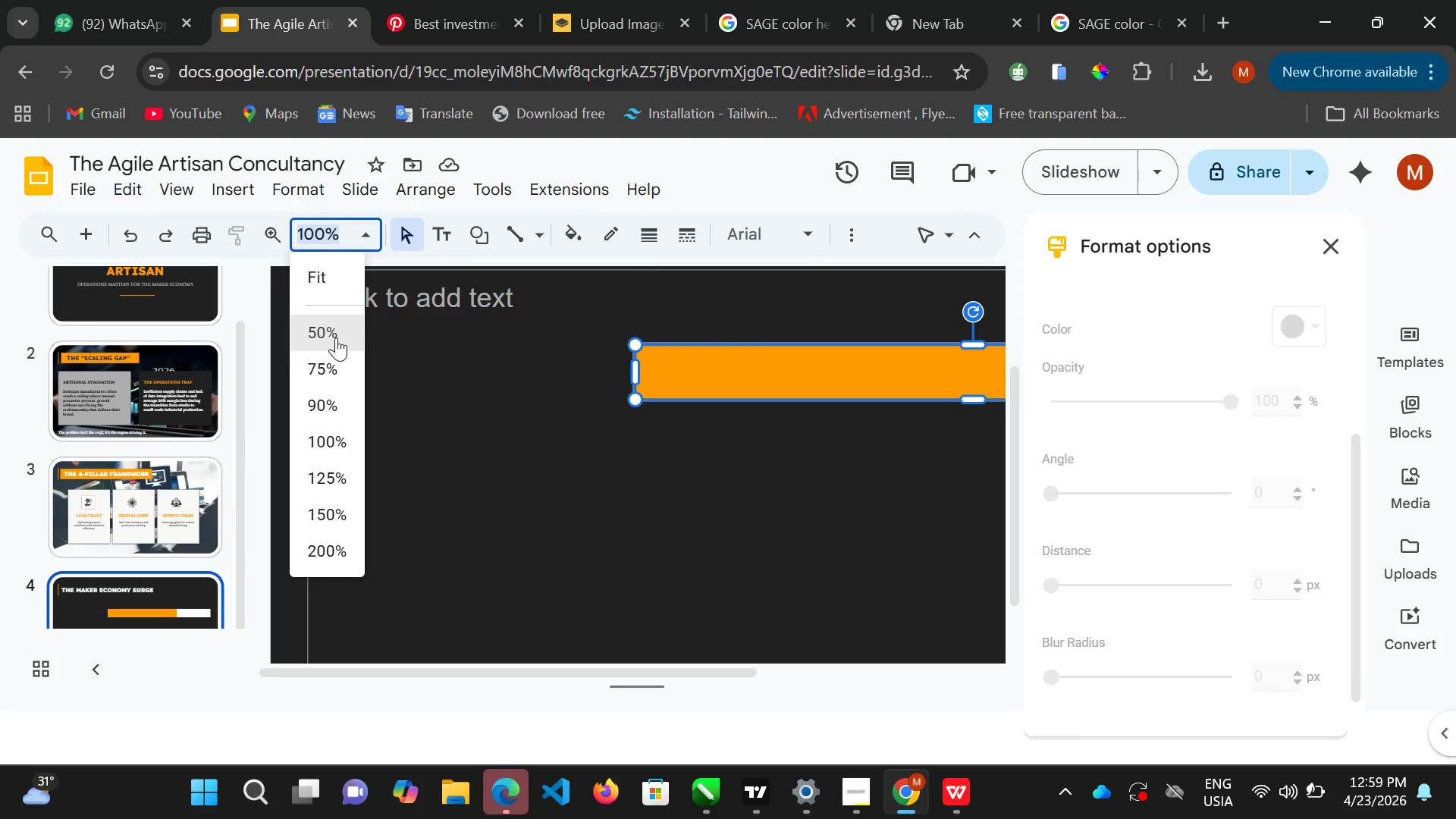 
left_click([336, 337])
 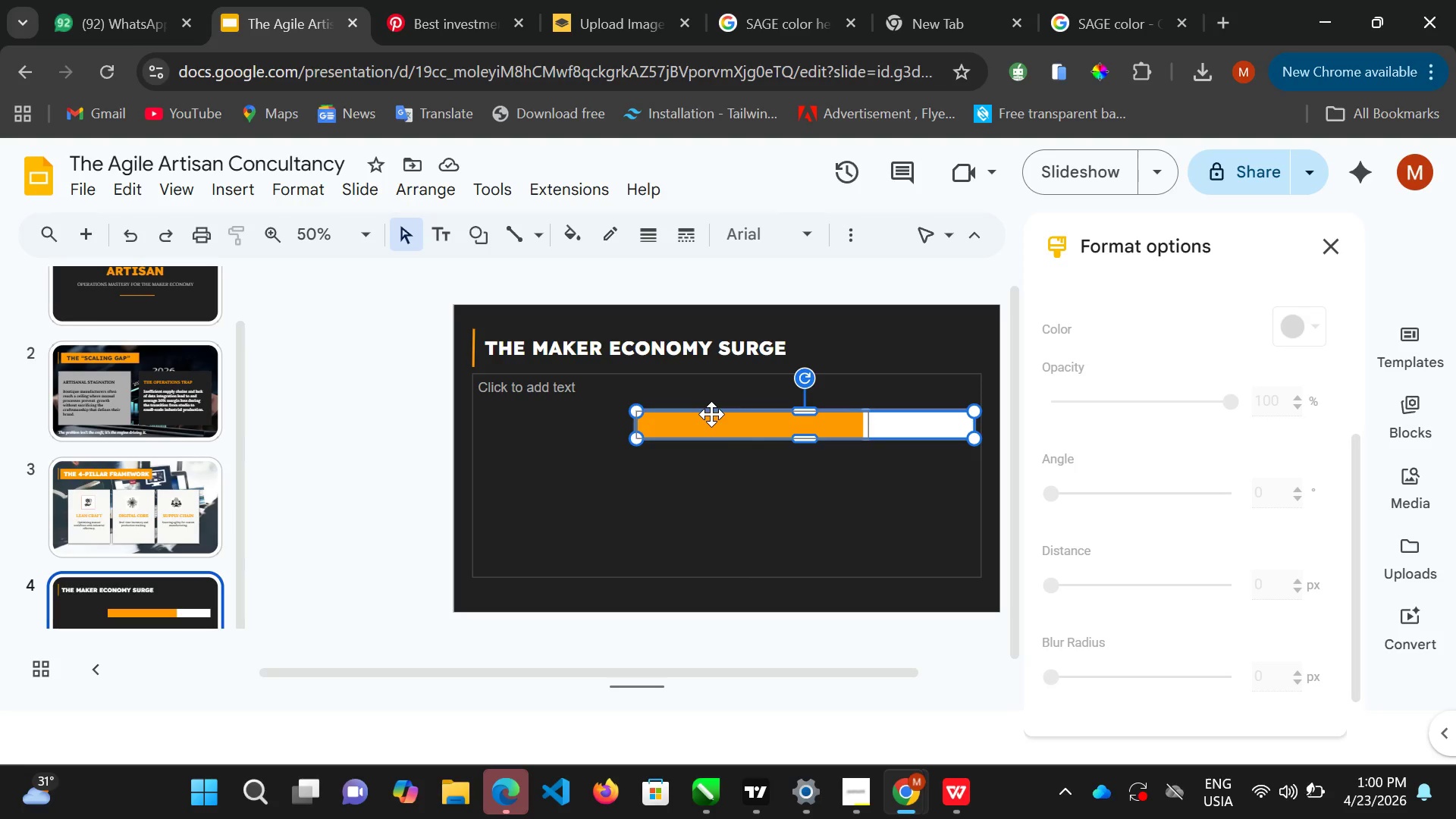 
wait(12.09)
 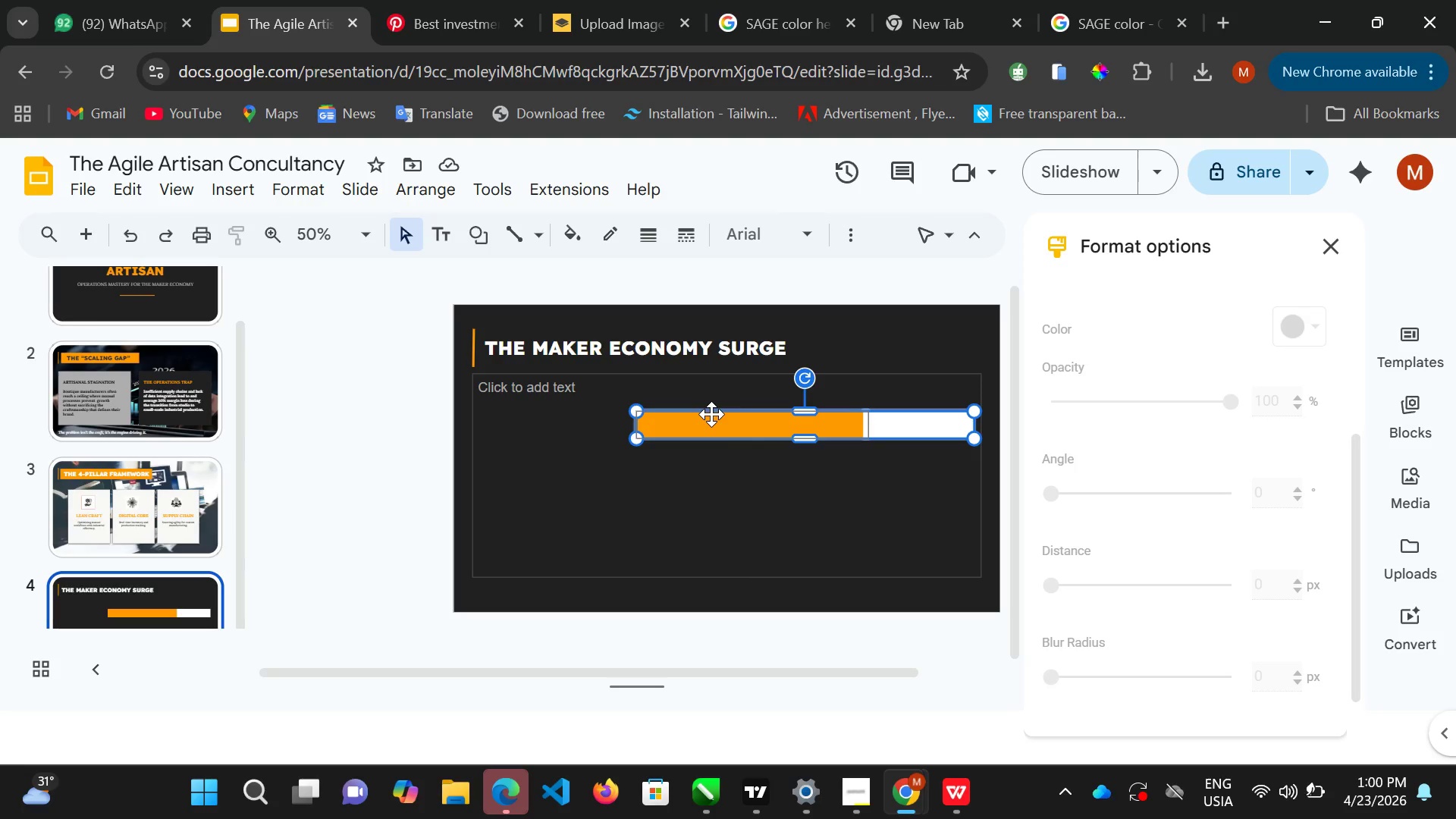 
key(Control+C)
 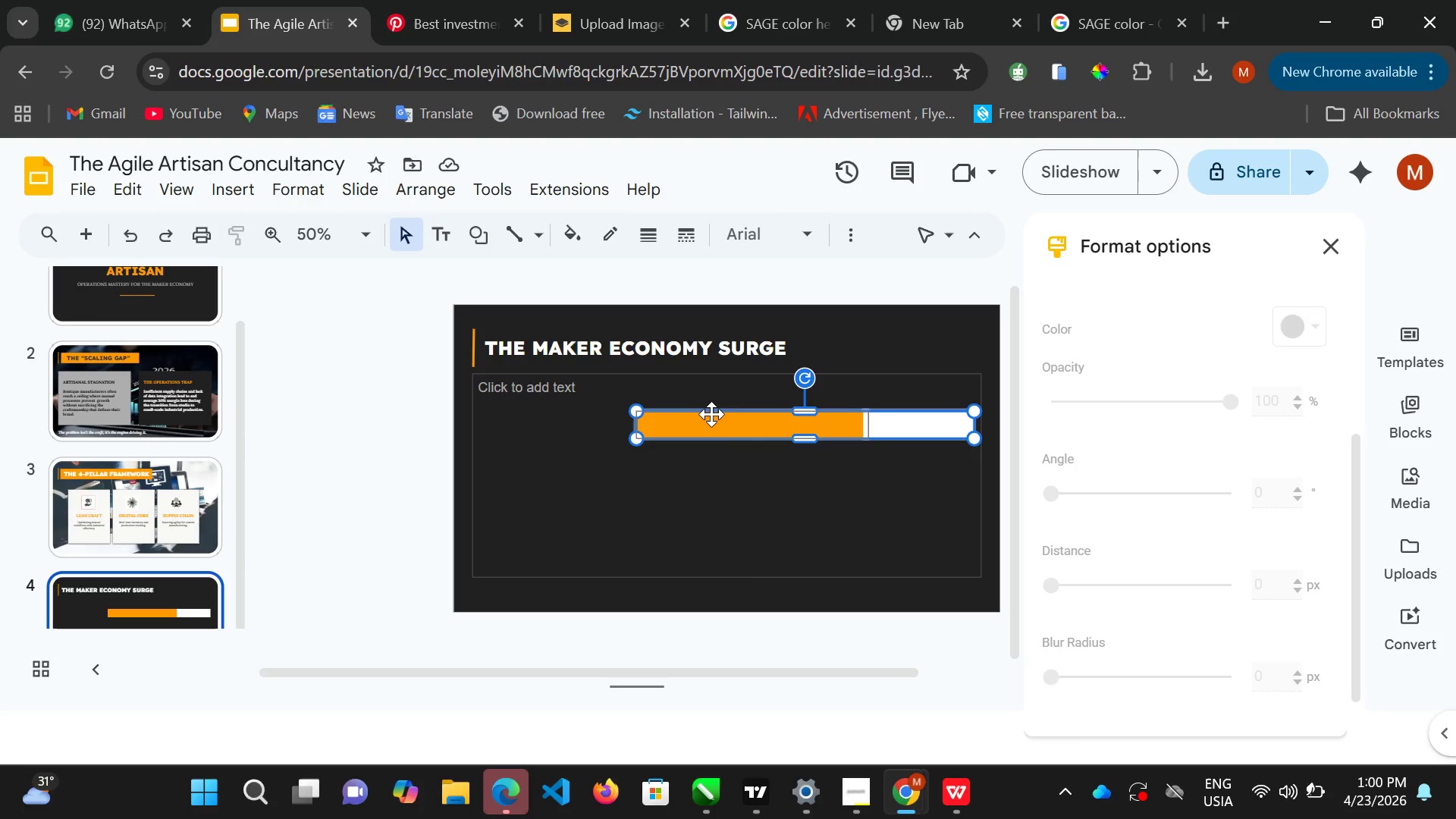 
key(Control+V)
 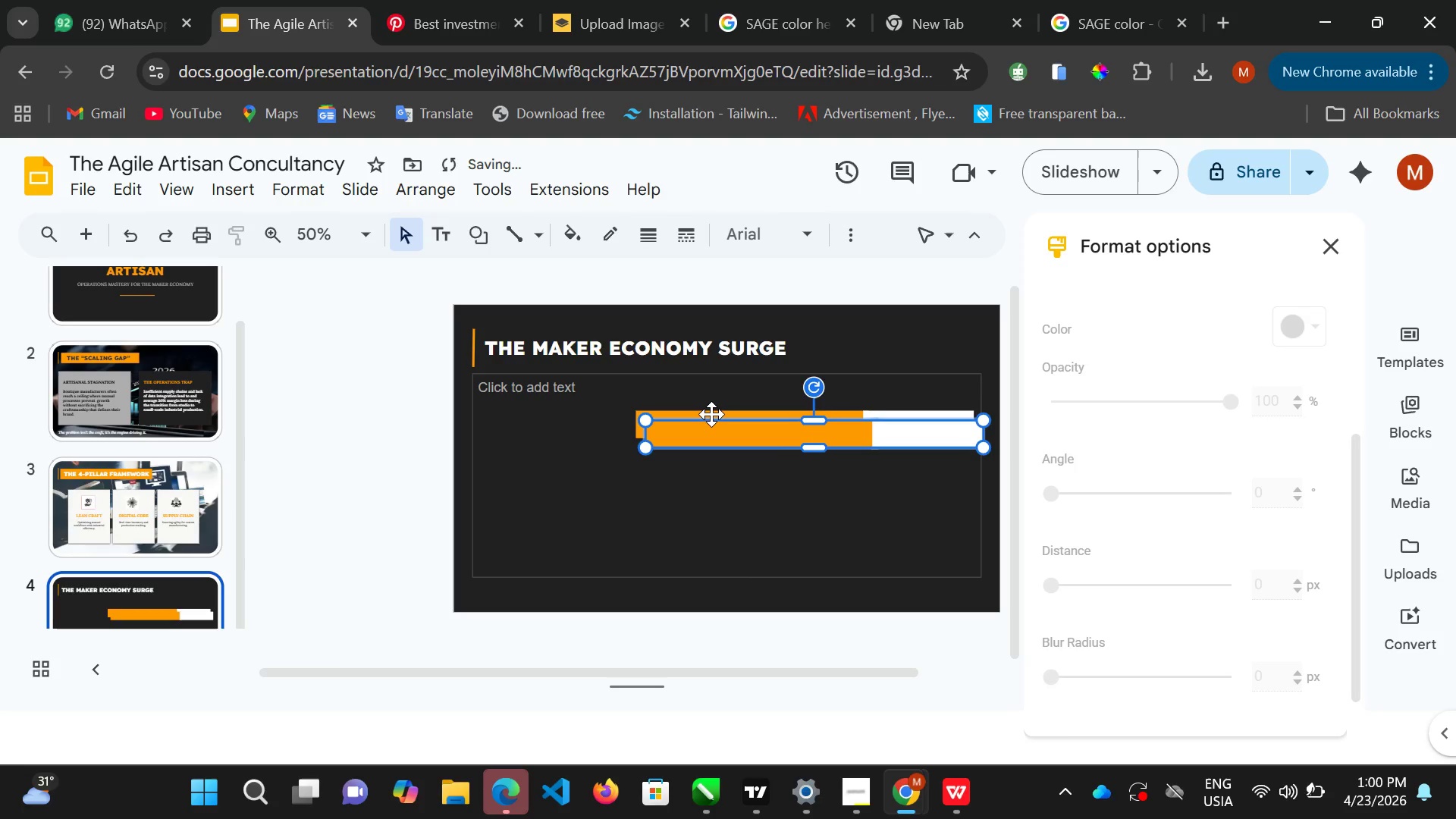 
hold_key(key=ArrowDown, duration=0.78)
 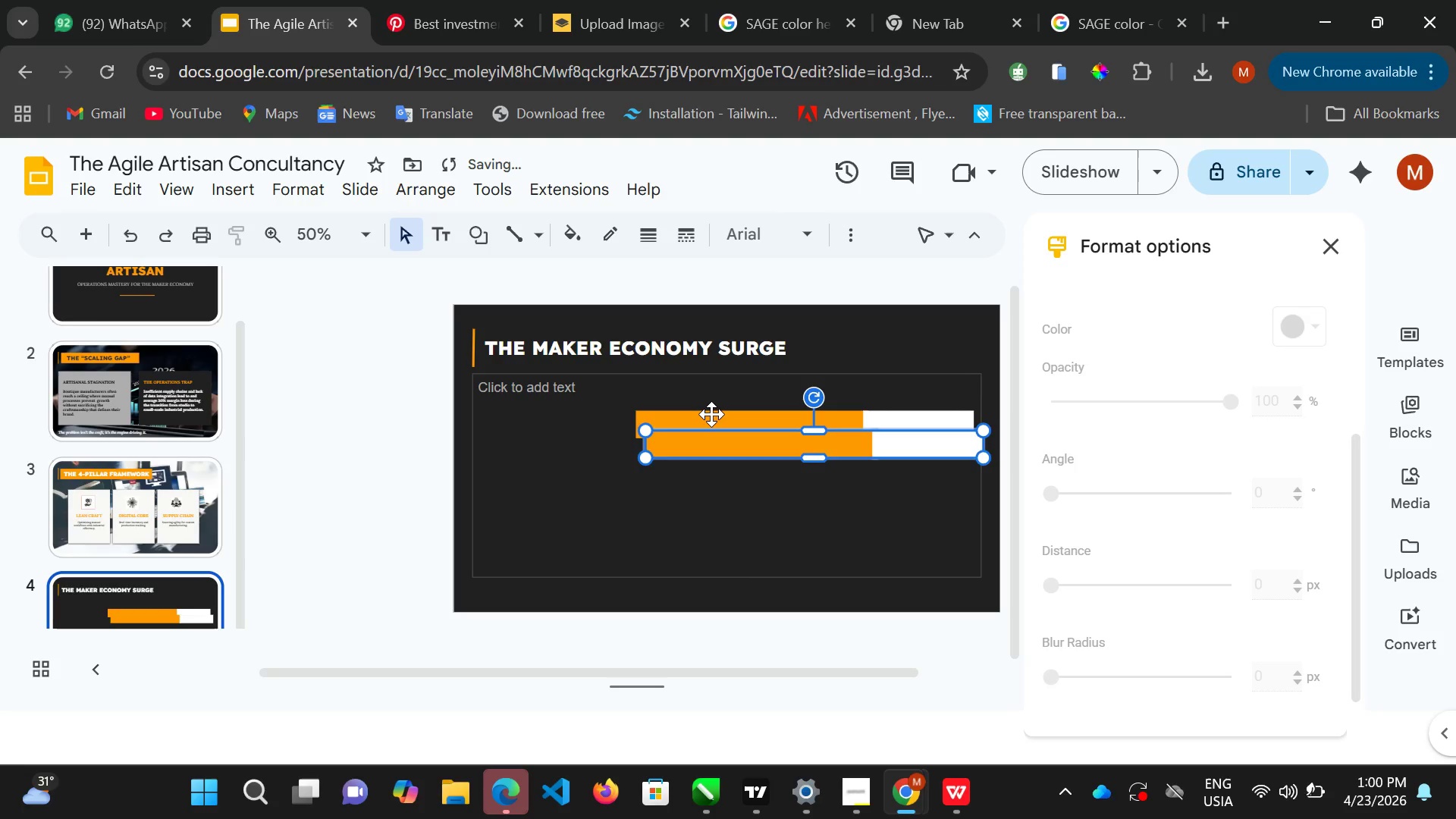 
hold_key(key=ArrowDown, duration=1.28)
 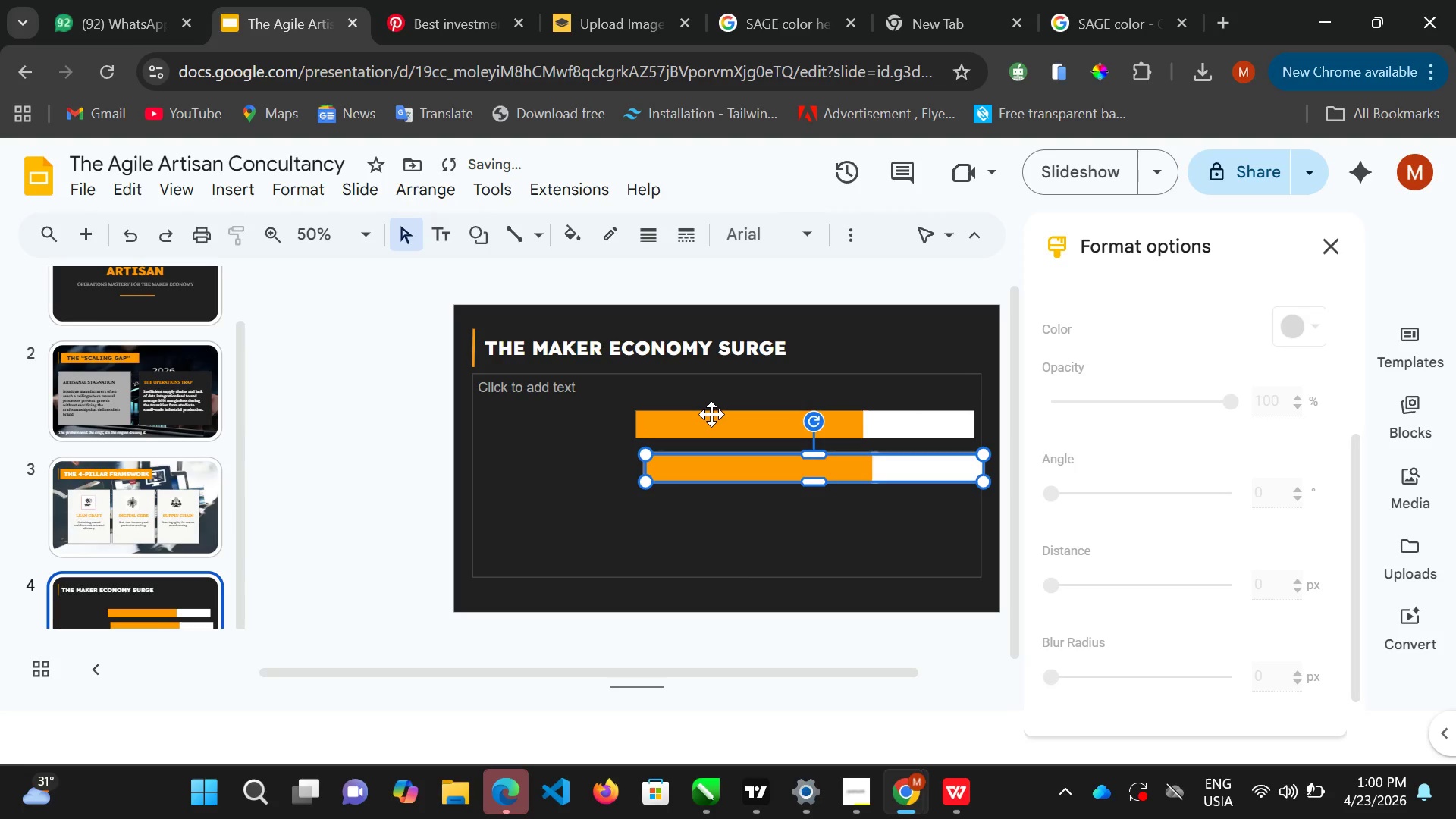 
key(ArrowDown)
 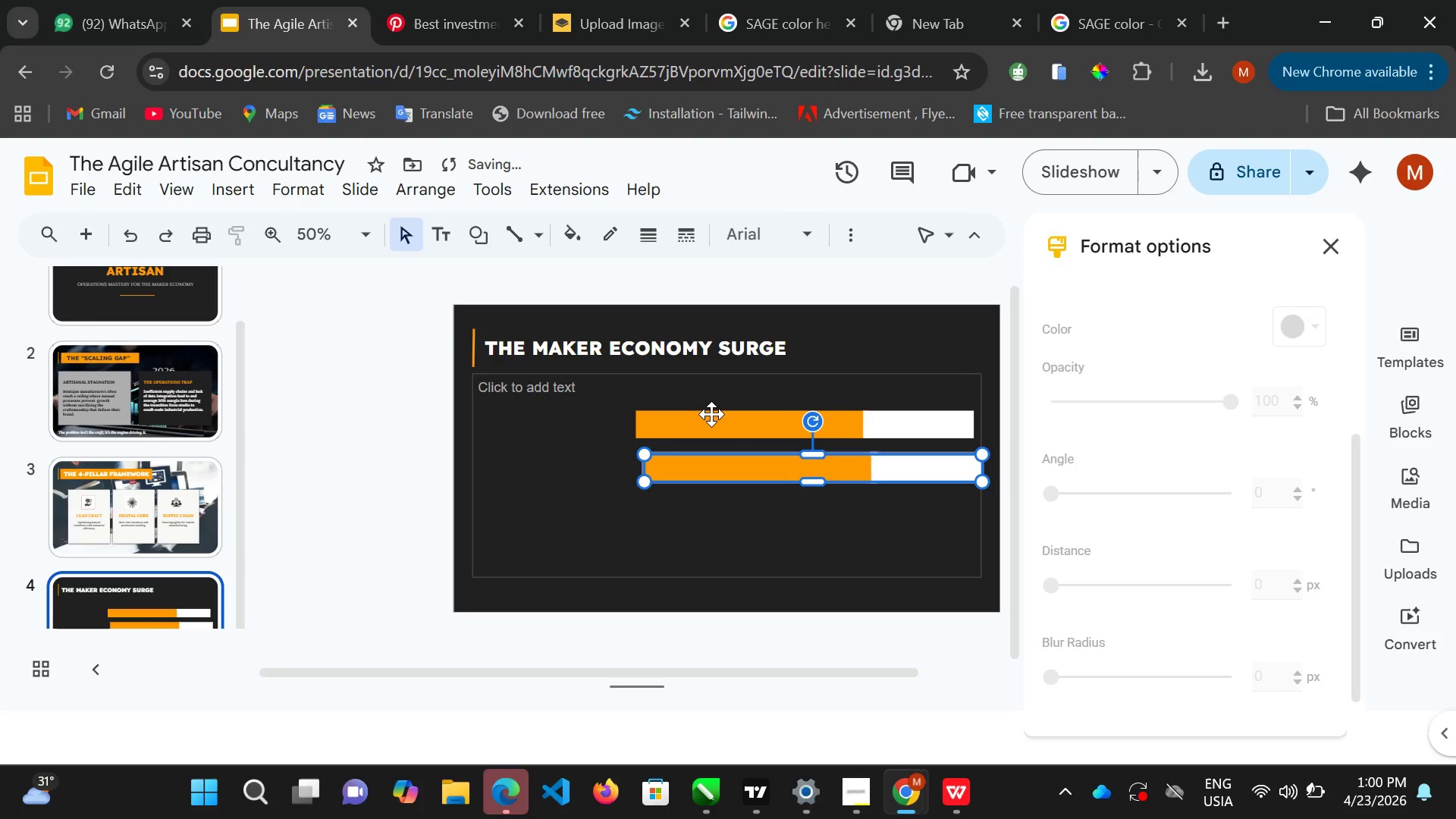 
key(ArrowLeft)
 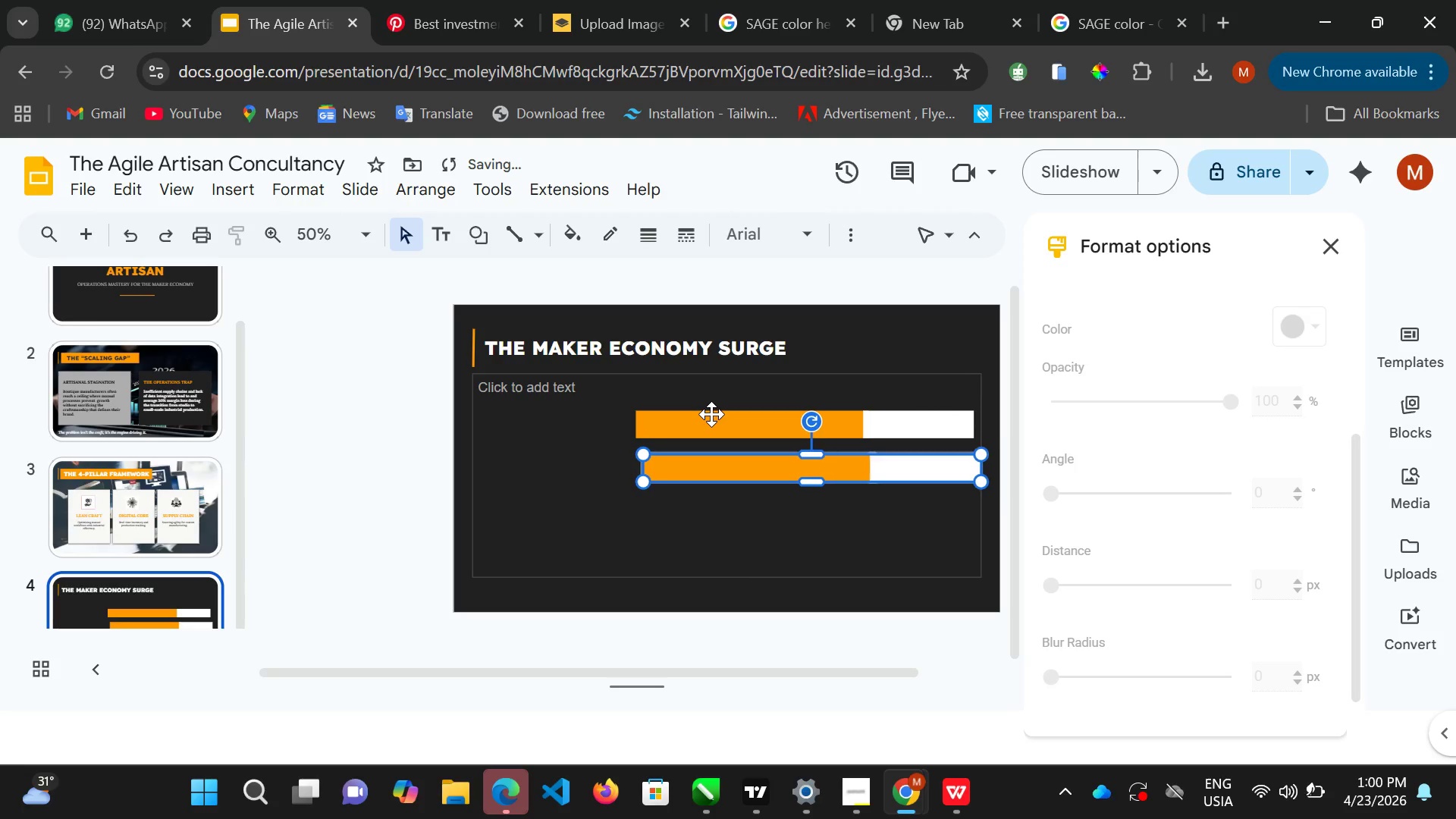 
key(ArrowLeft)
 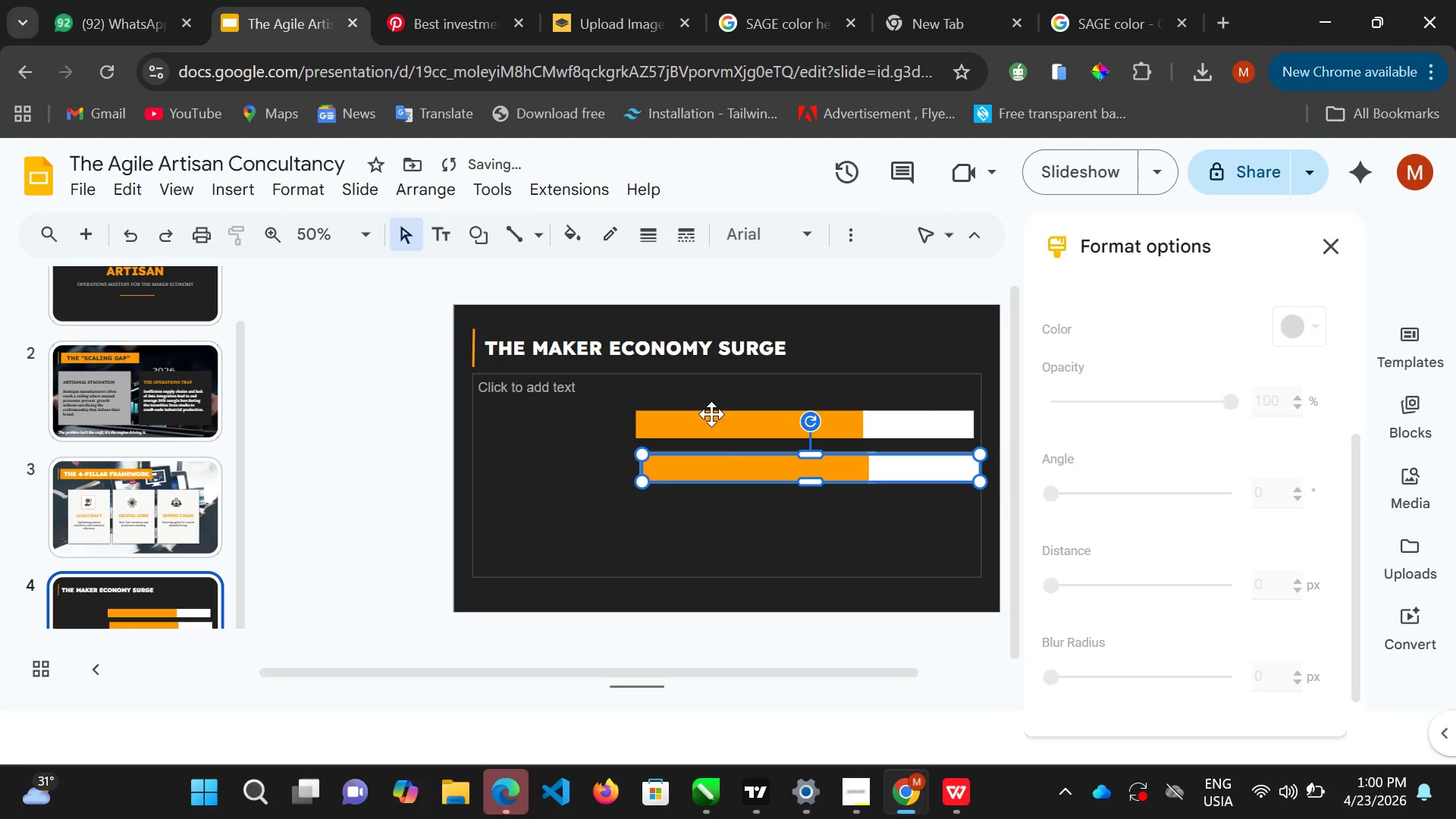 
key(ArrowLeft)
 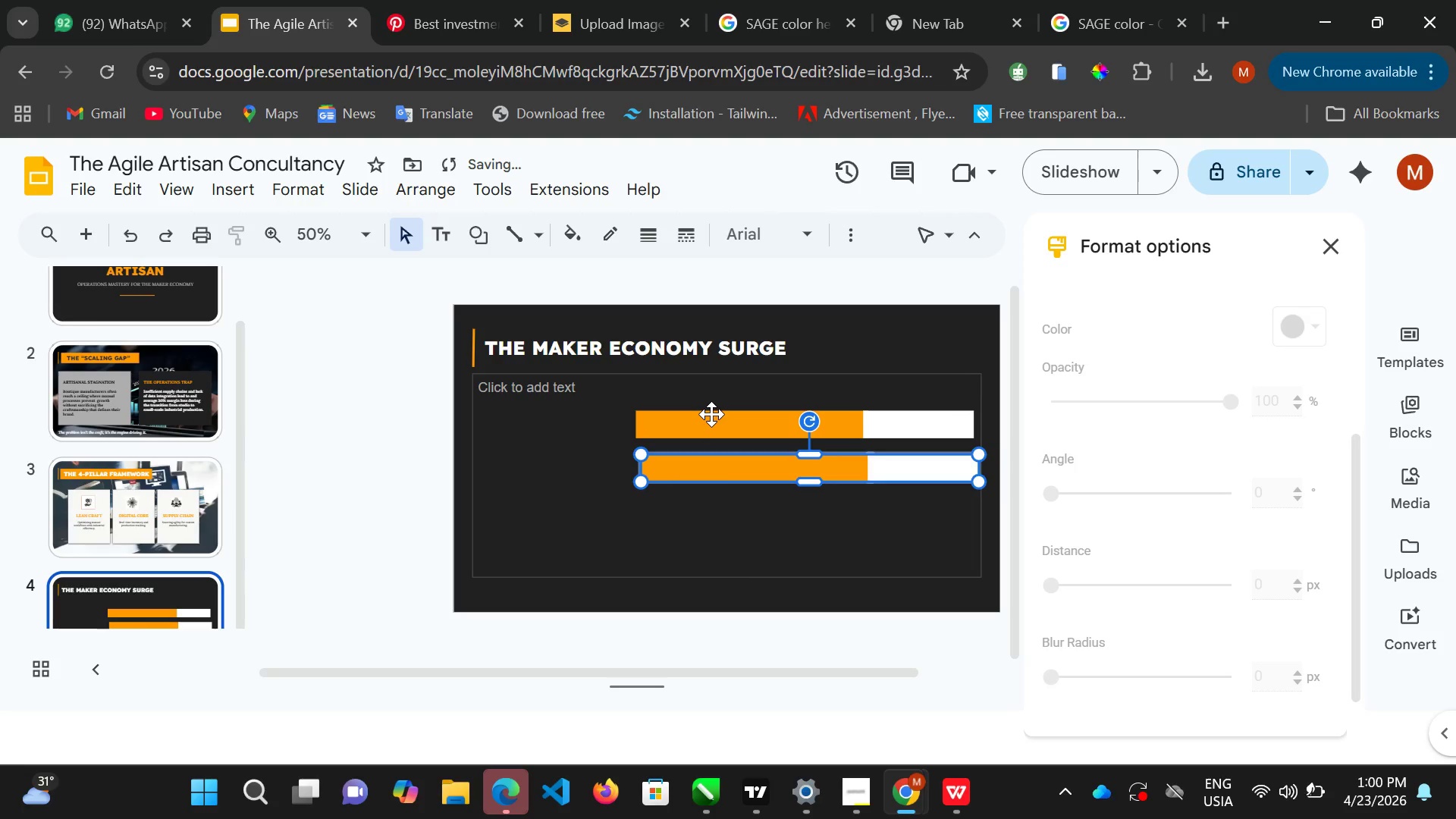 
key(ArrowLeft)
 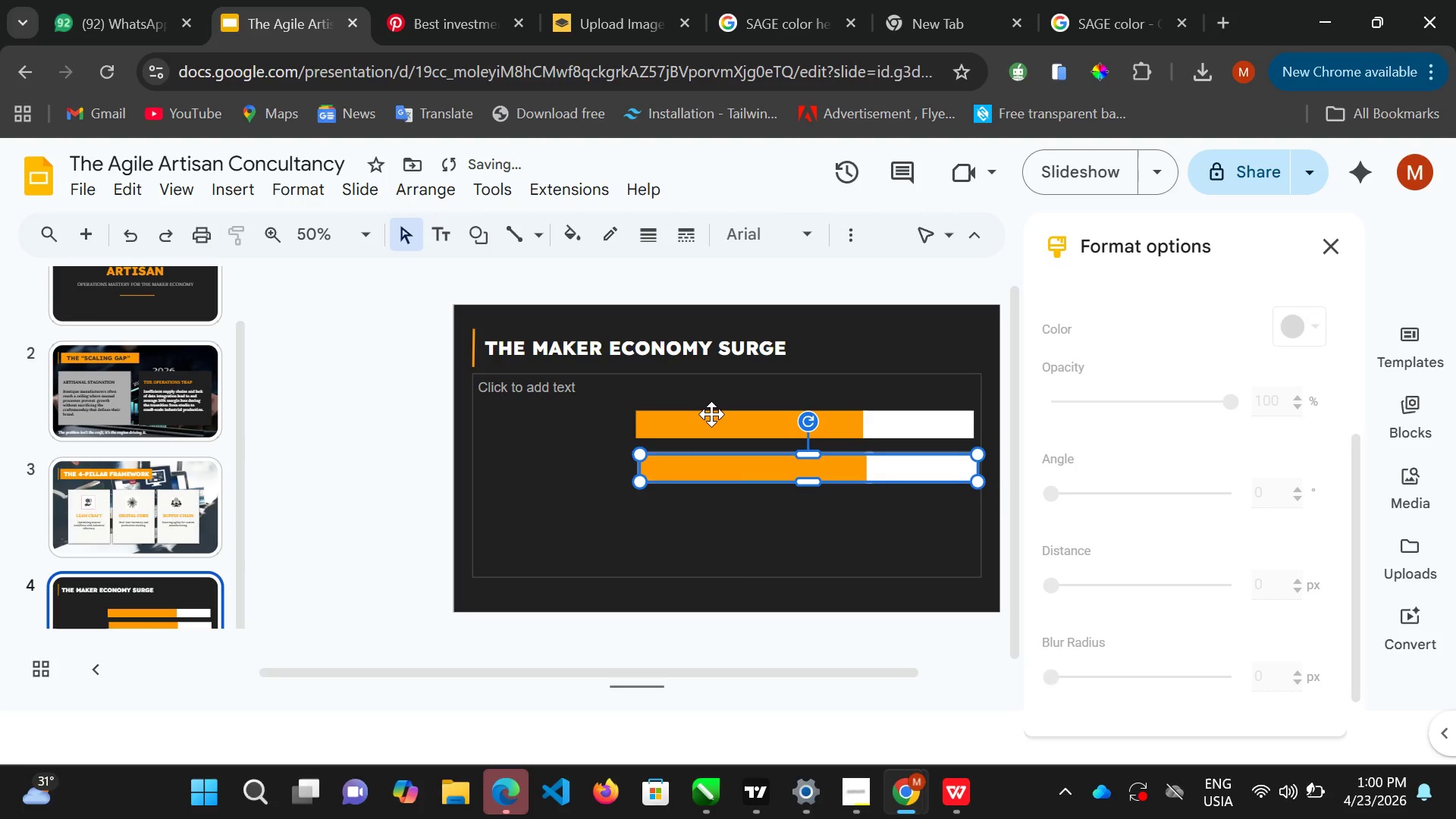 
key(ArrowLeft)
 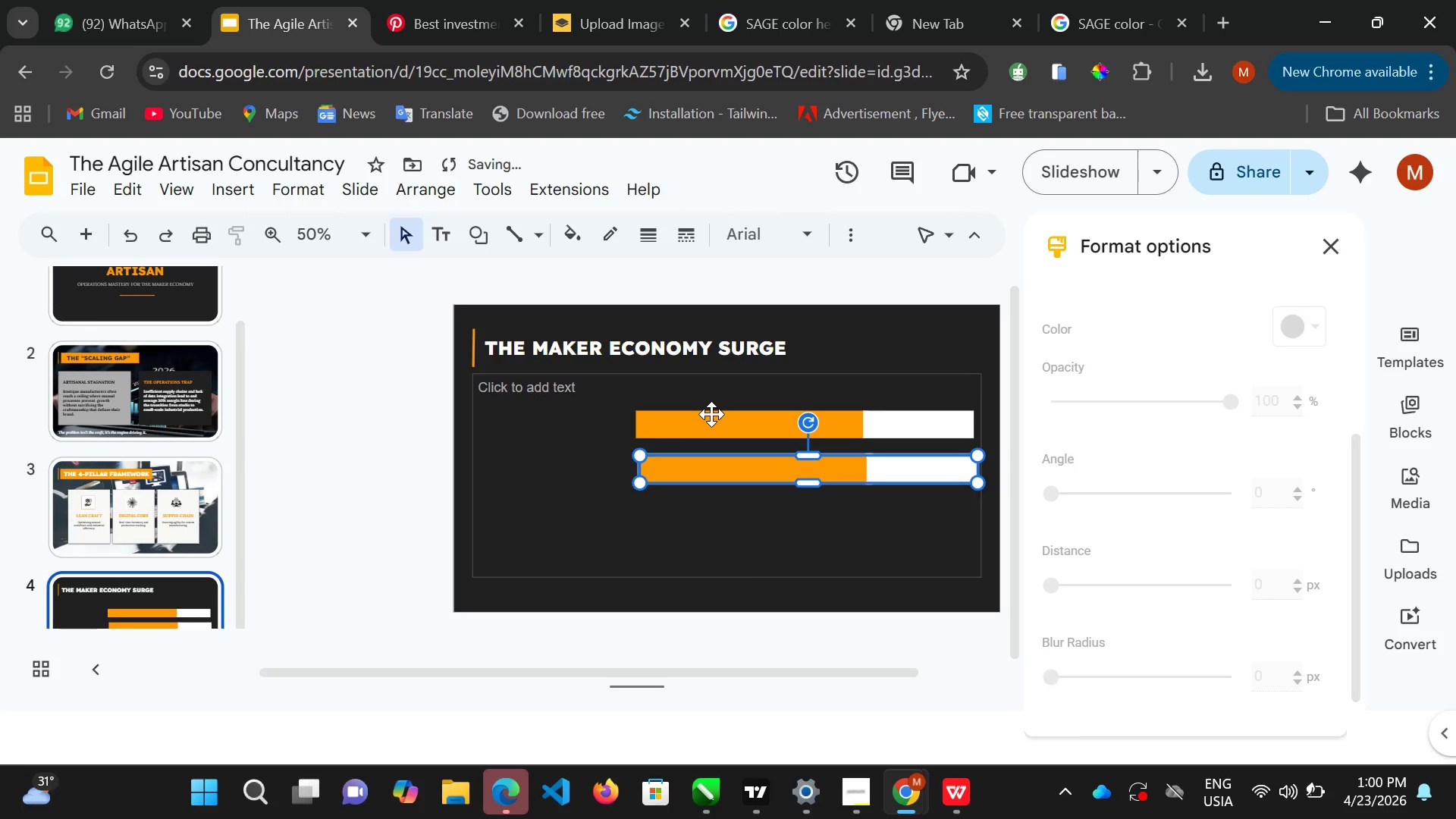 
key(ArrowDown)
 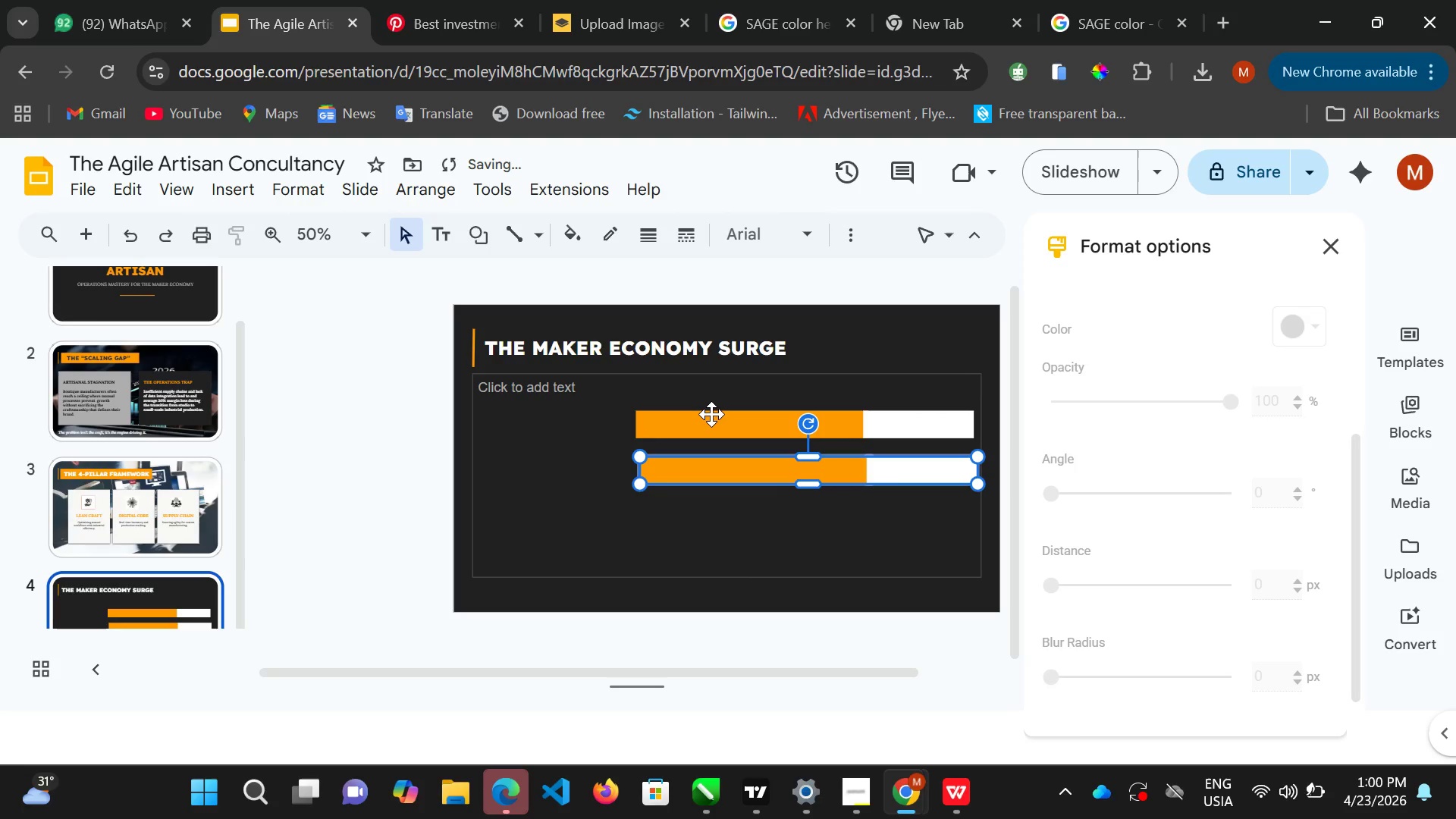 
key(ArrowDown)
 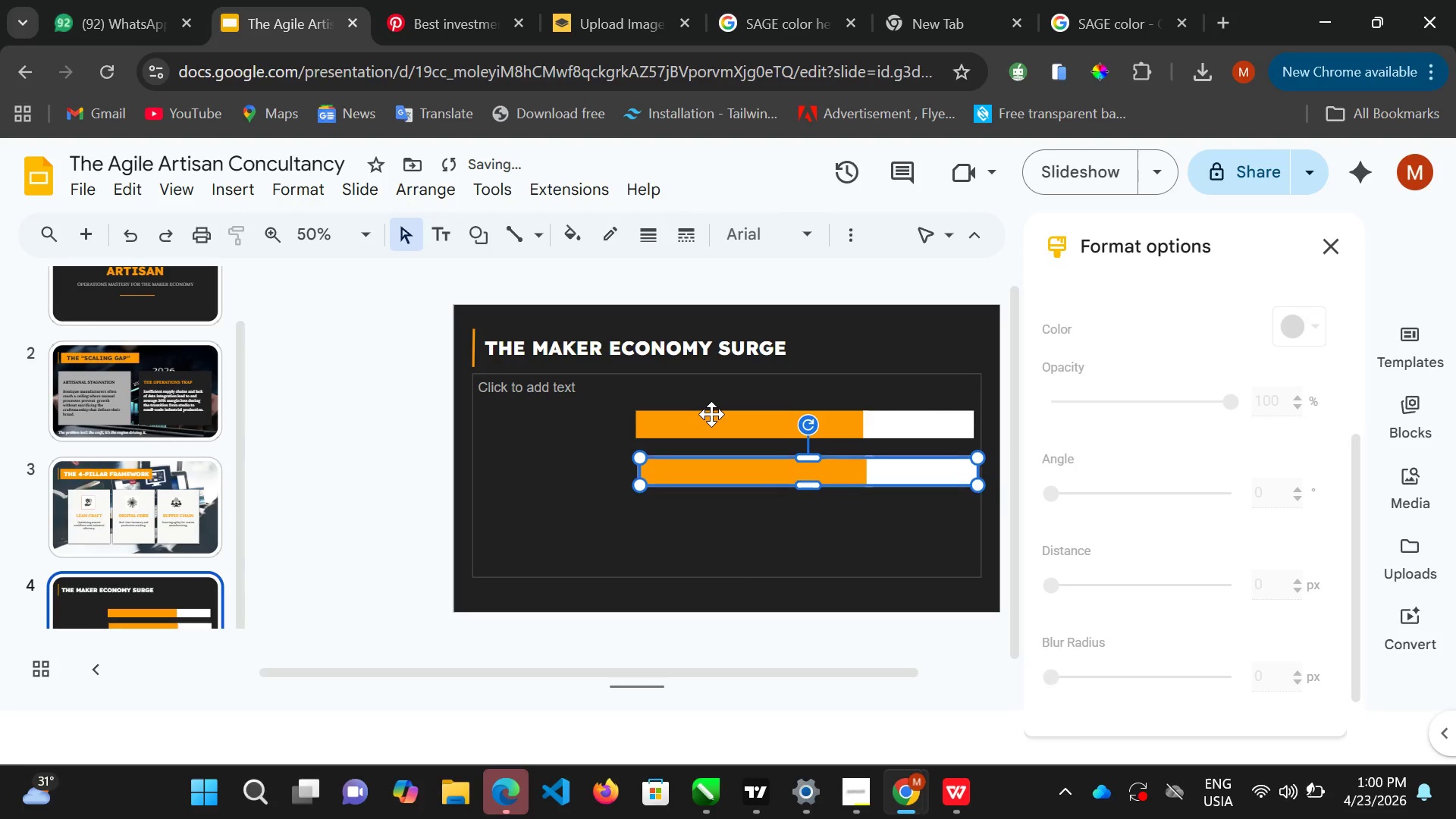 
key(ArrowDown)
 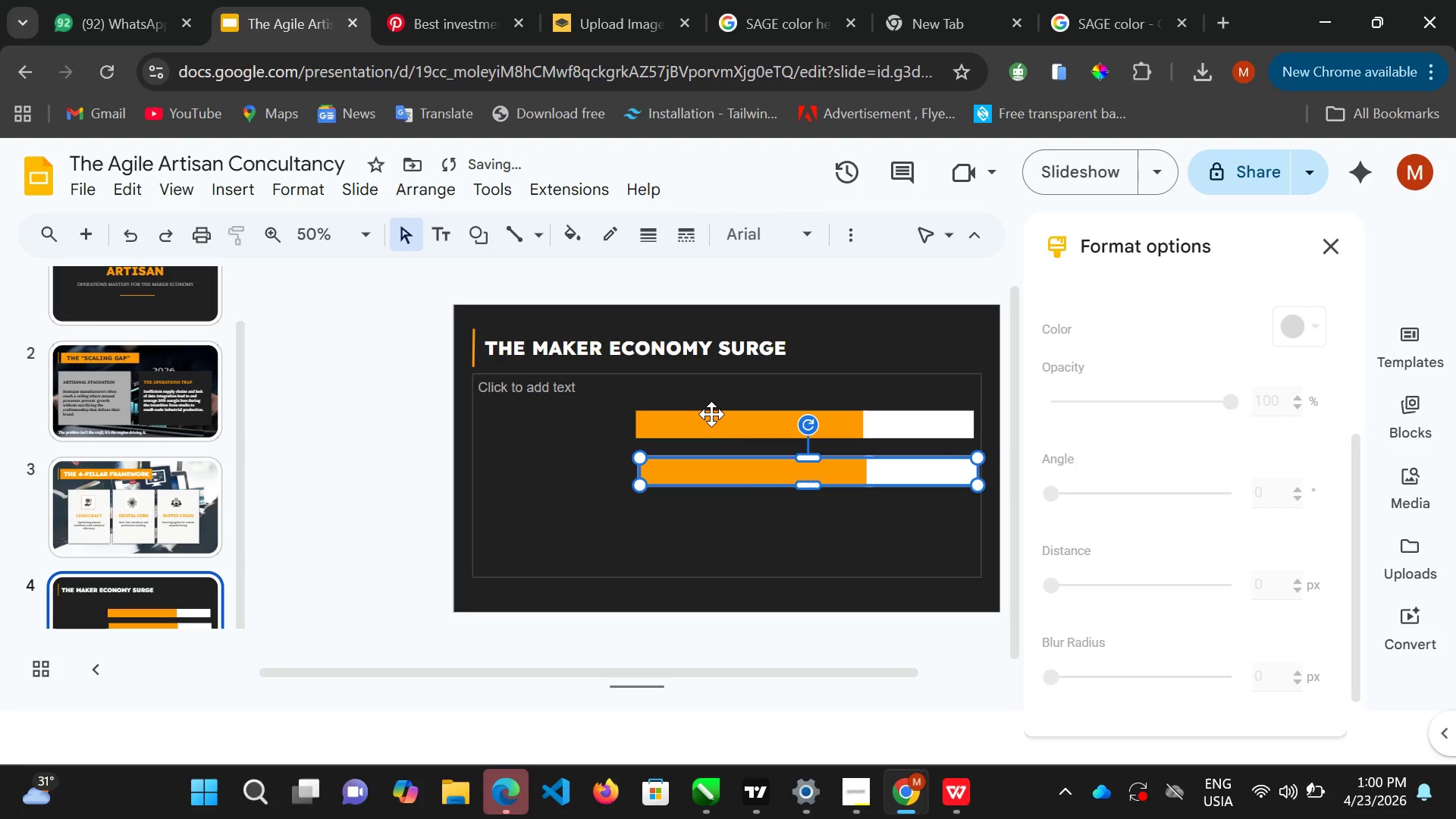 
key(Control+C)
 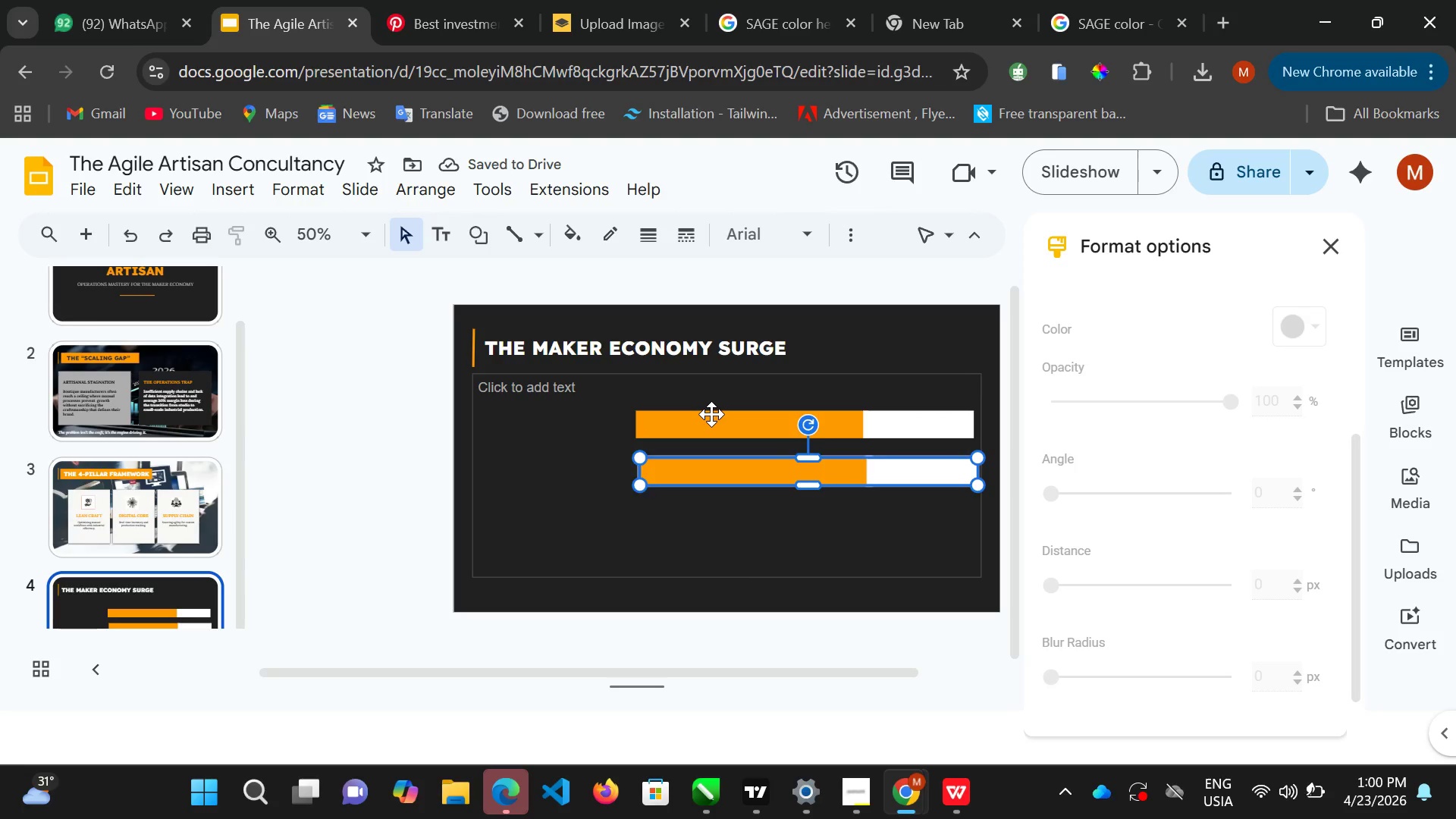 
key(Control+V)
 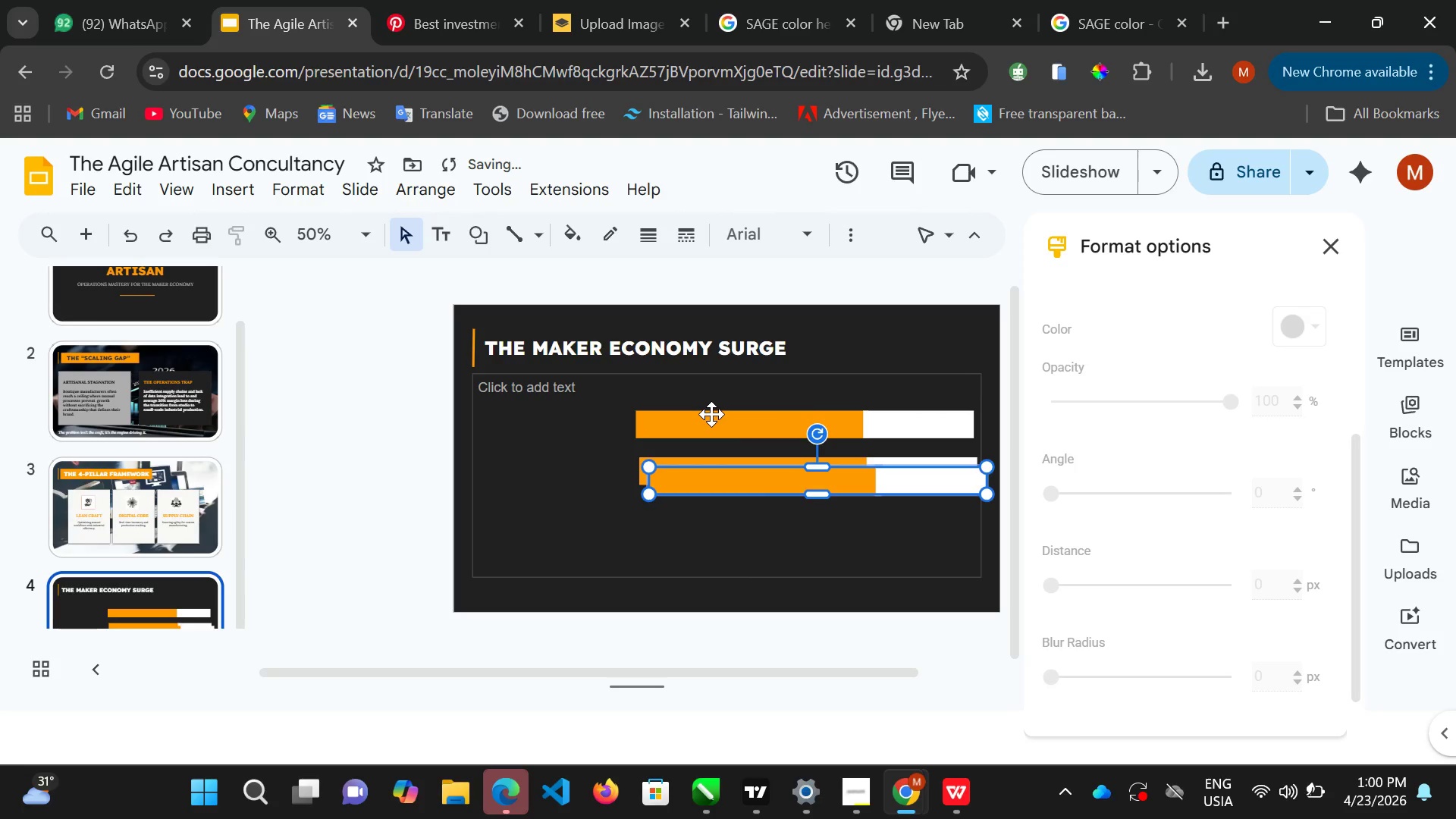 
hold_key(key=ArrowDown, duration=1.52)
 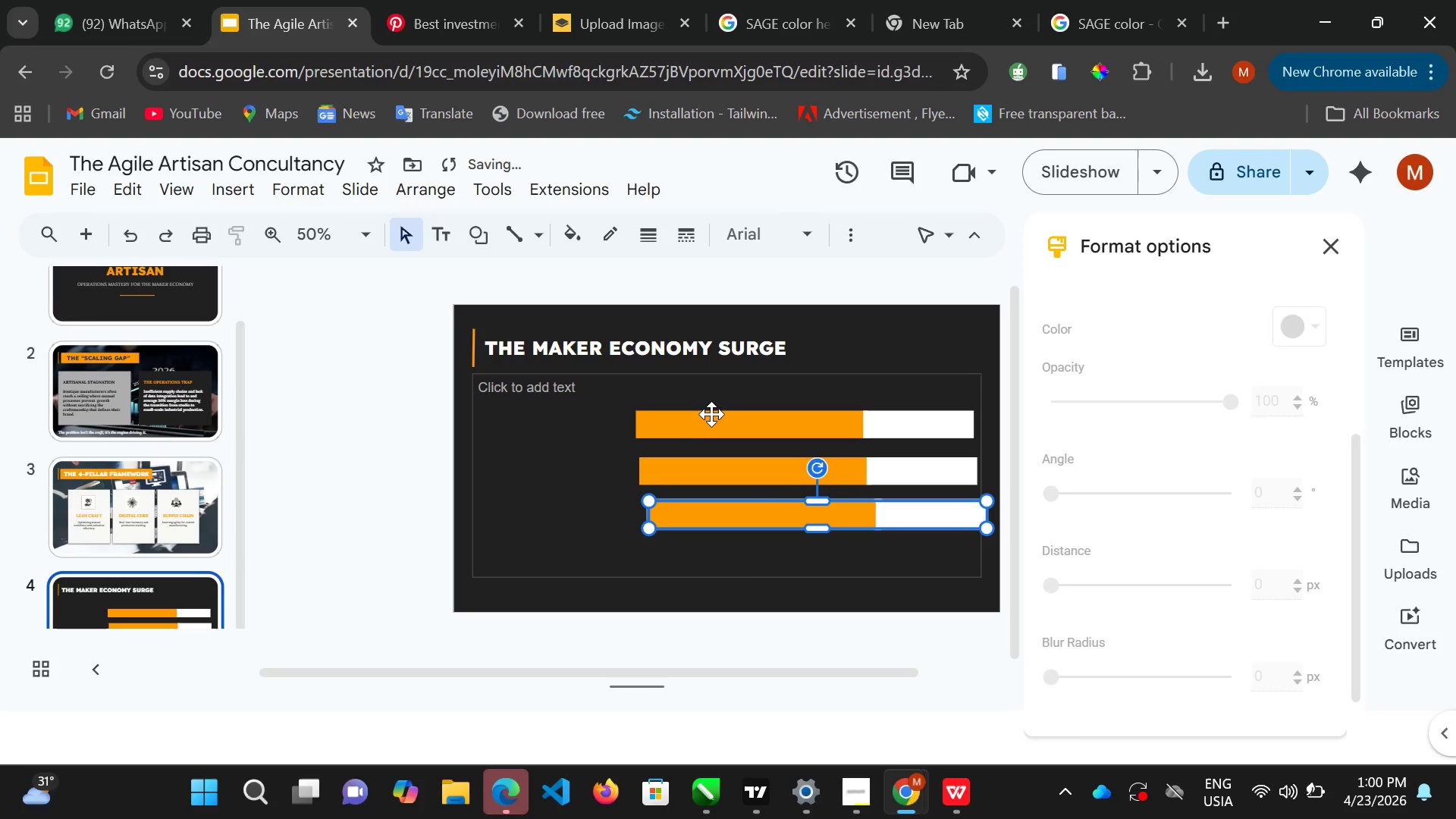 
key(ArrowDown)
 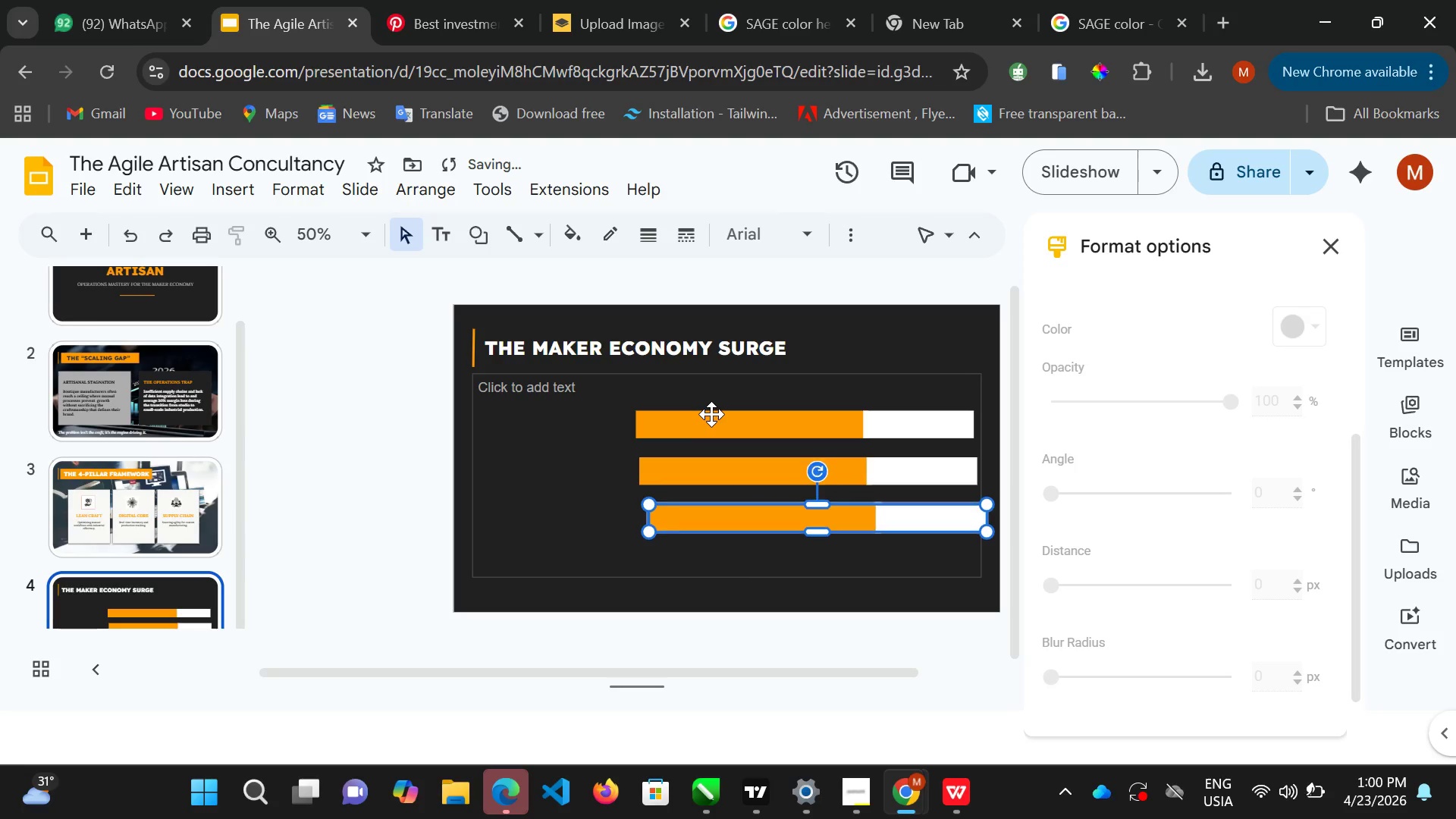 
key(ArrowDown)
 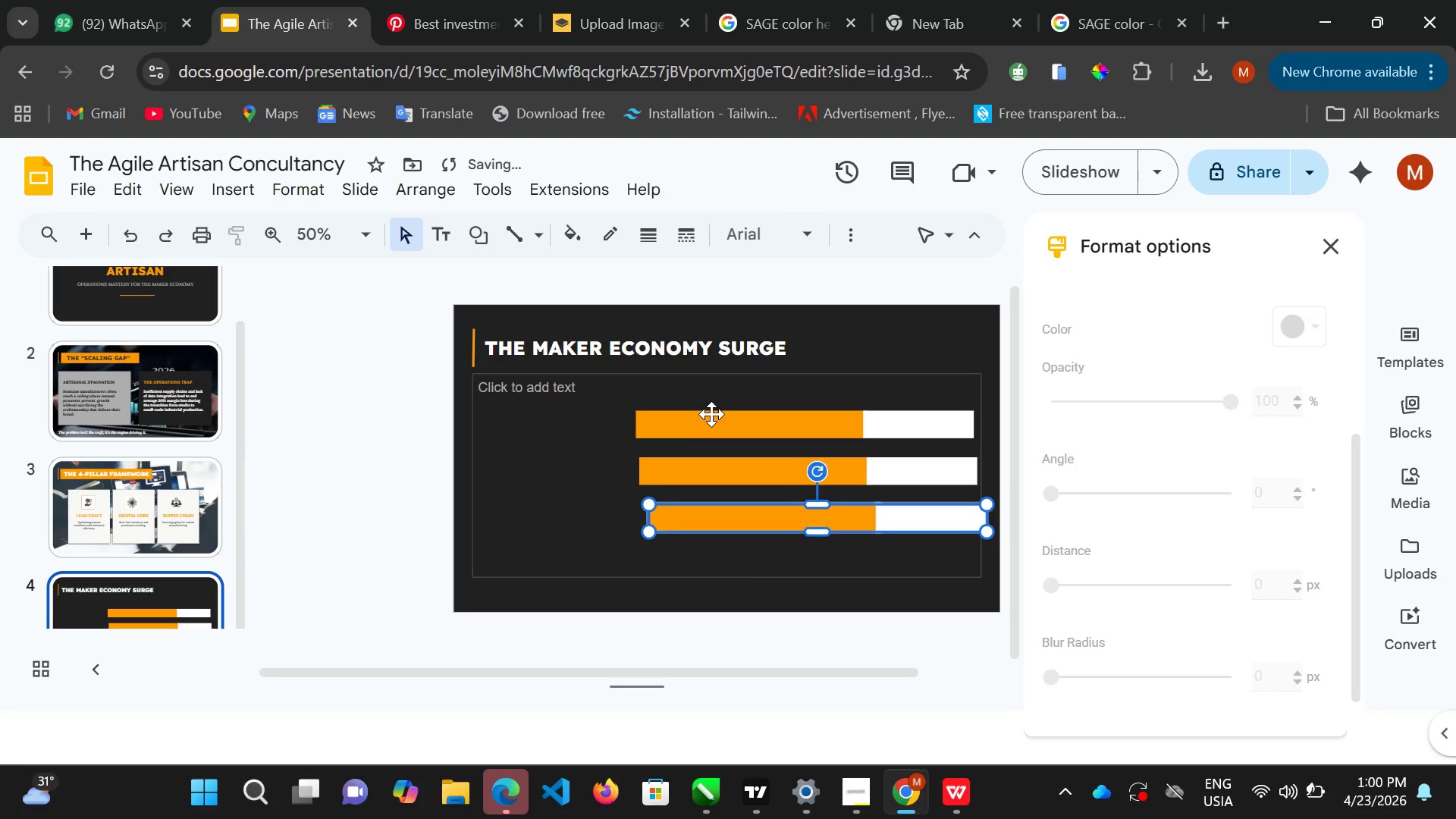 
key(ArrowDown)
 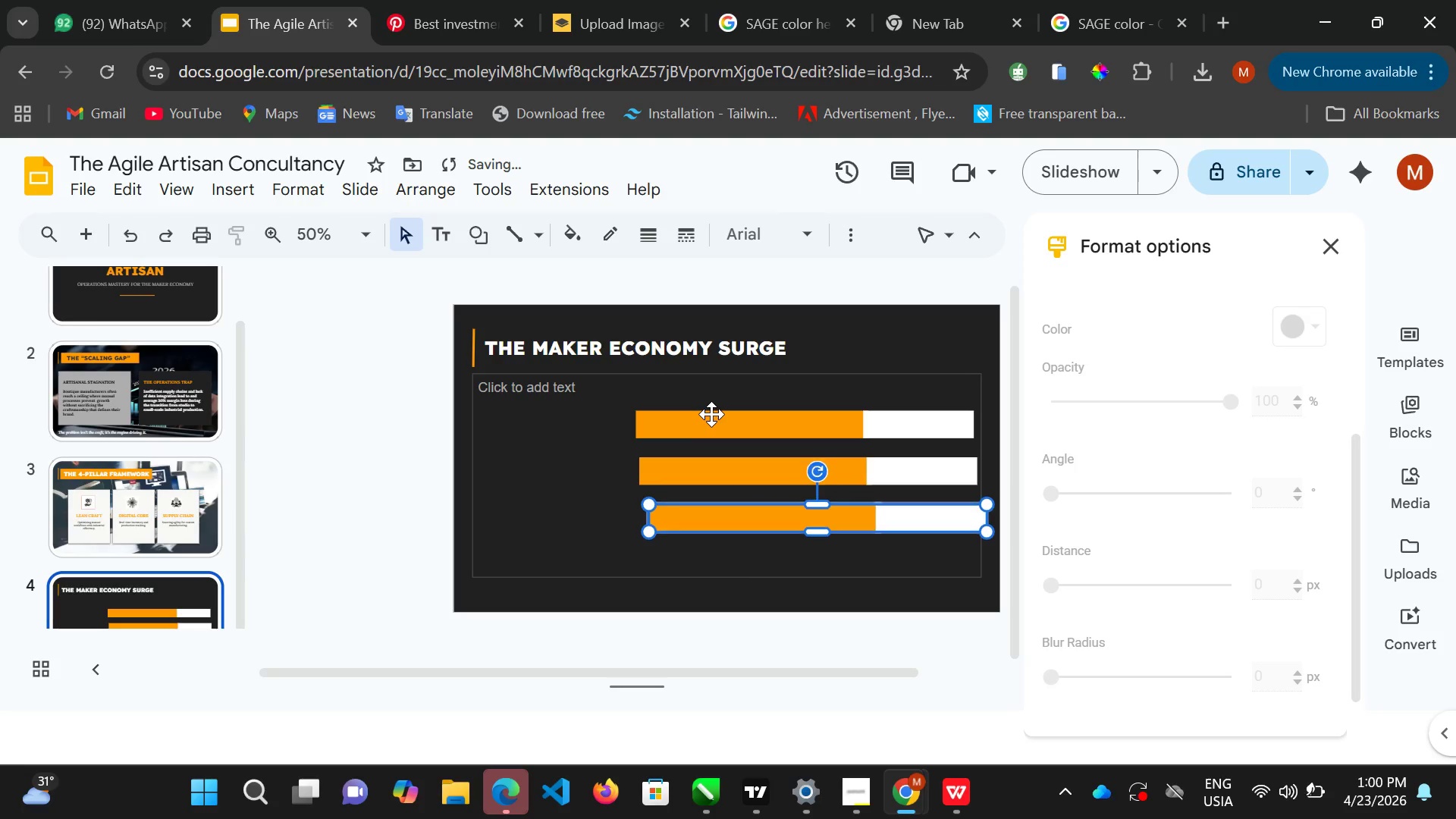 
key(ArrowDown)
 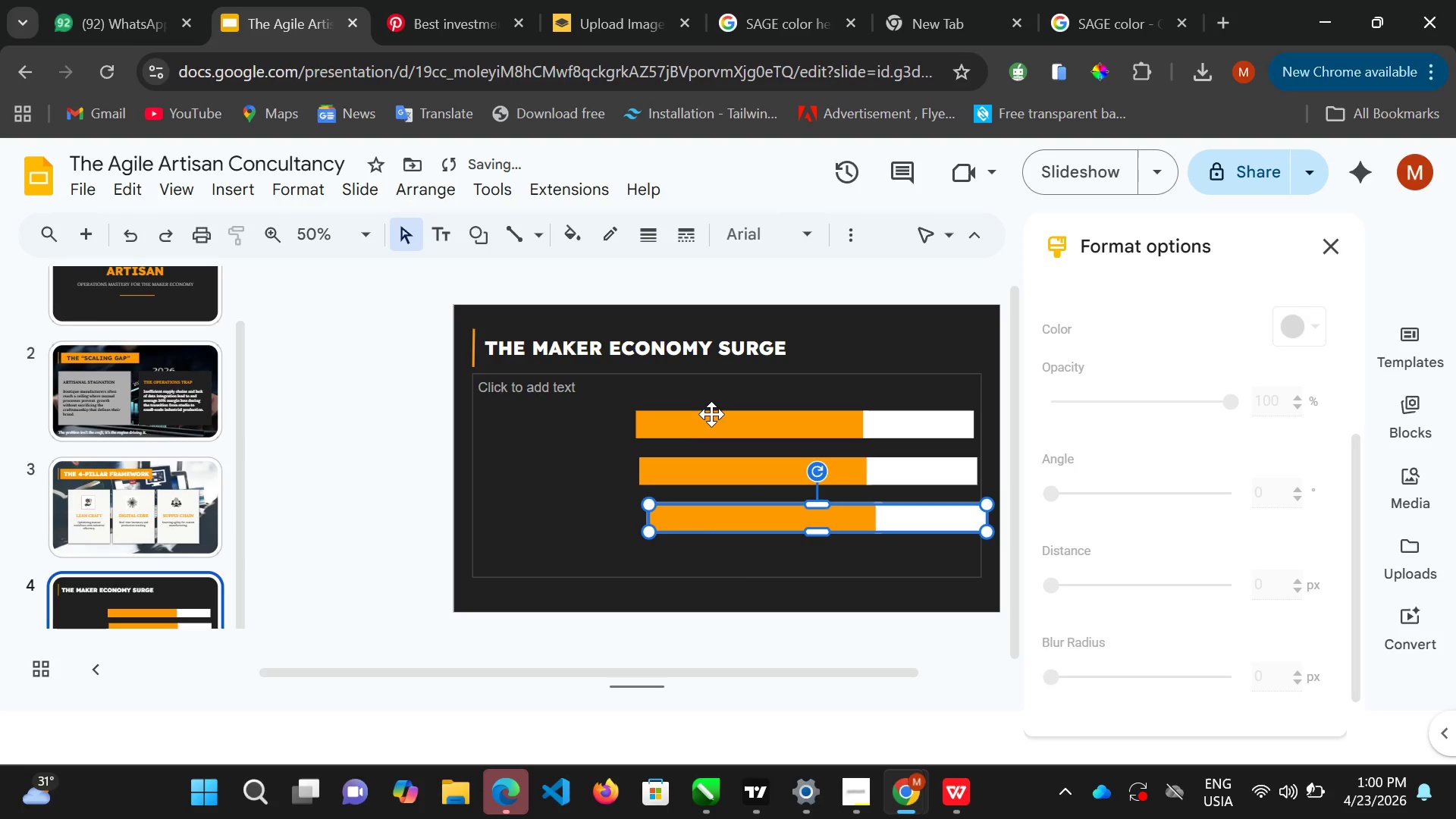 
key(ArrowDown)
 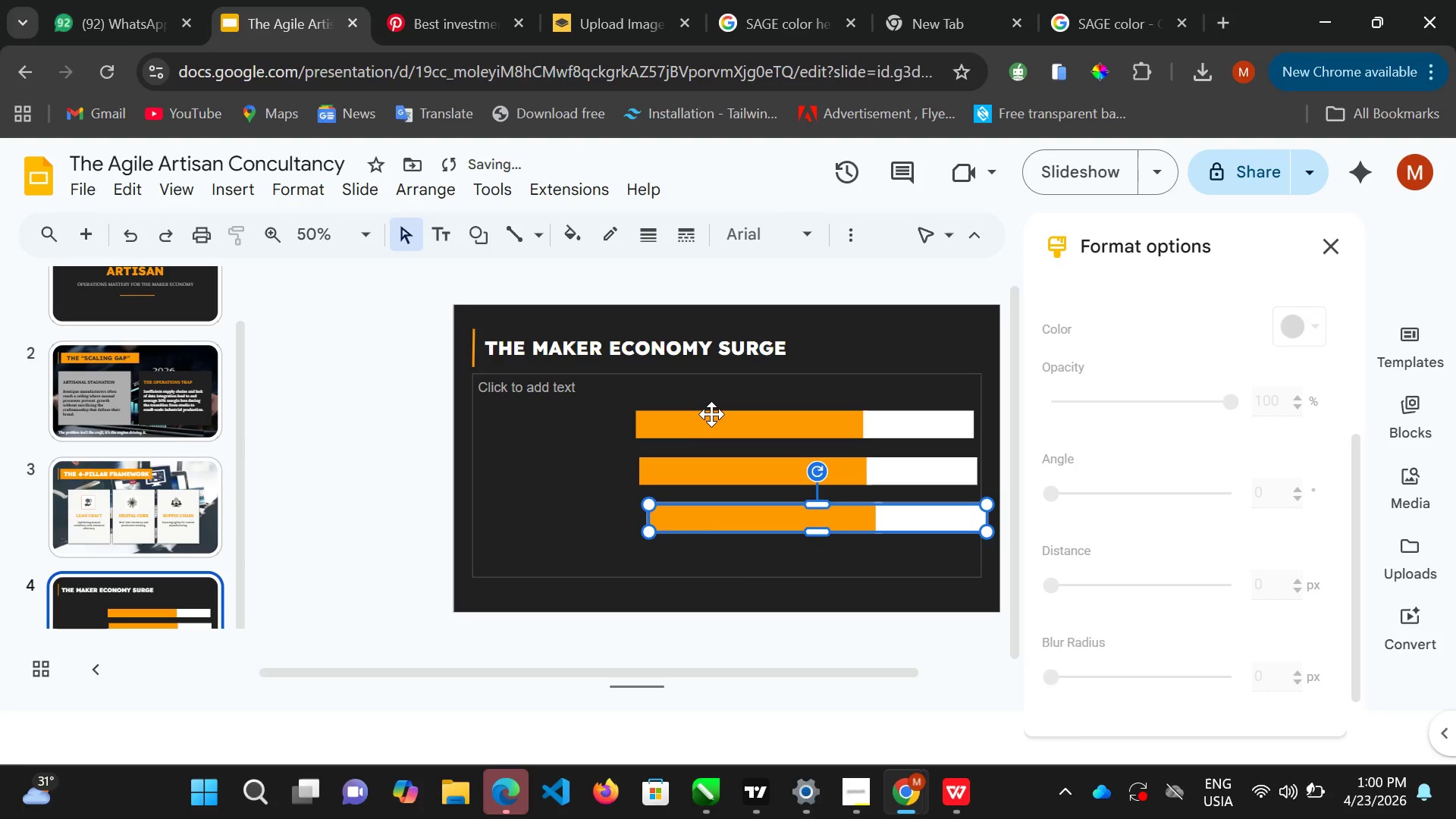 
key(ArrowDown)
 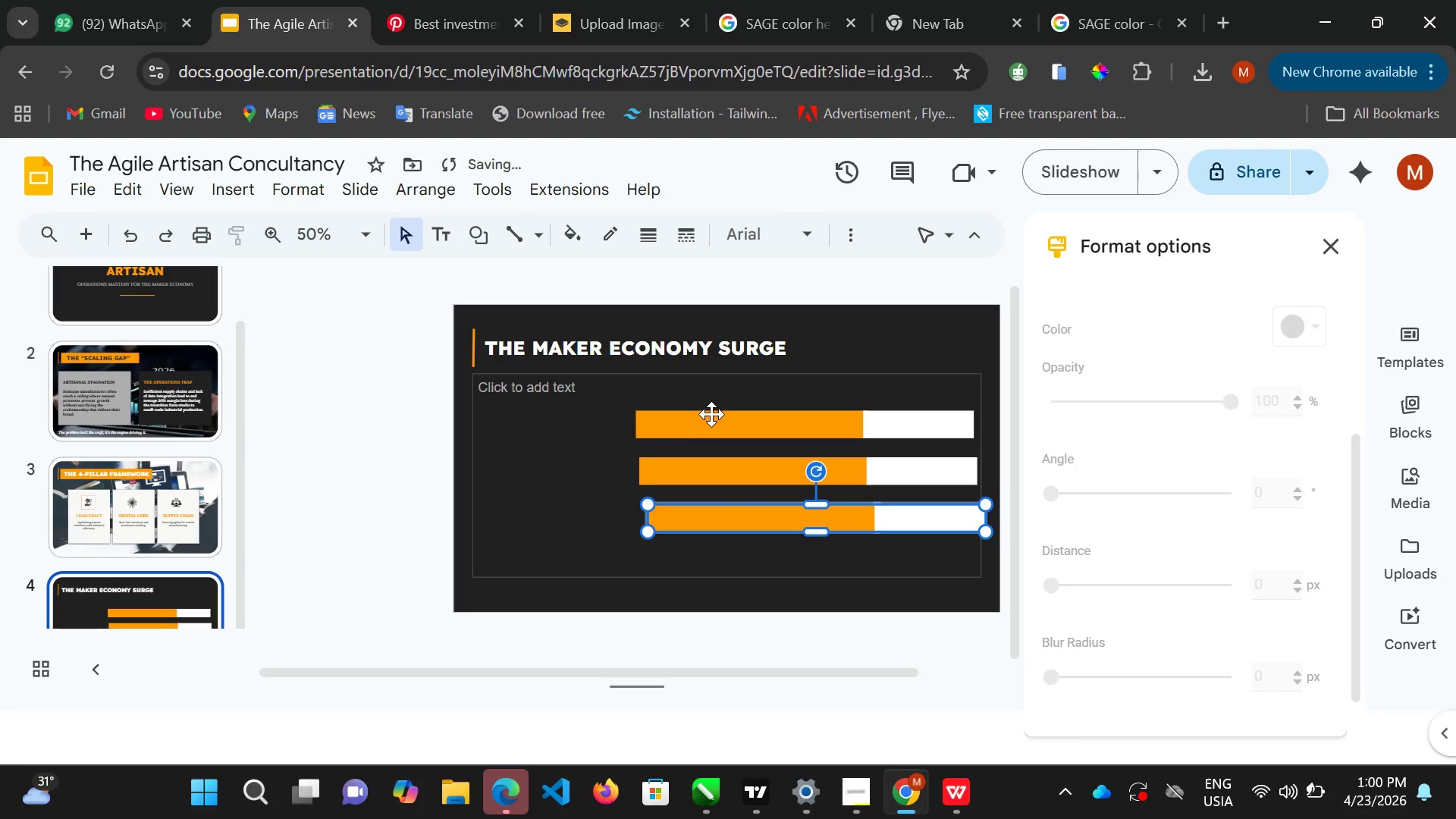 
key(ArrowLeft)
 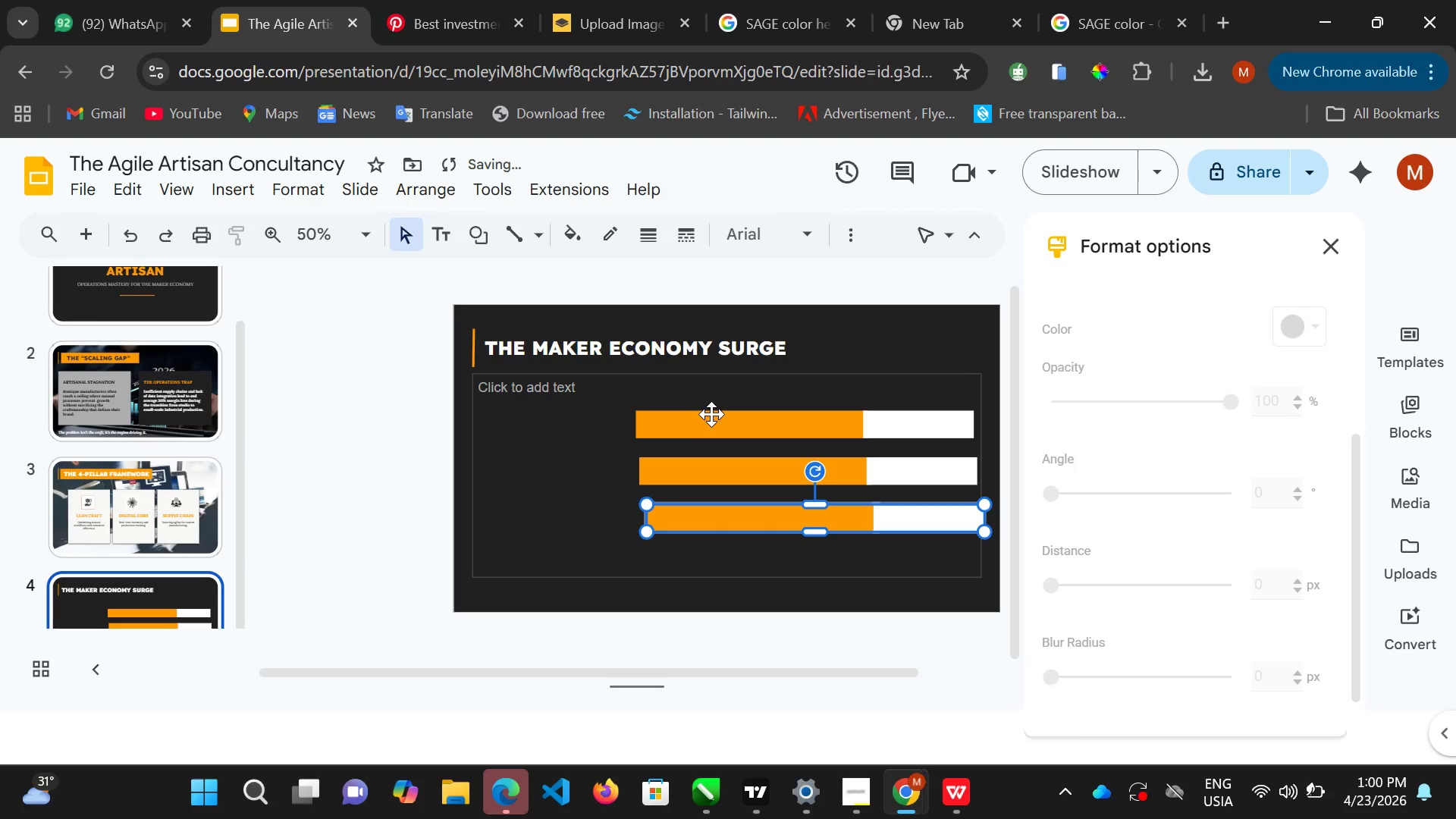 
key(ArrowLeft)
 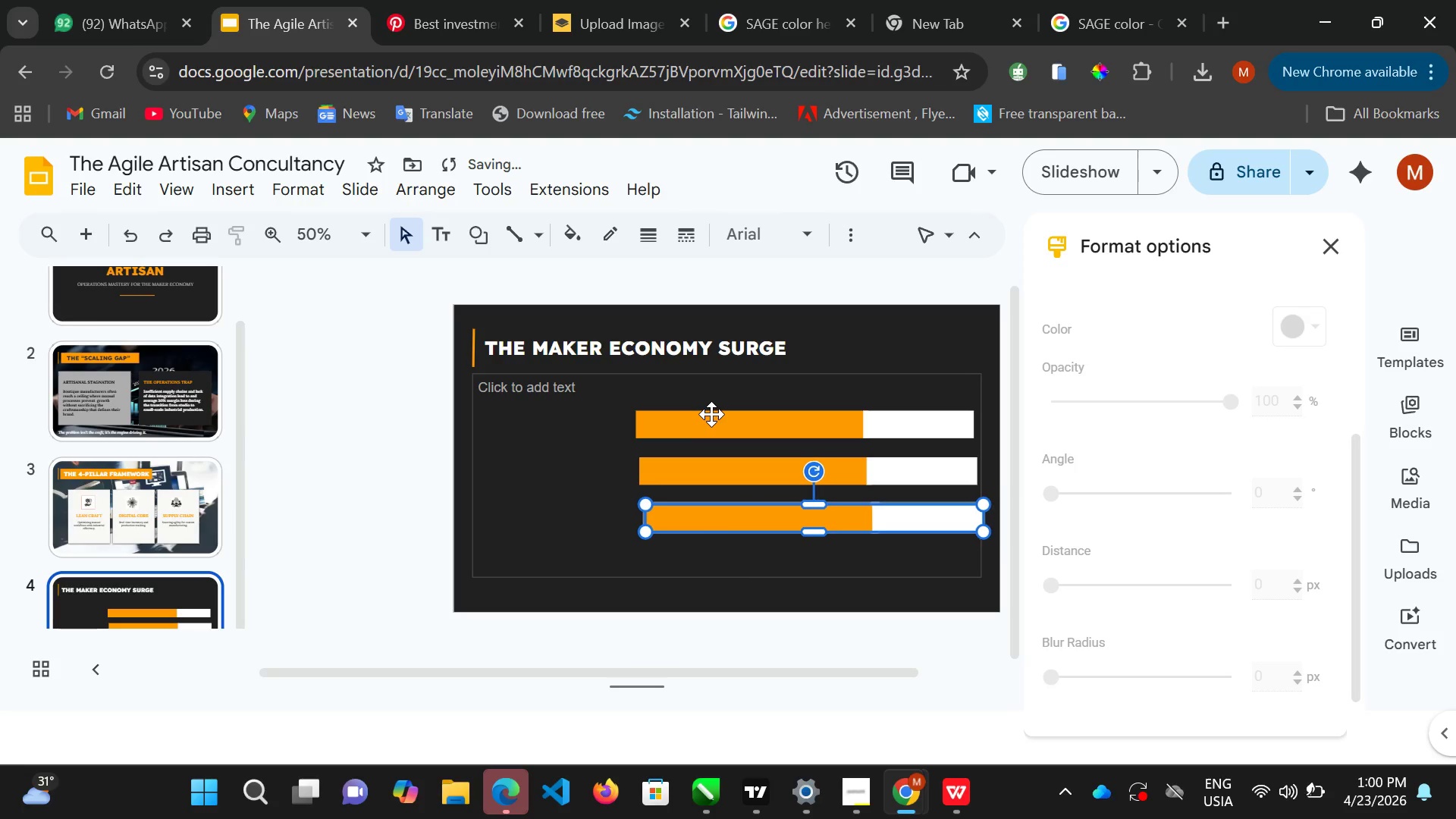 
key(ArrowLeft)
 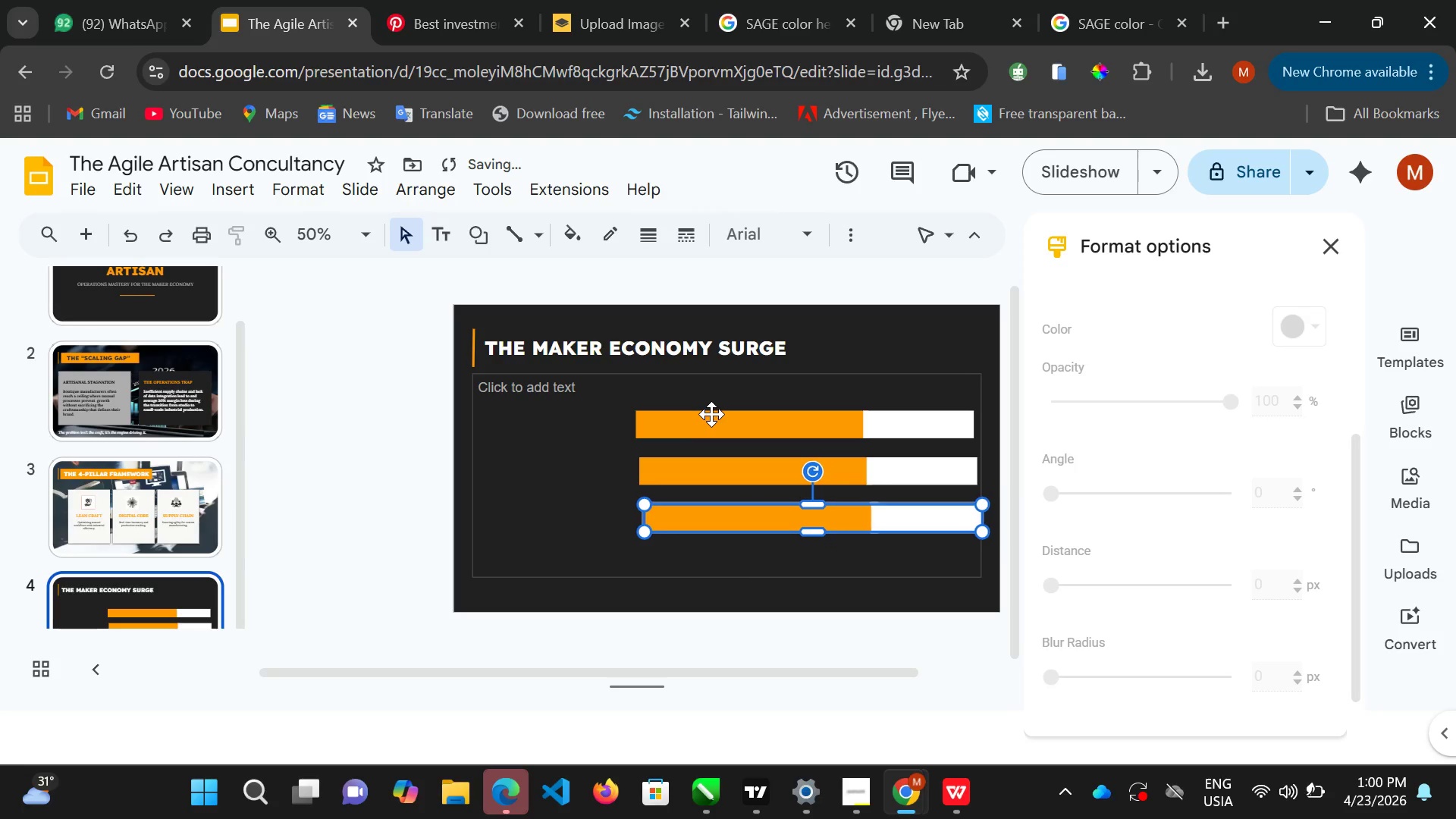 
key(ArrowLeft)
 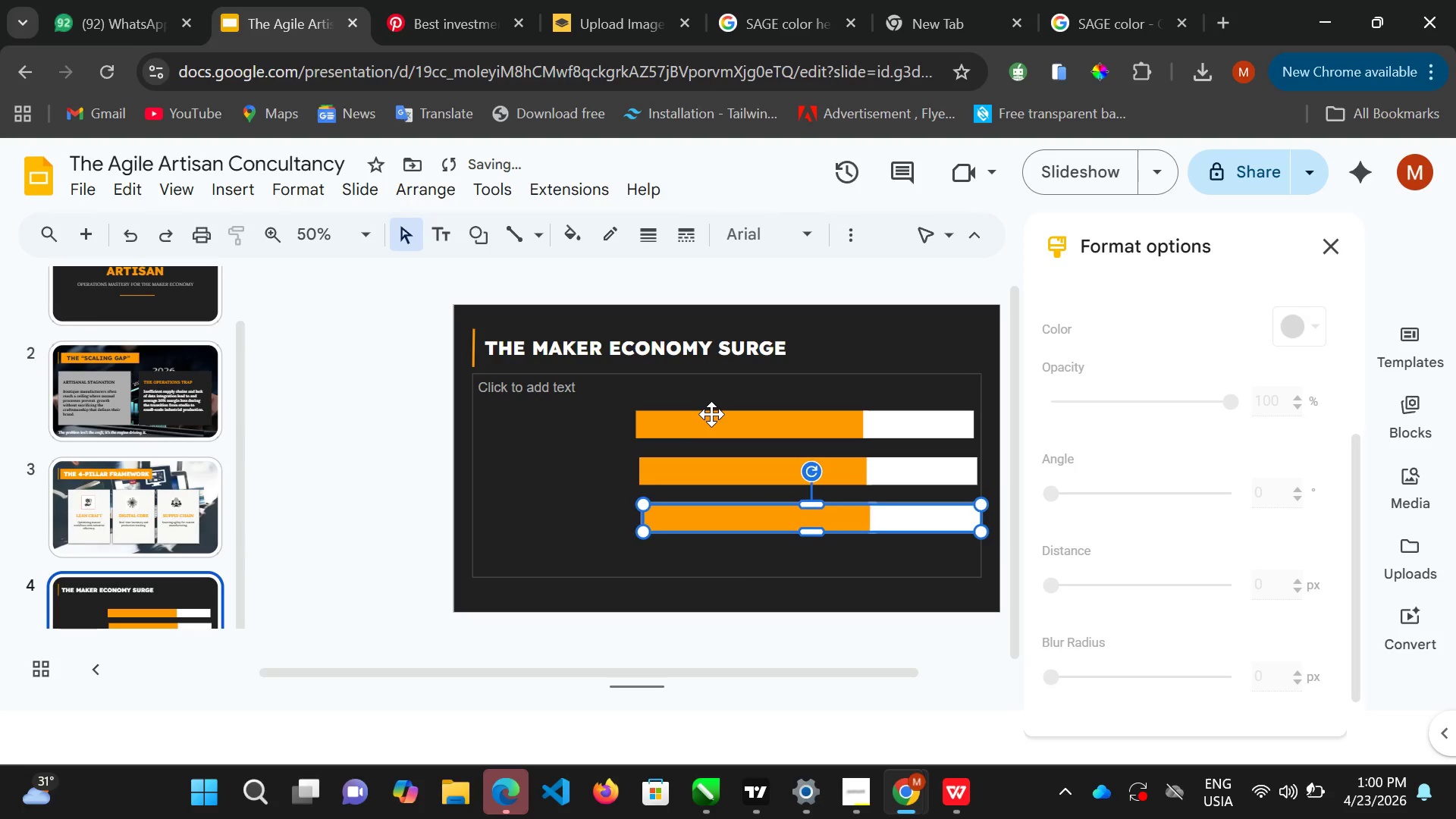 
key(ArrowLeft)
 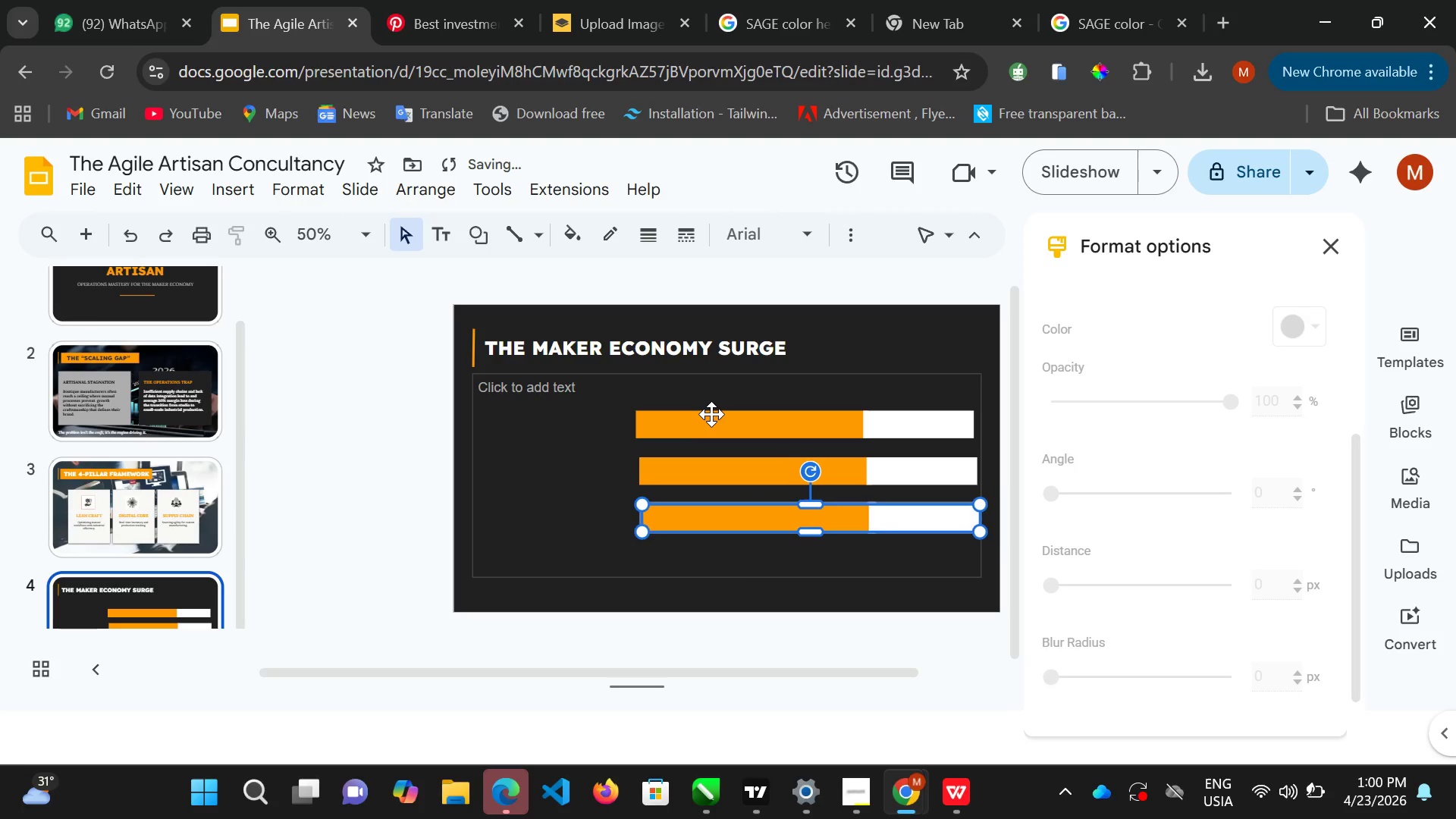 
key(ArrowLeft)
 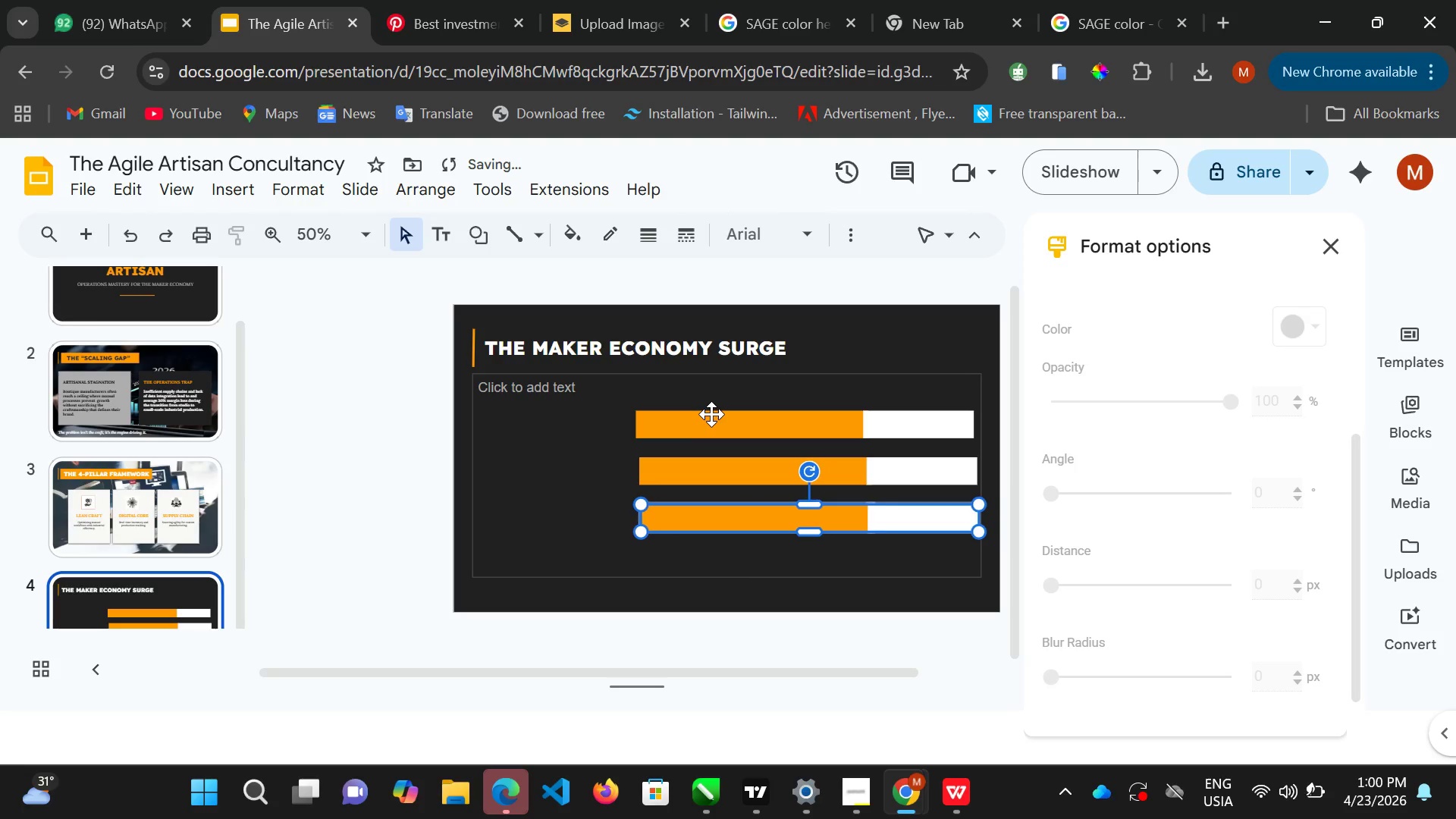 
key(ArrowLeft)
 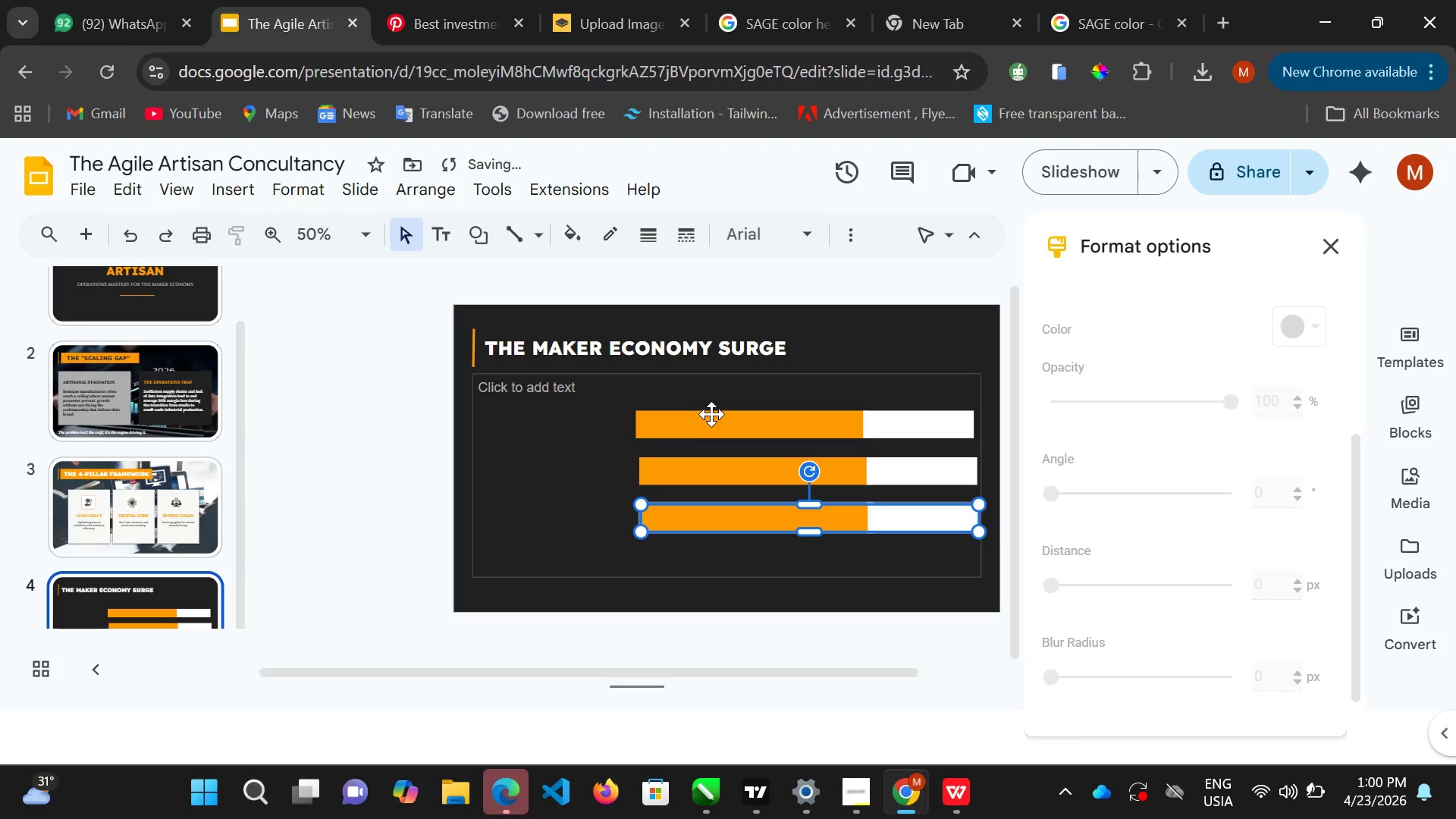 
key(ArrowLeft)
 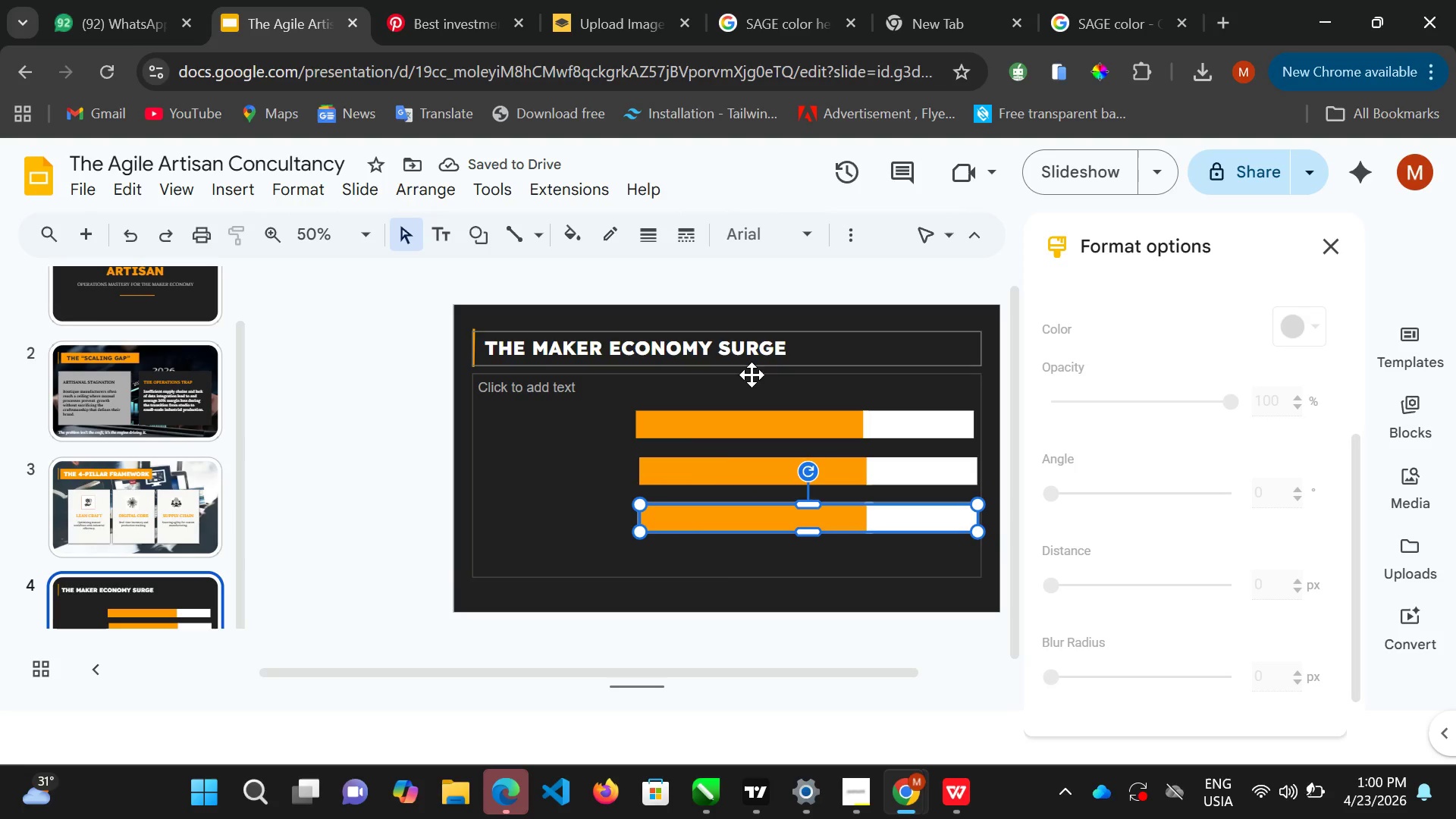 
left_click([701, 476])
 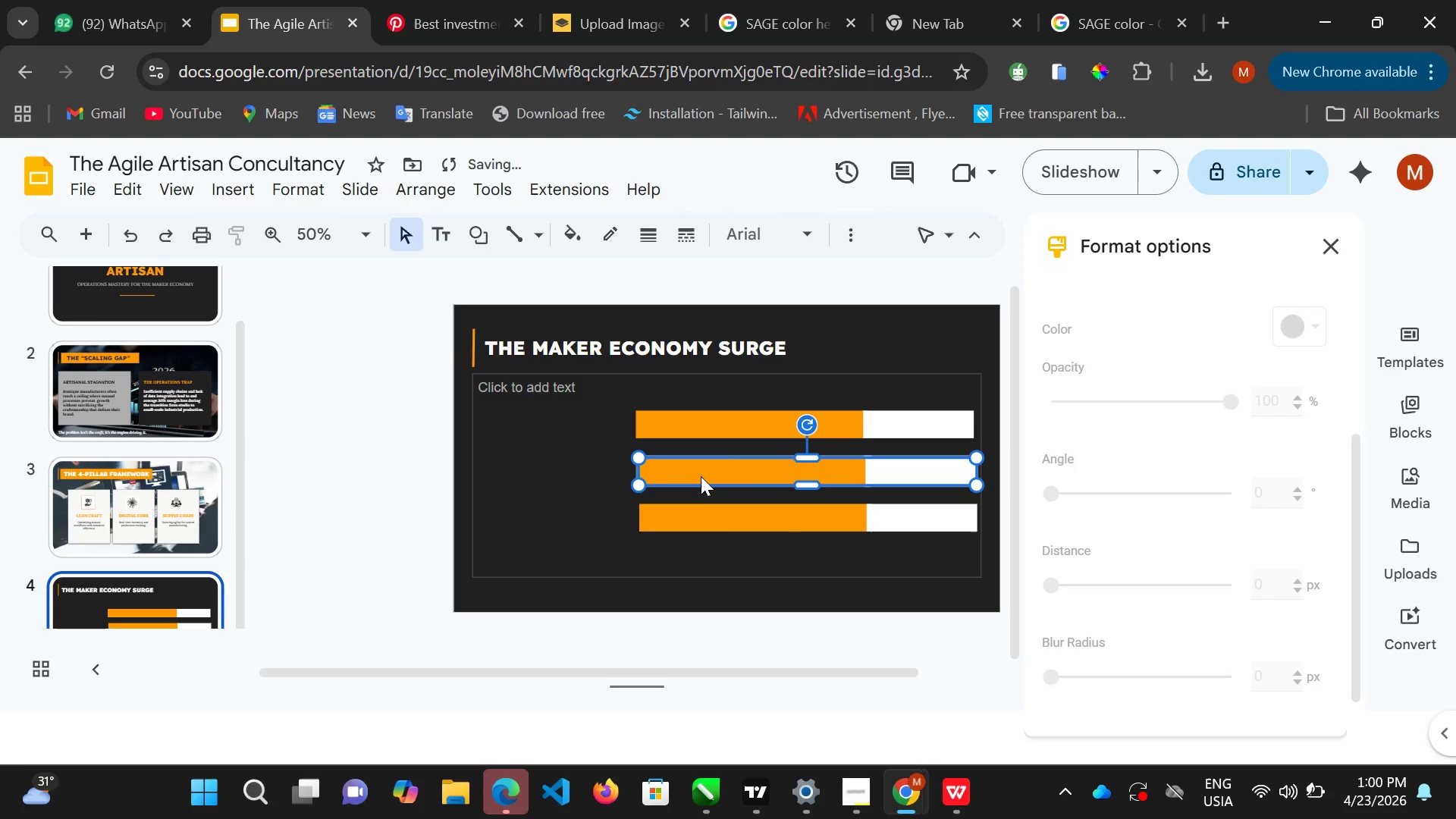 
key(ArrowLeft)
 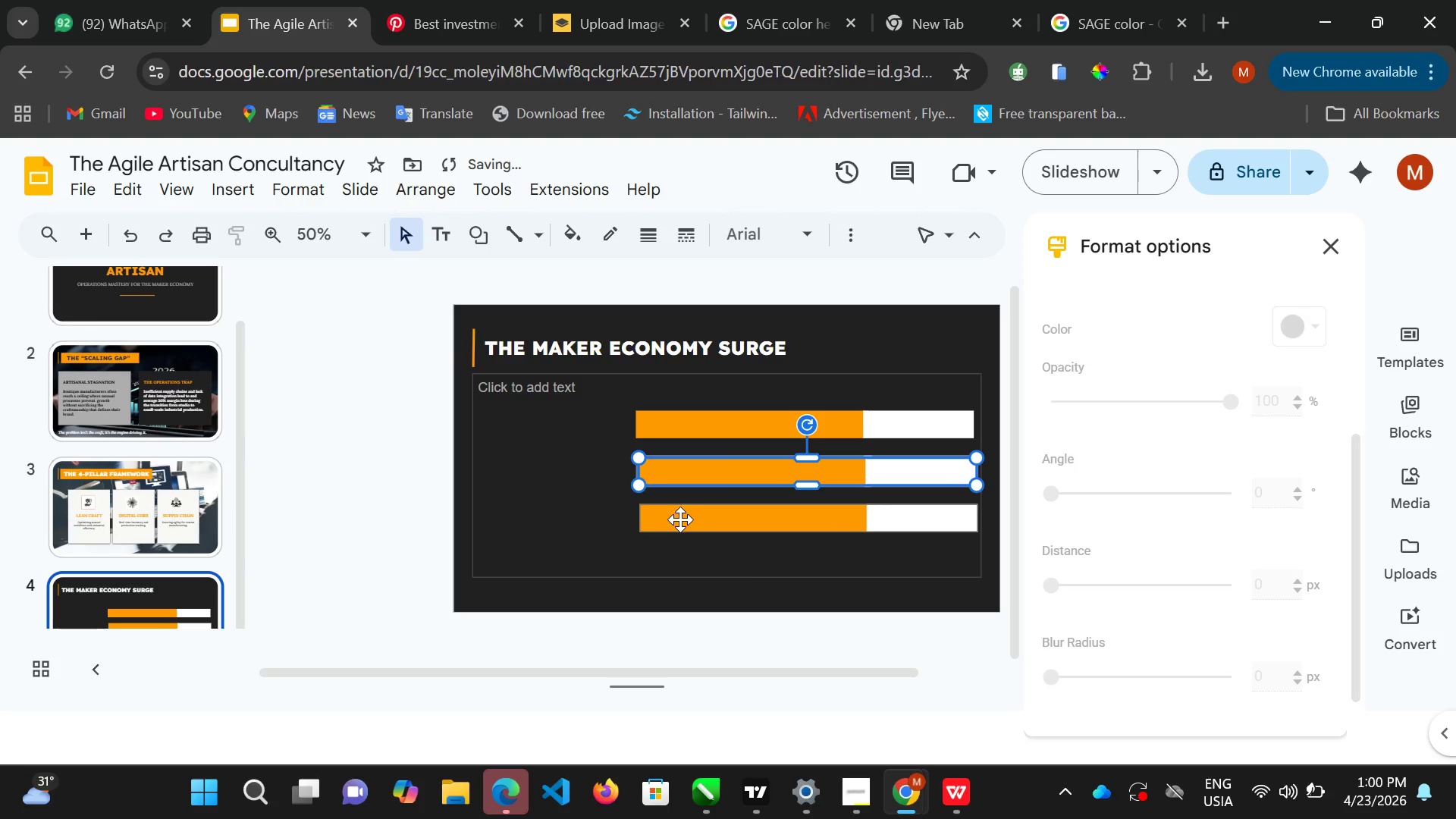 
left_click([680, 519])
 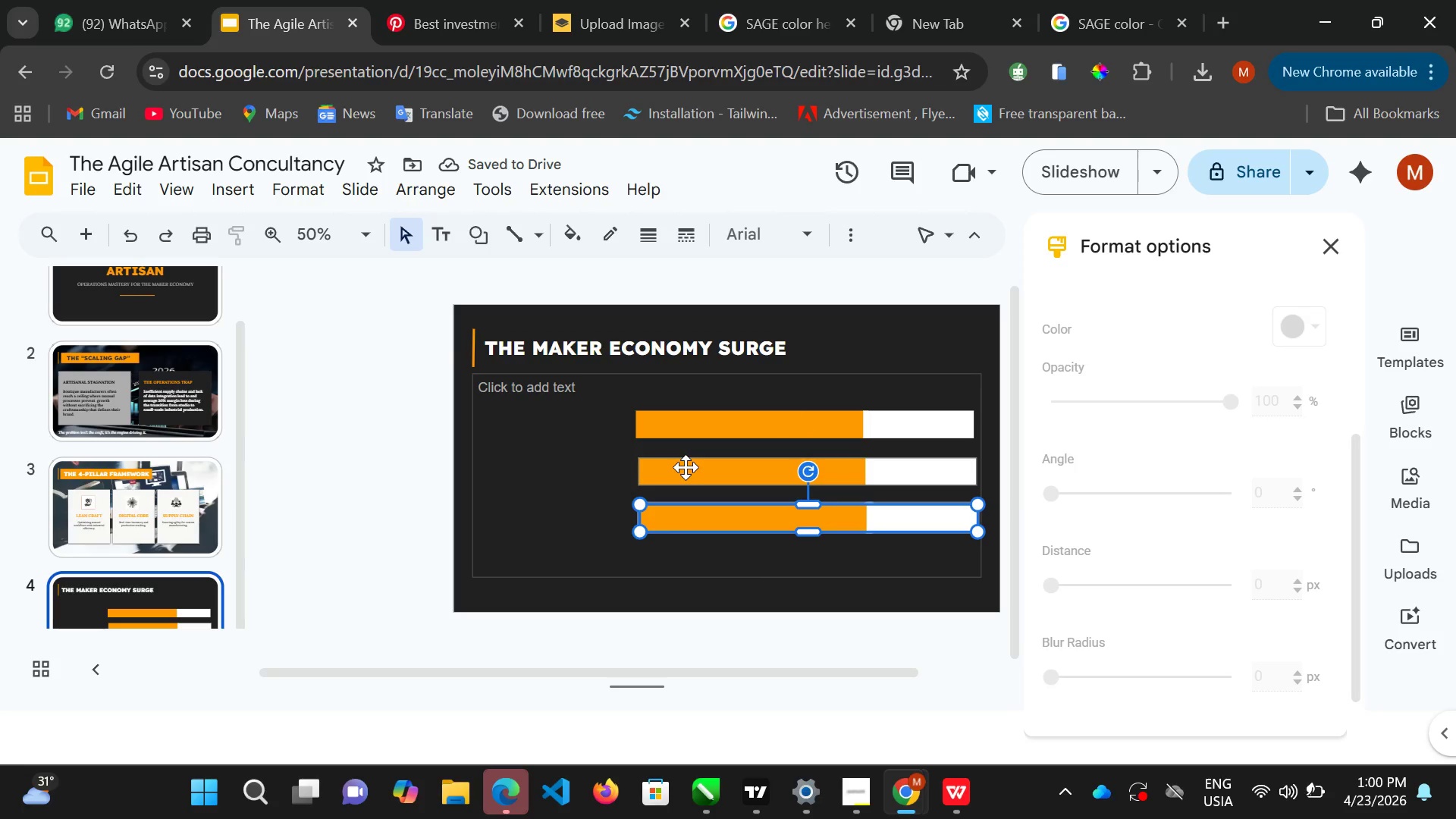 
left_click([686, 467])
 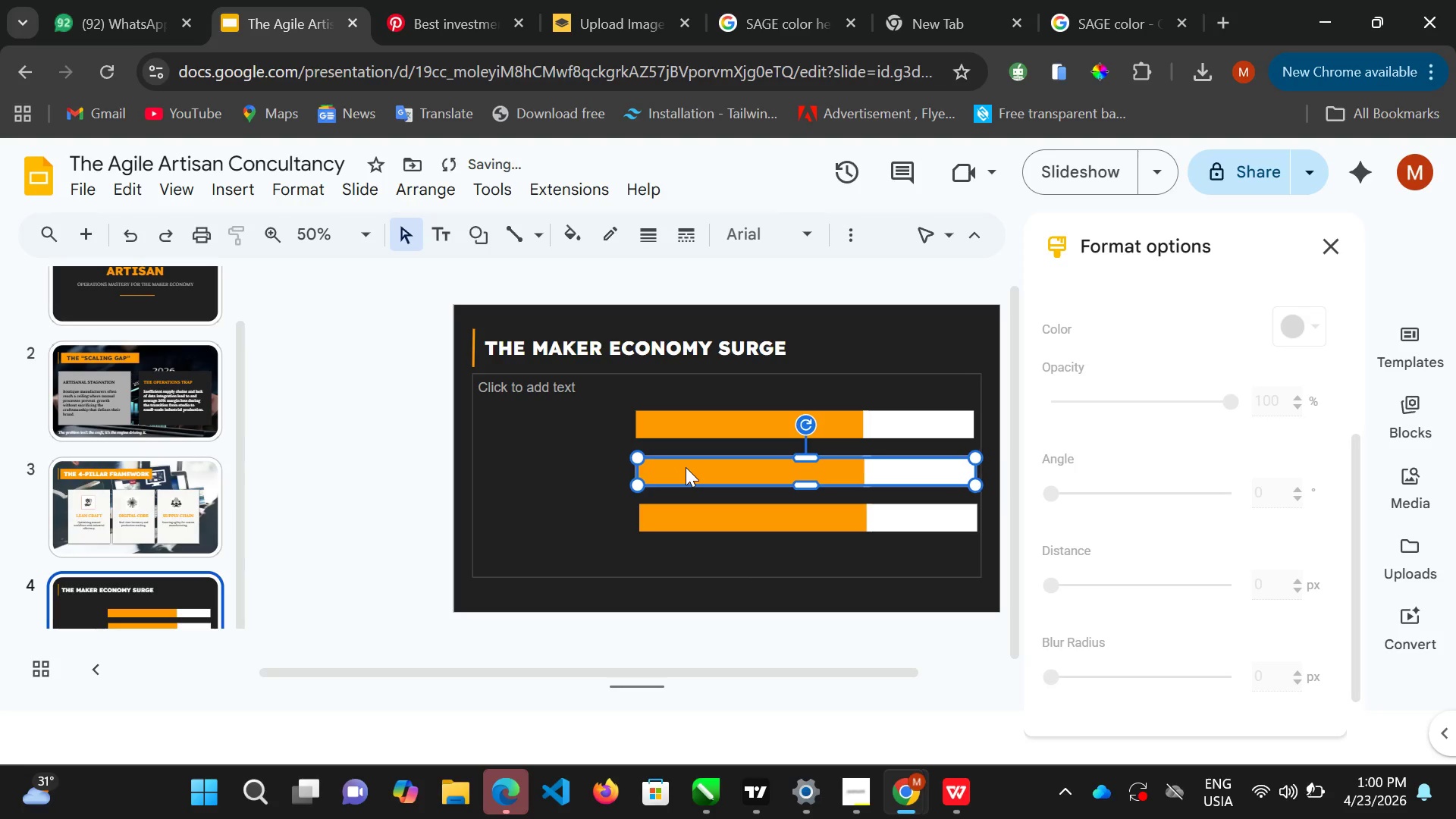 
key(ArrowLeft)
 